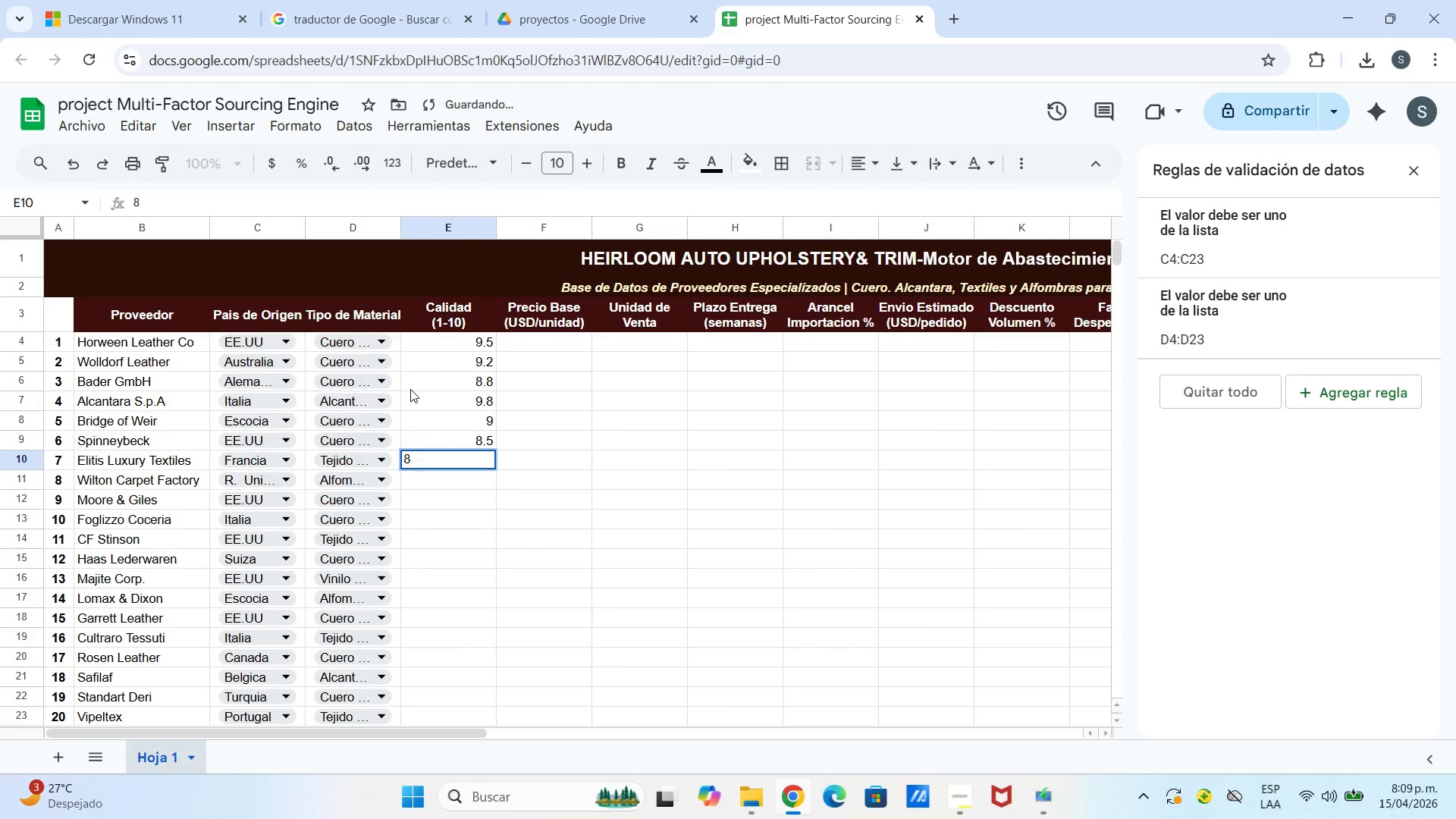 
key(Enter)
 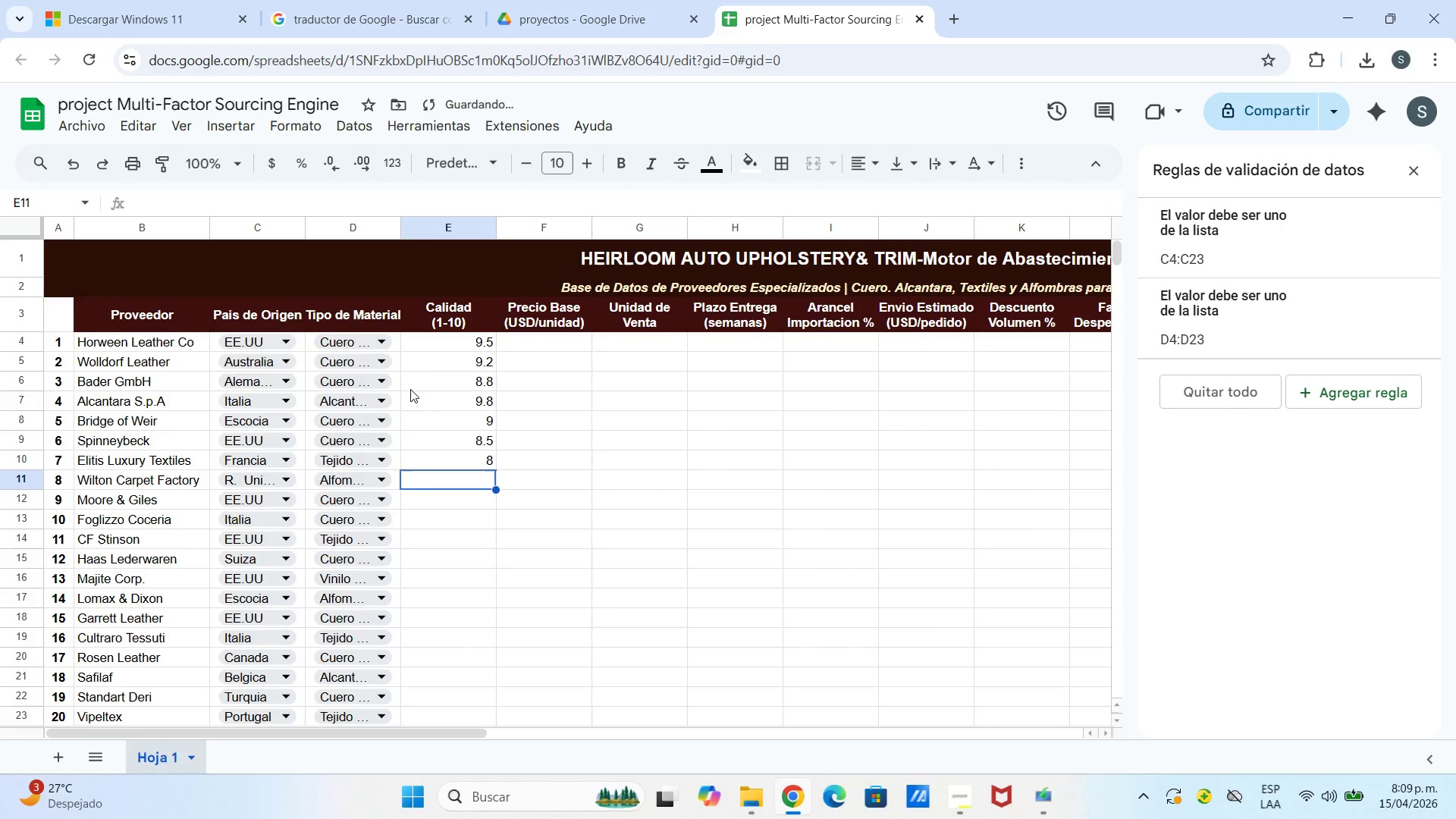 
key(8)
 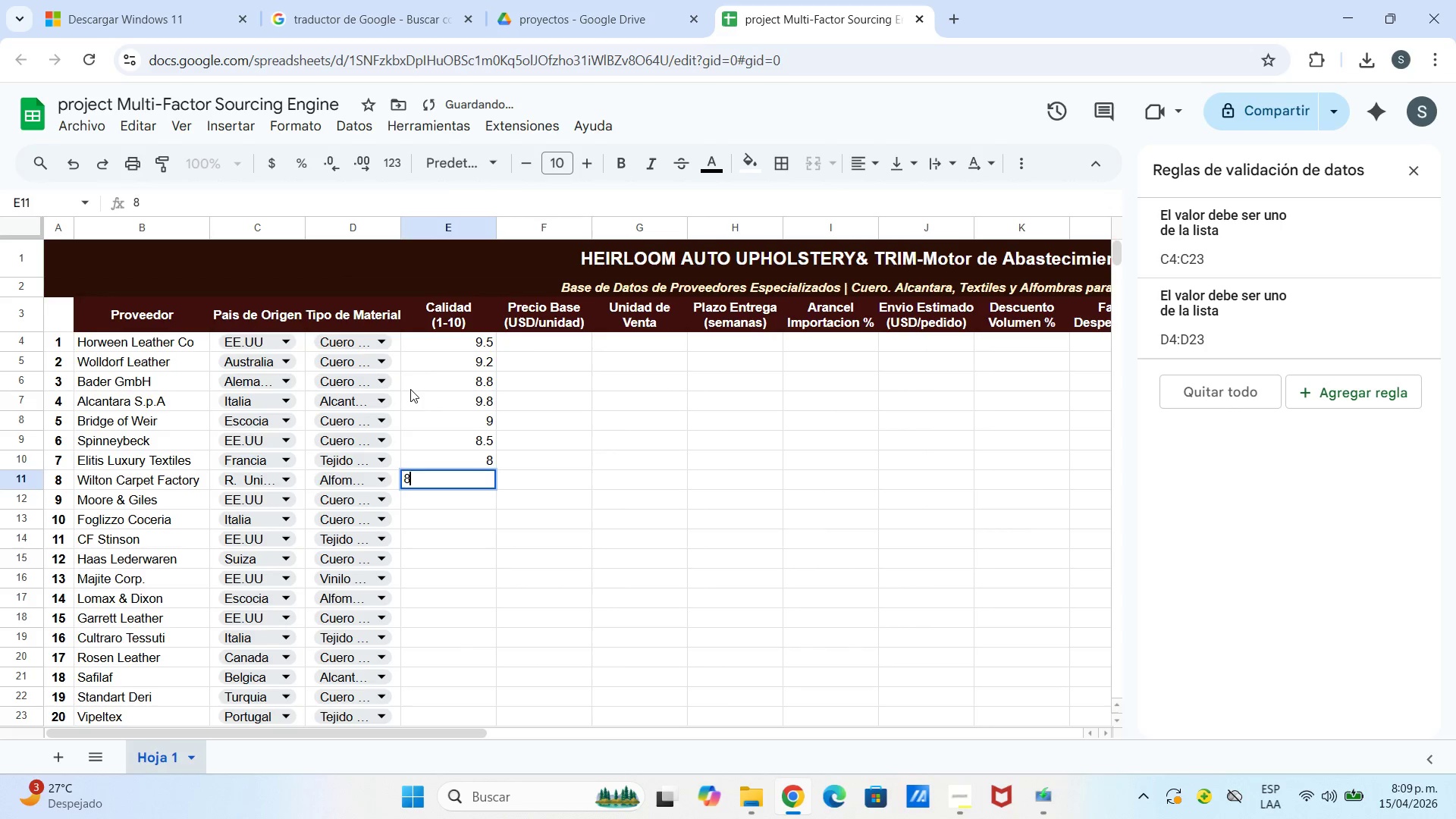 
key(Period)
 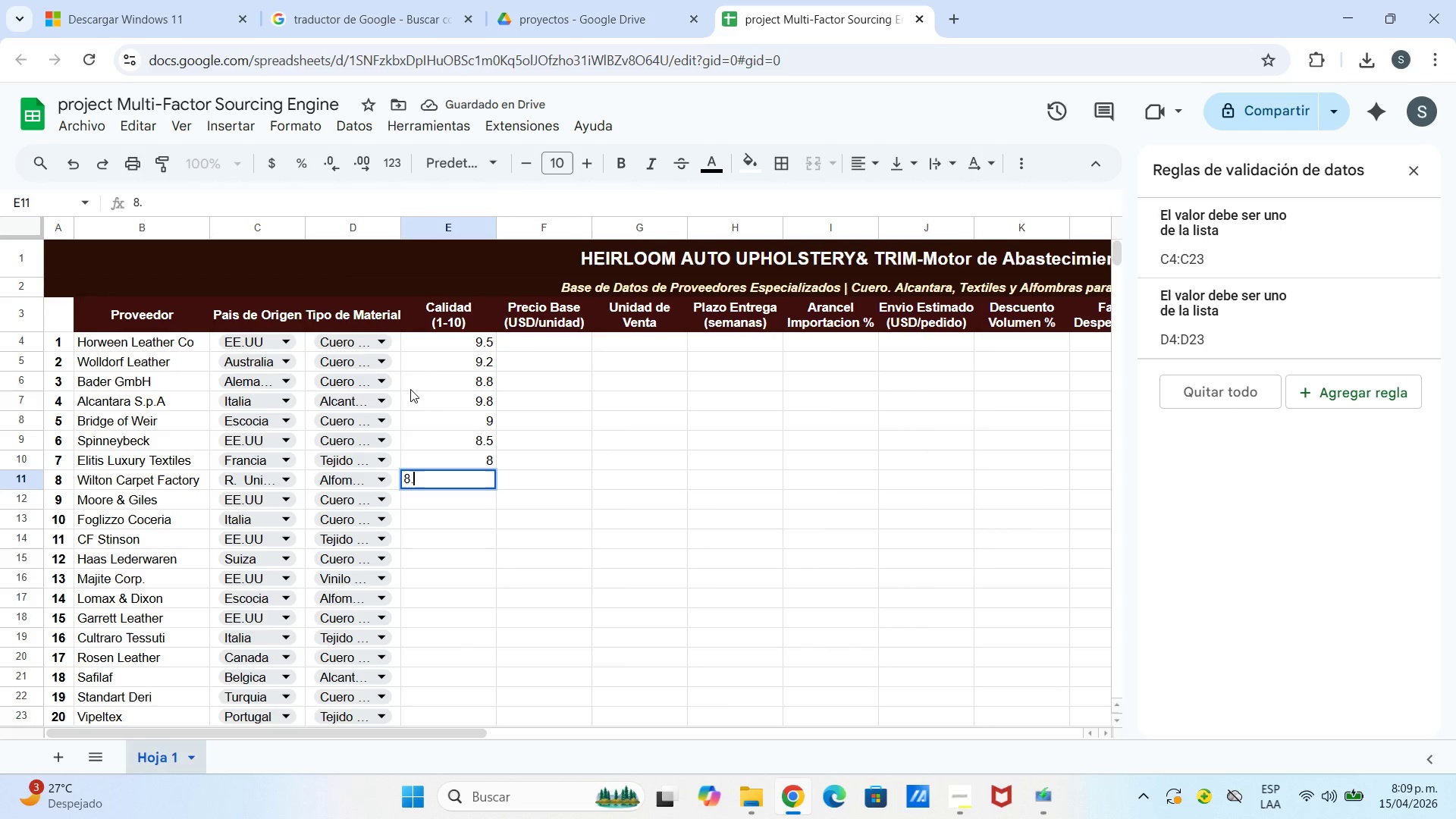 
key(7)
 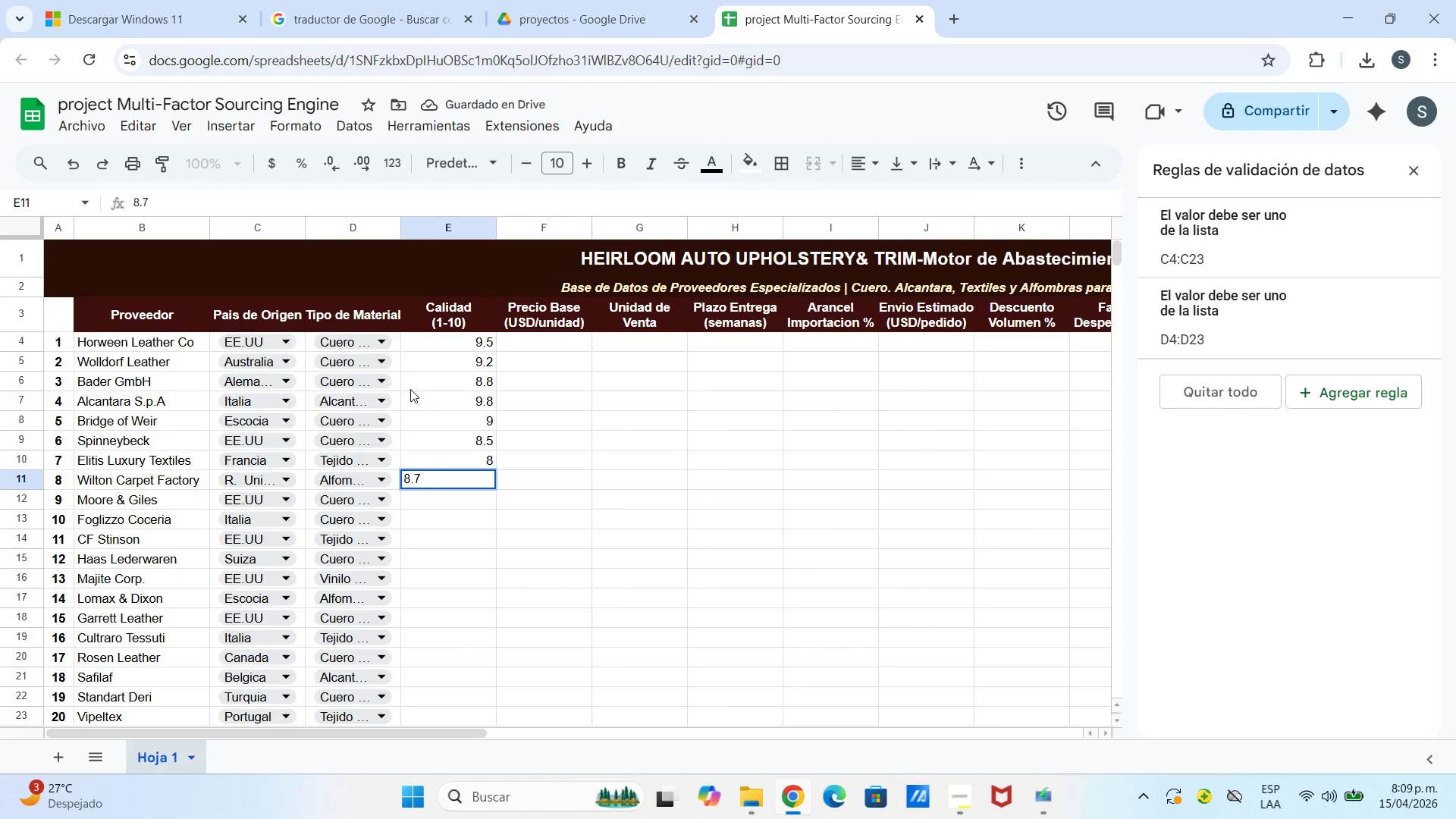 
key(Enter)
 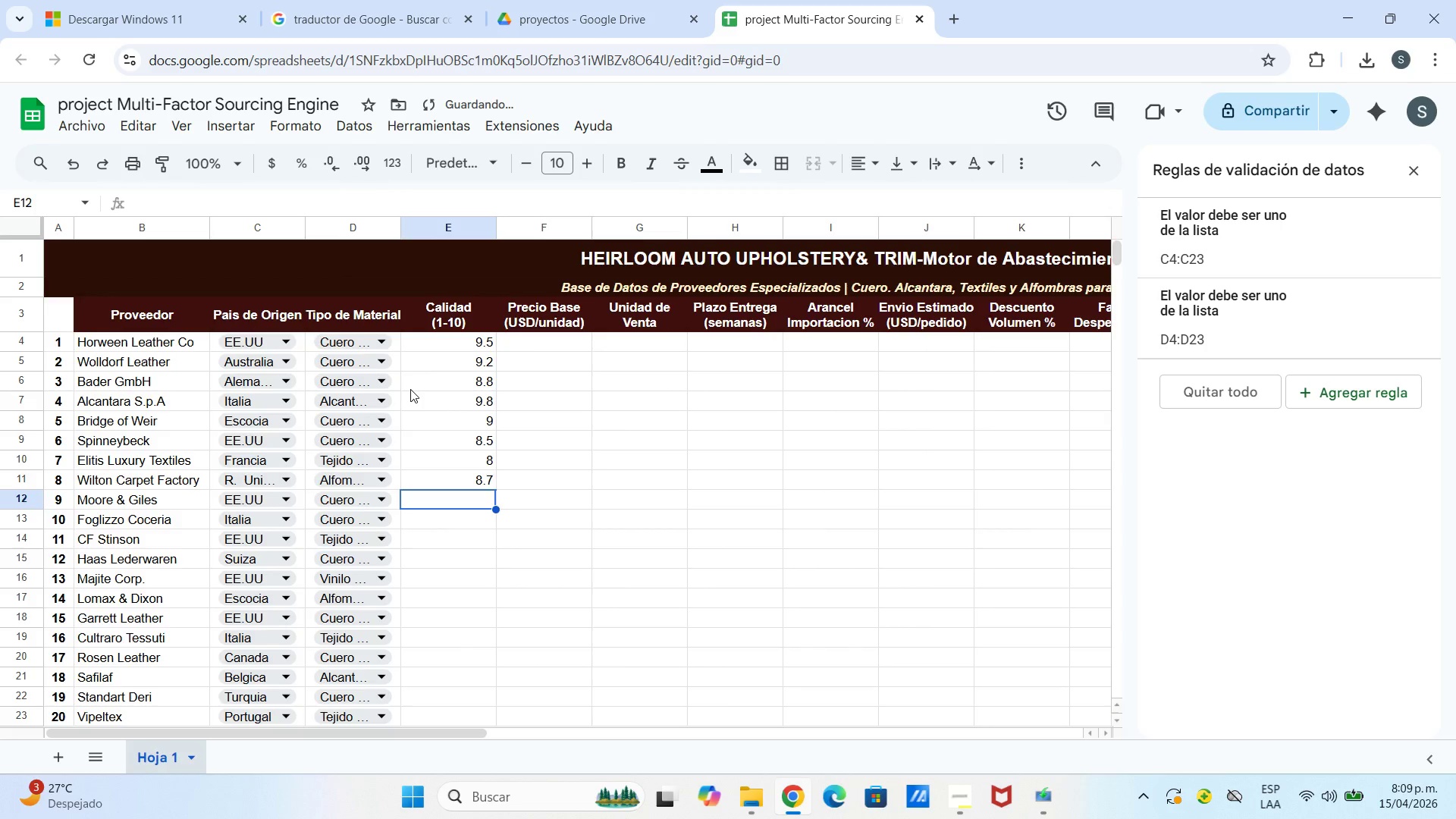 
key(8)
 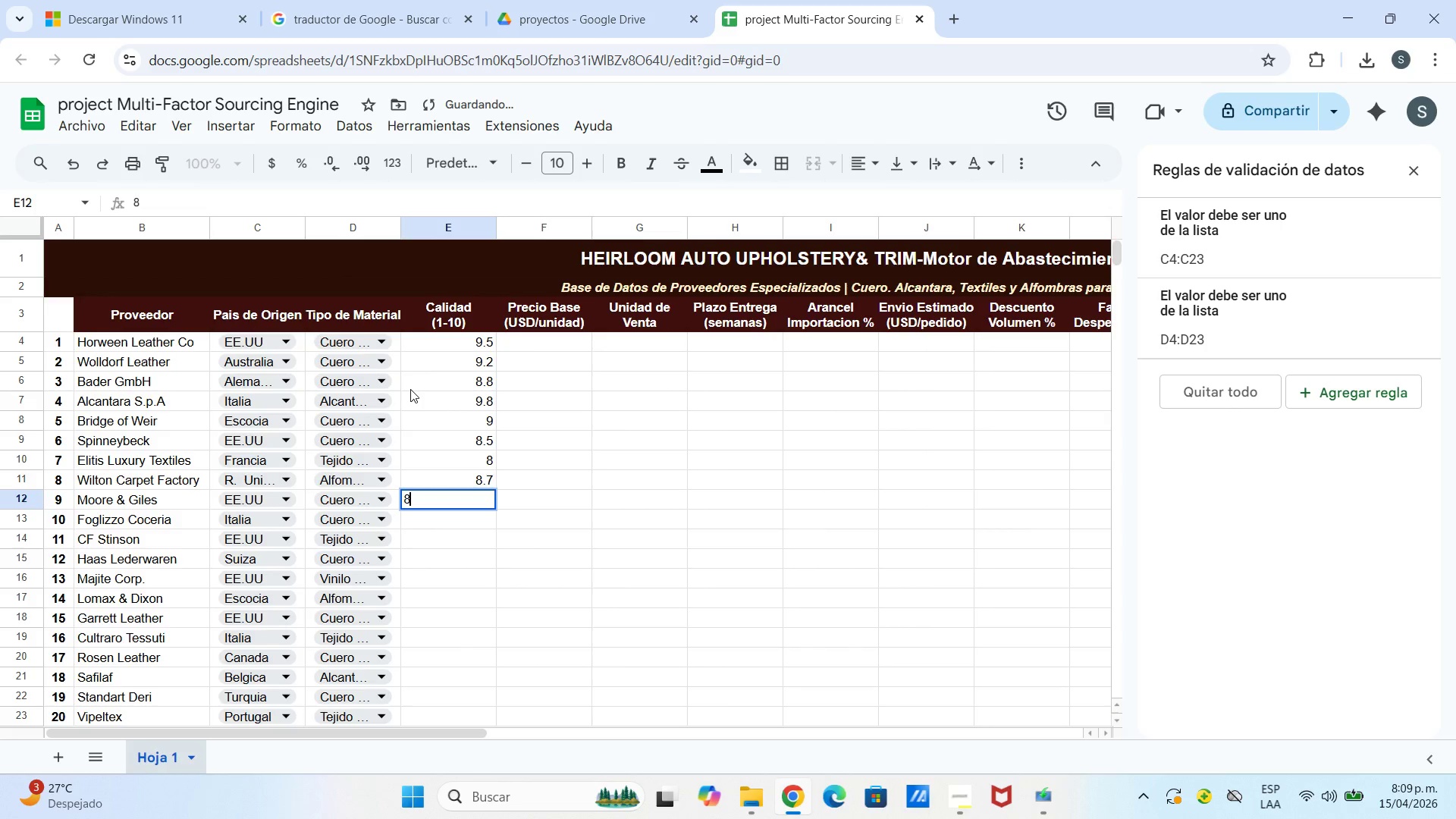 
key(Period)
 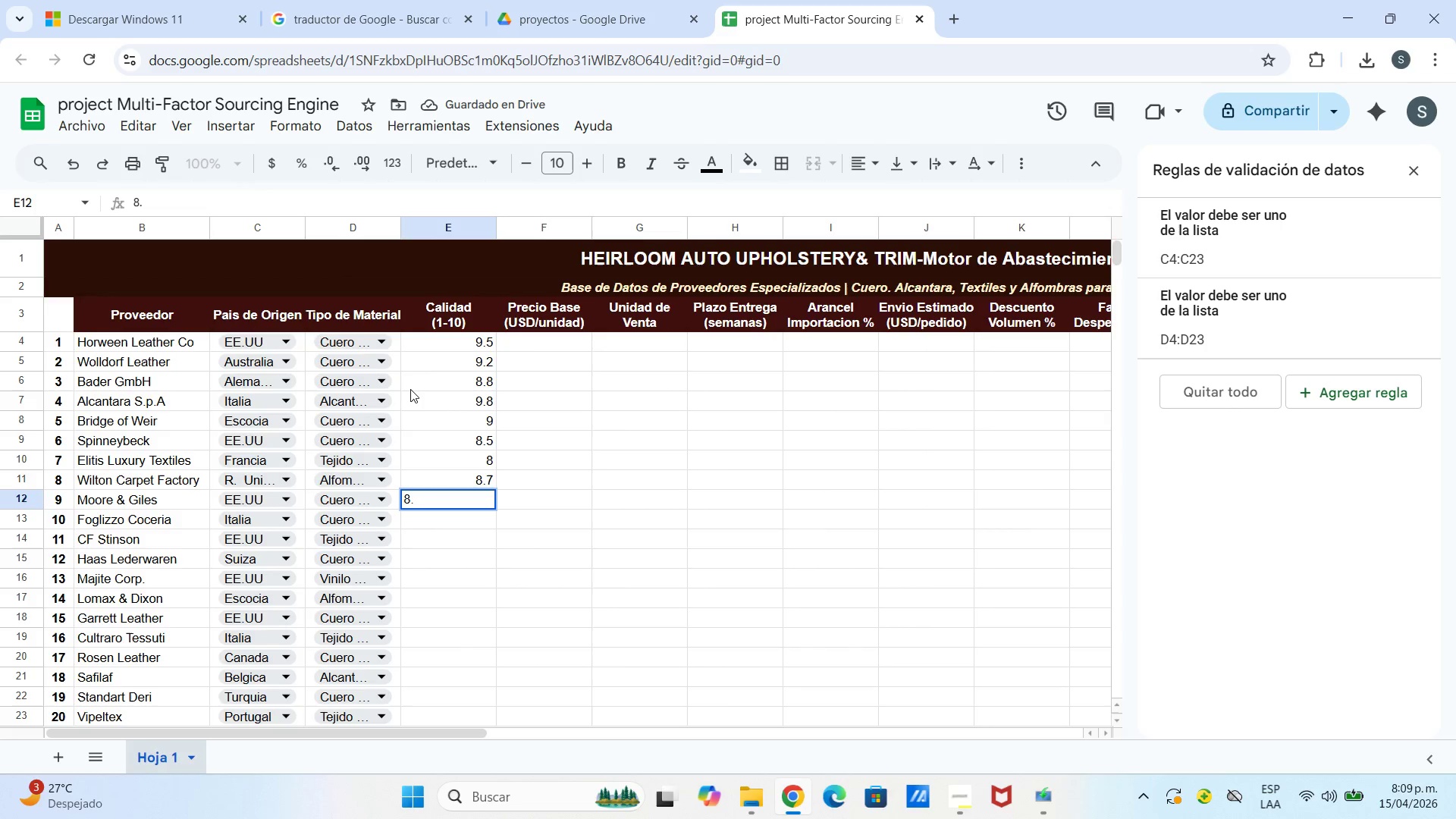 
key(3)
 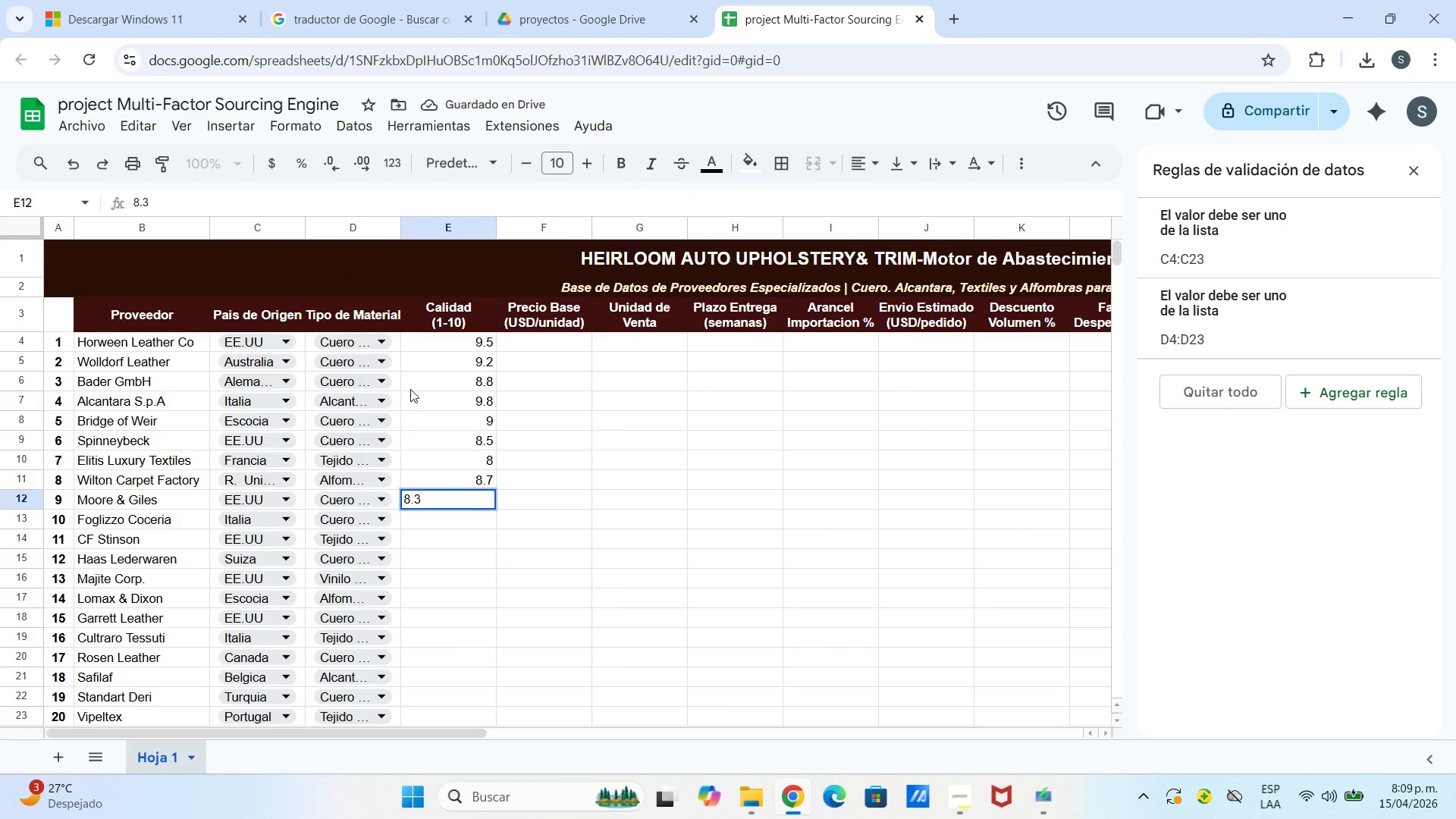 
key(Enter)
 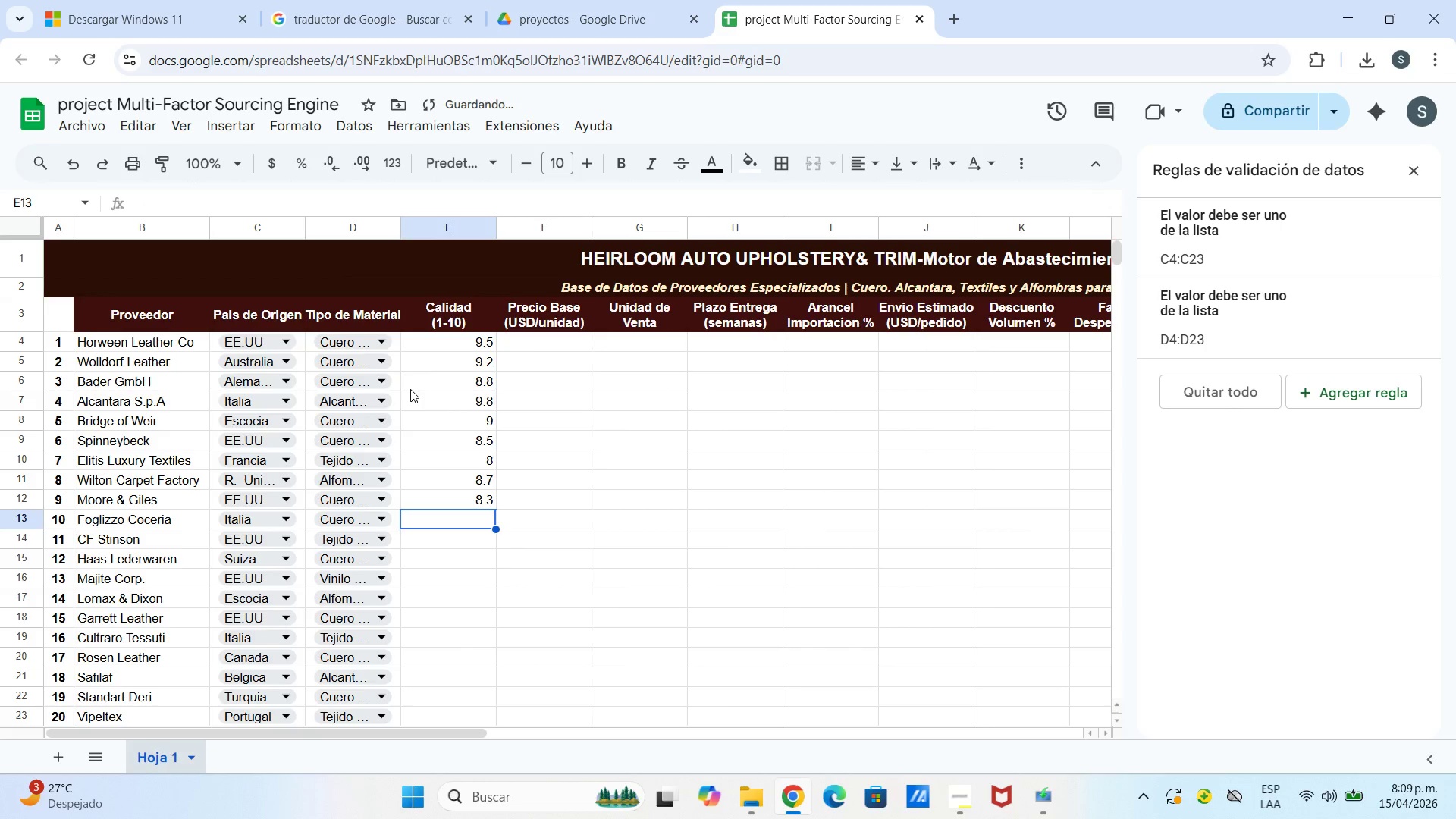 
key(9)
 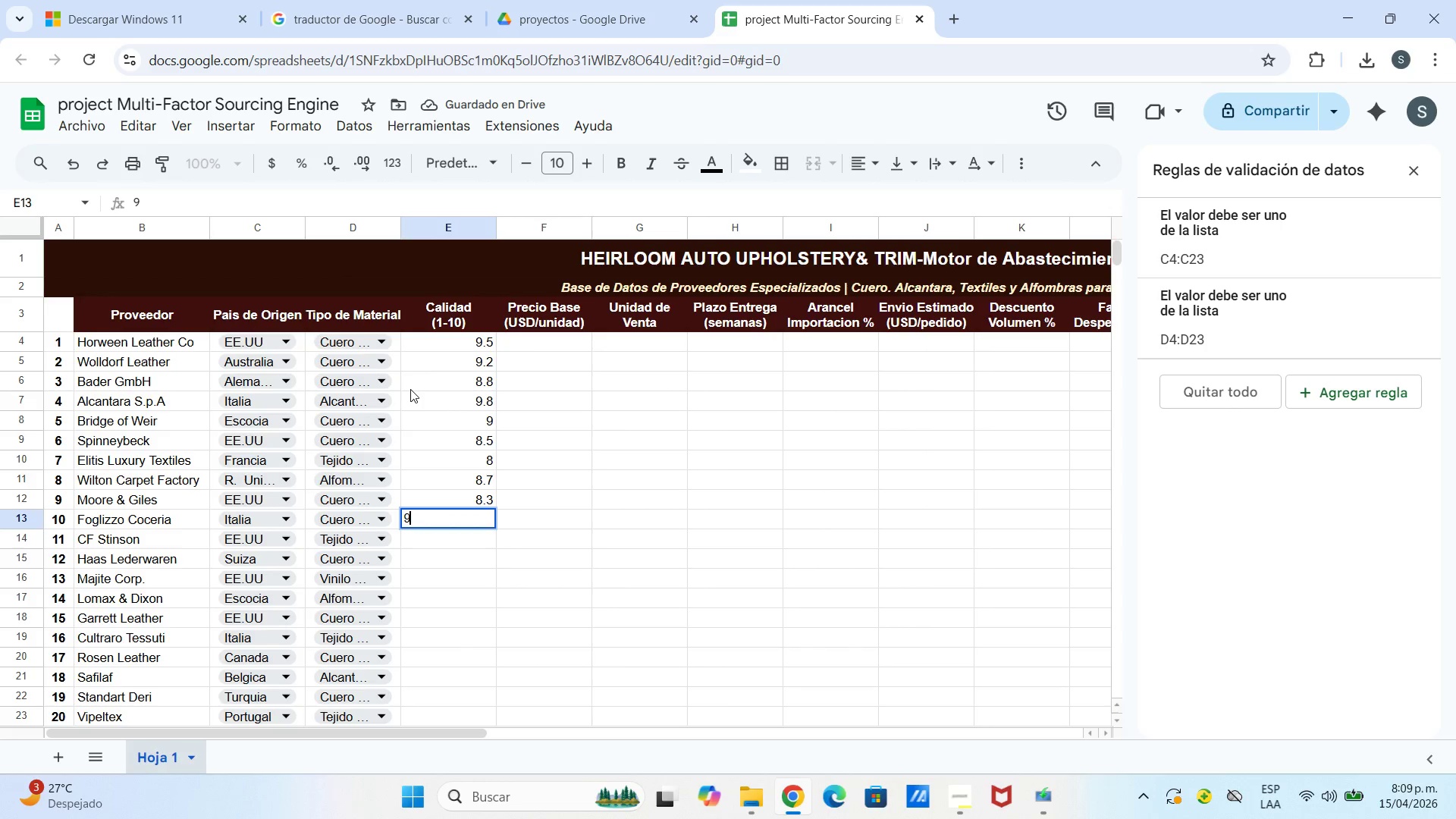 
key(Period)
 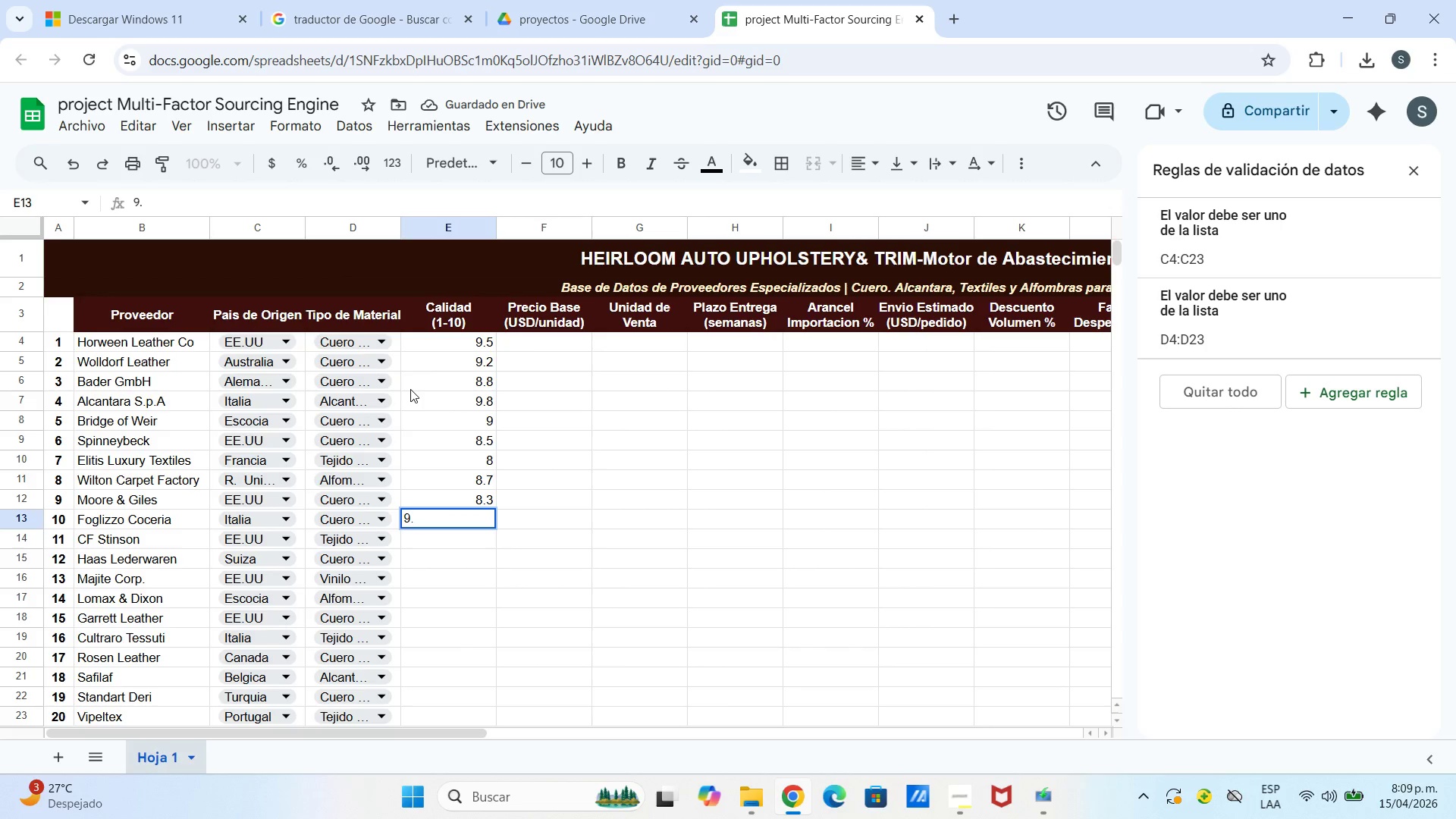 
key(3)
 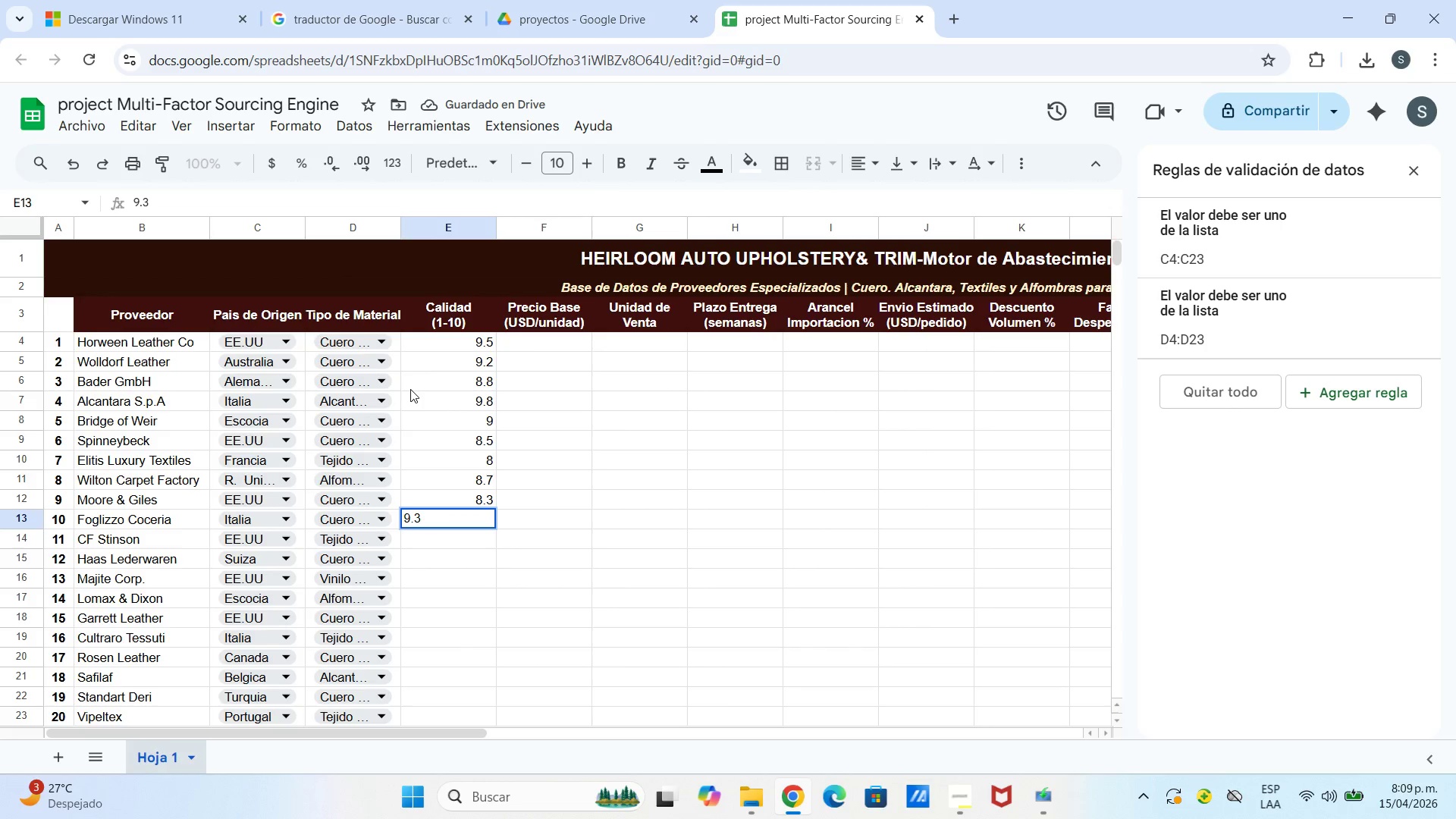 
key(Enter)
 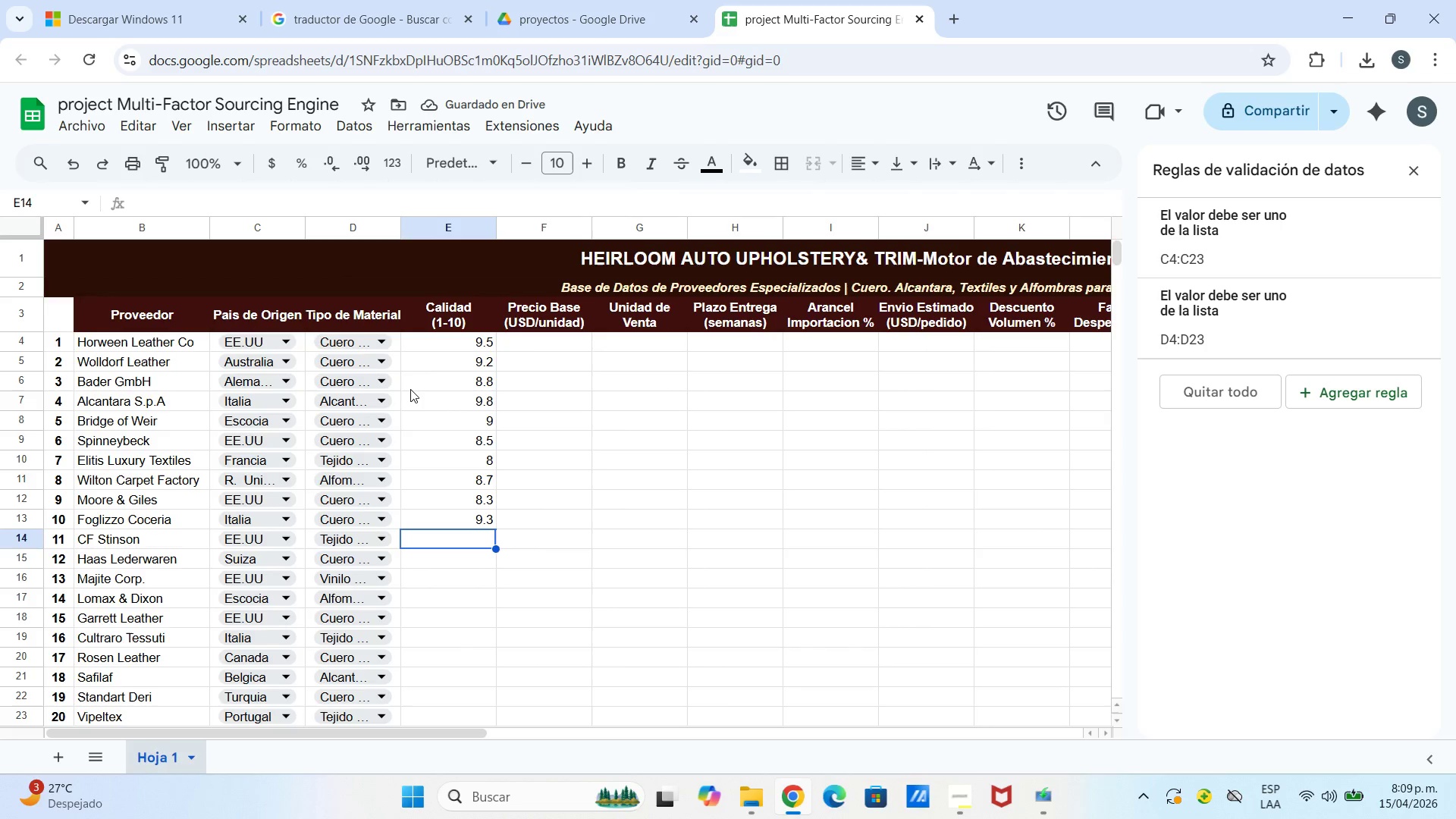 
key(7)
 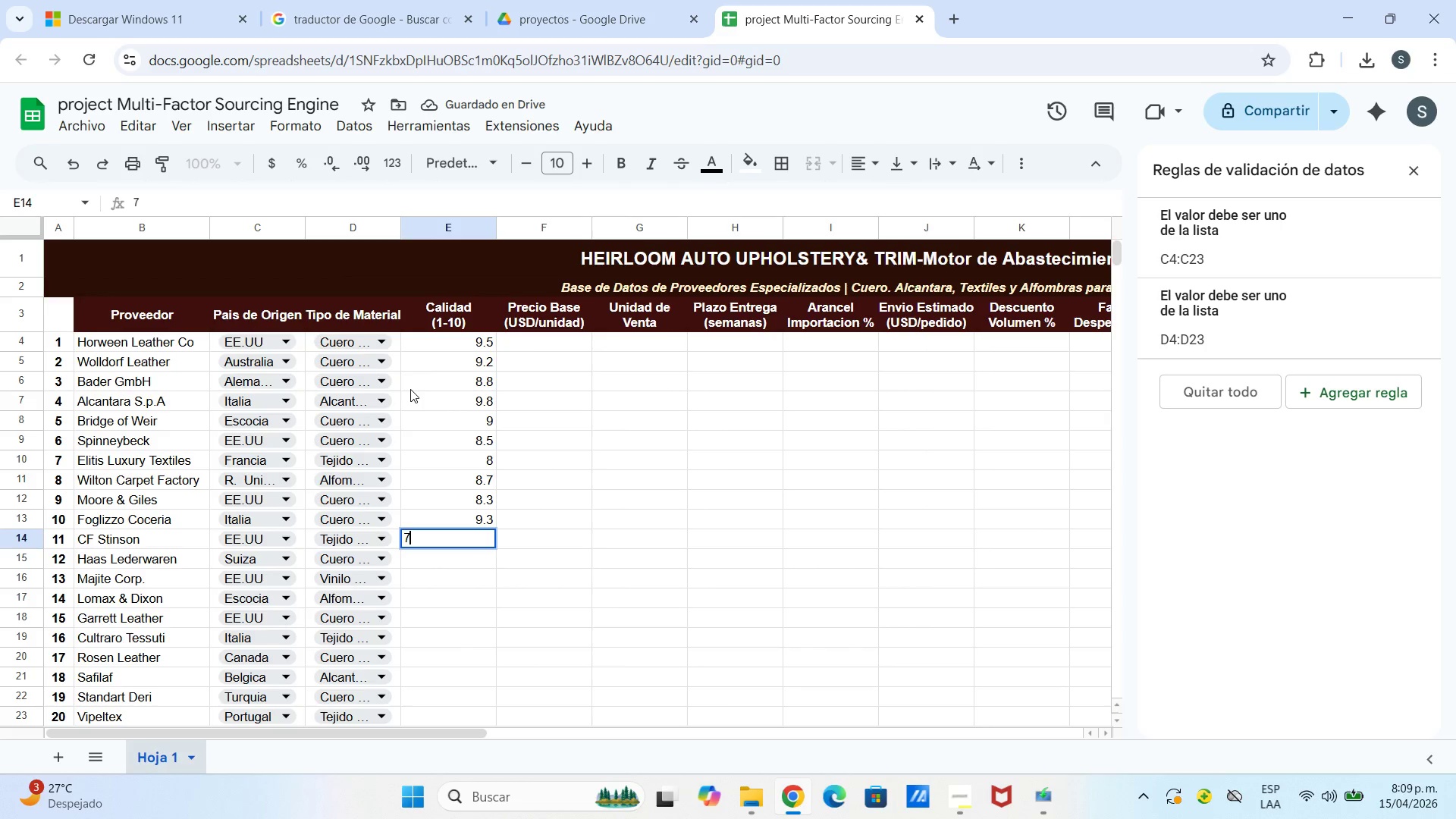 
key(Period)
 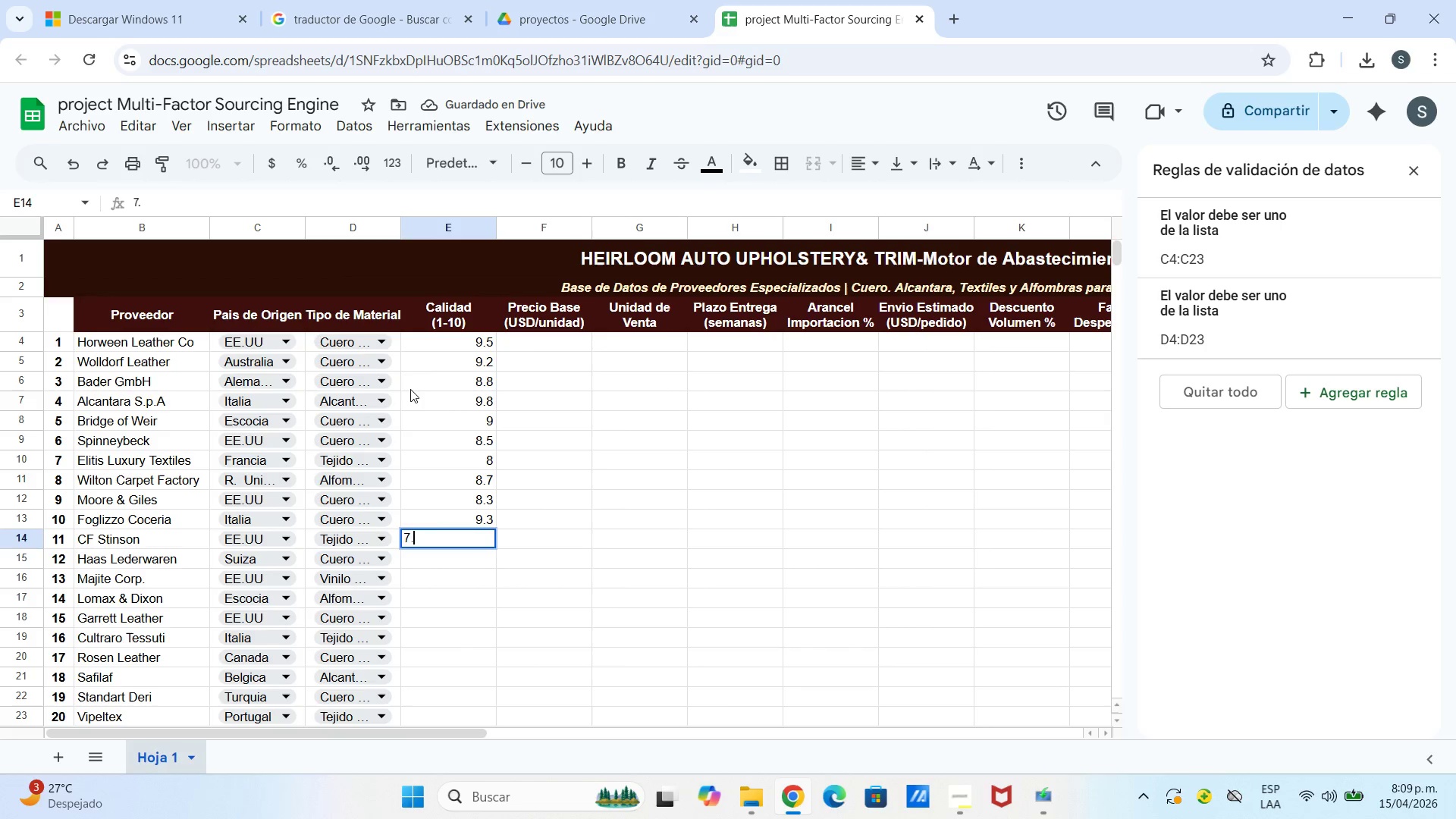 
key(8)
 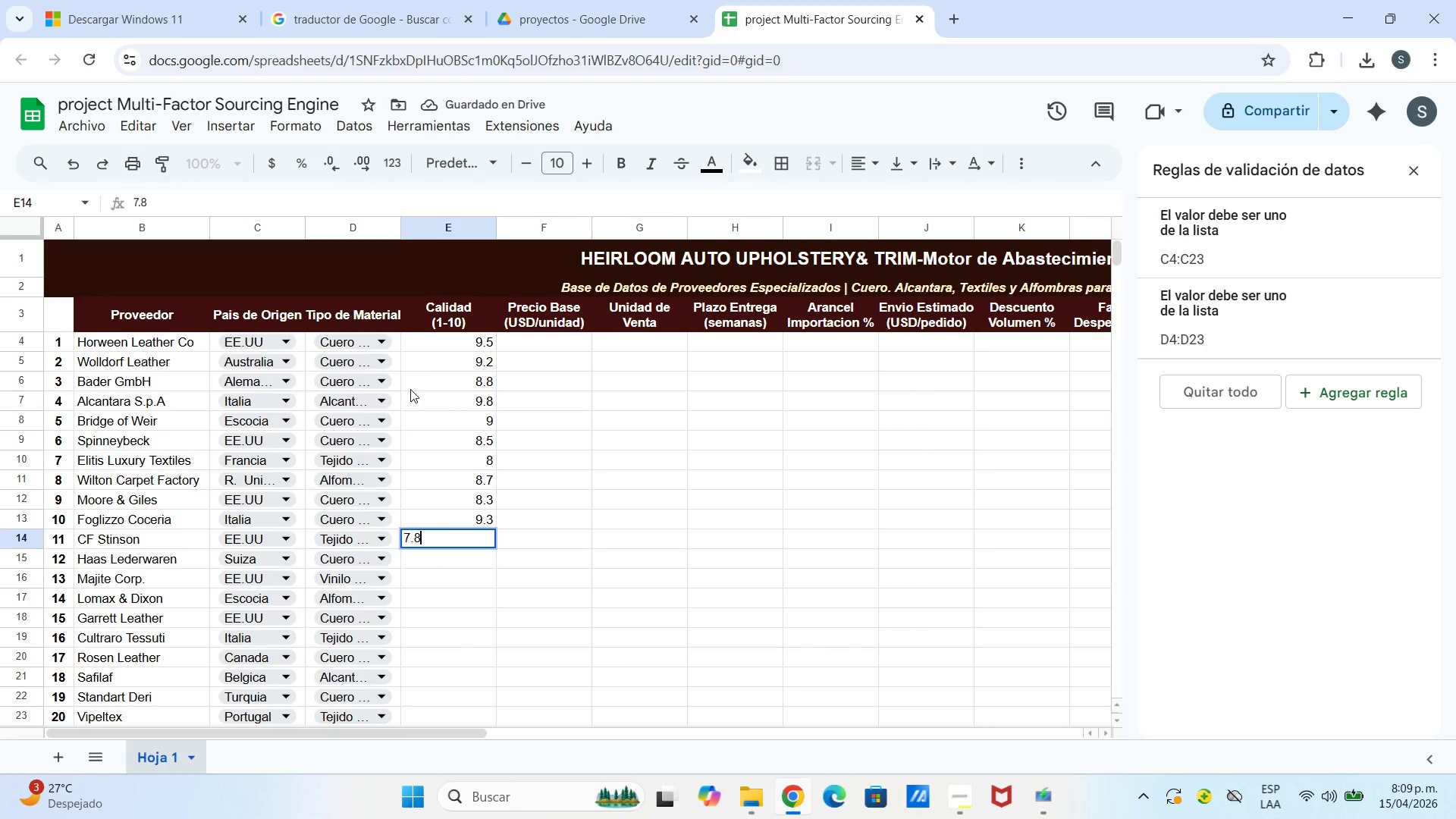 
key(Enter)
 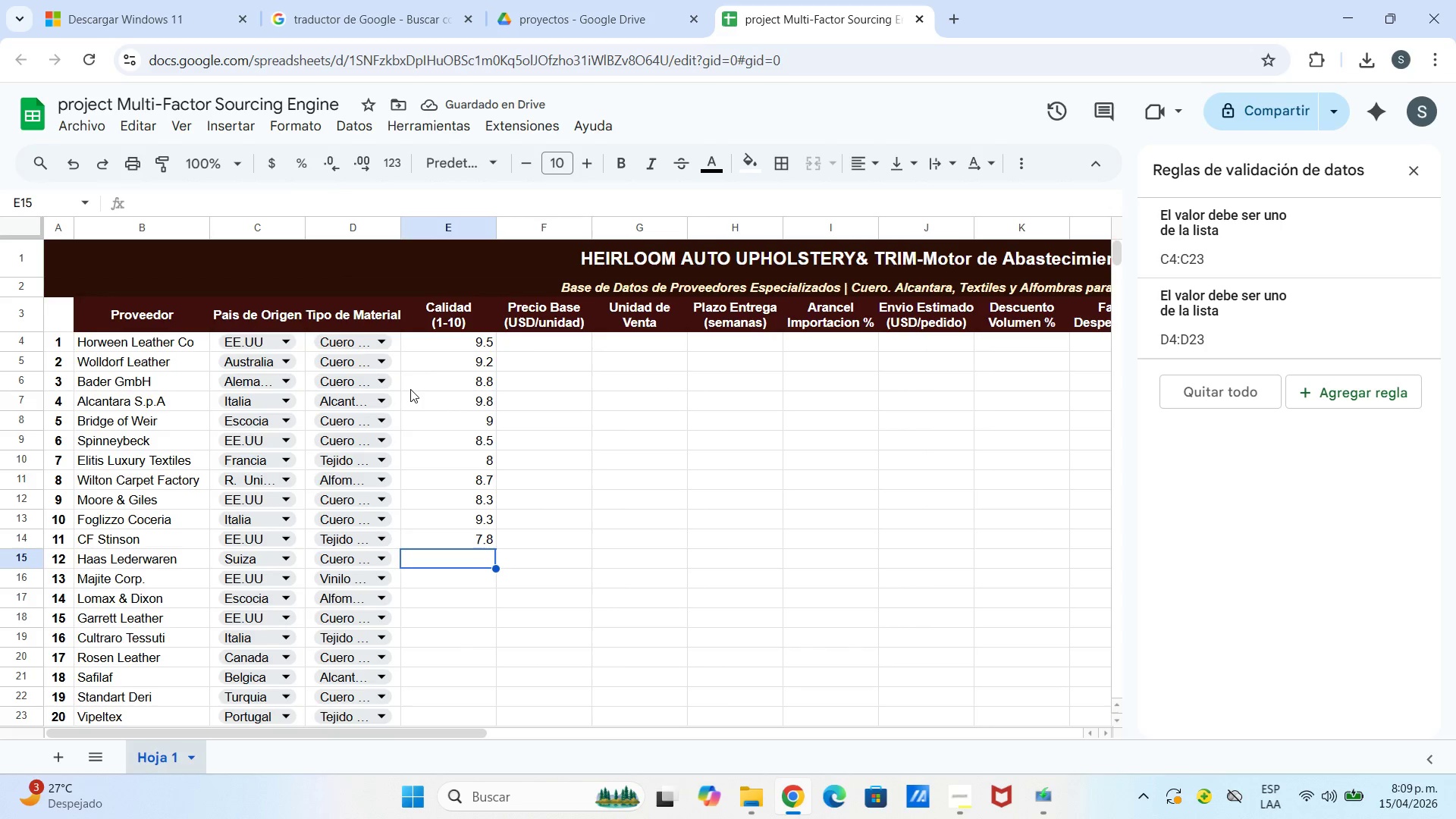 
key(9)
 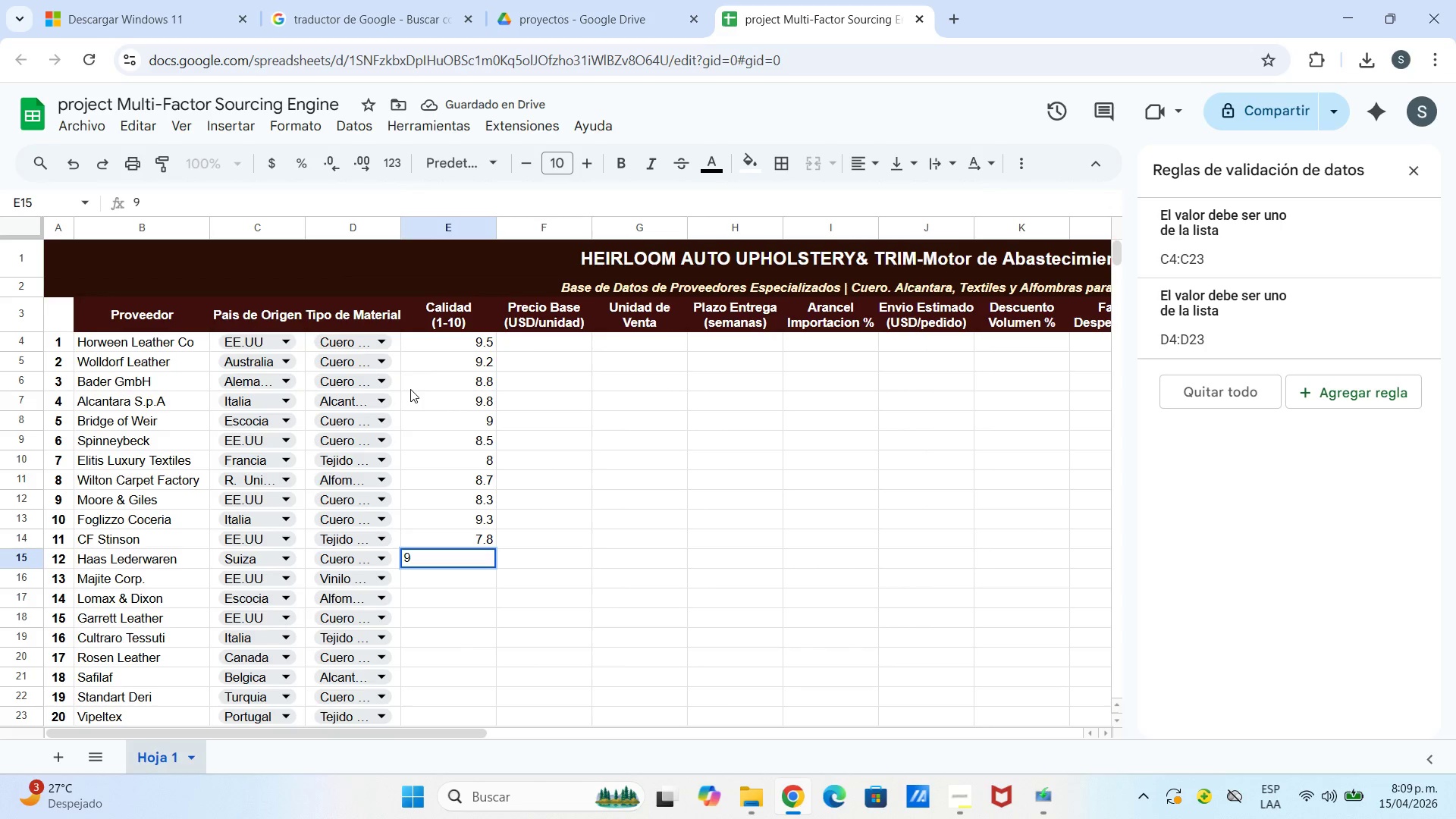 
key(Enter)
 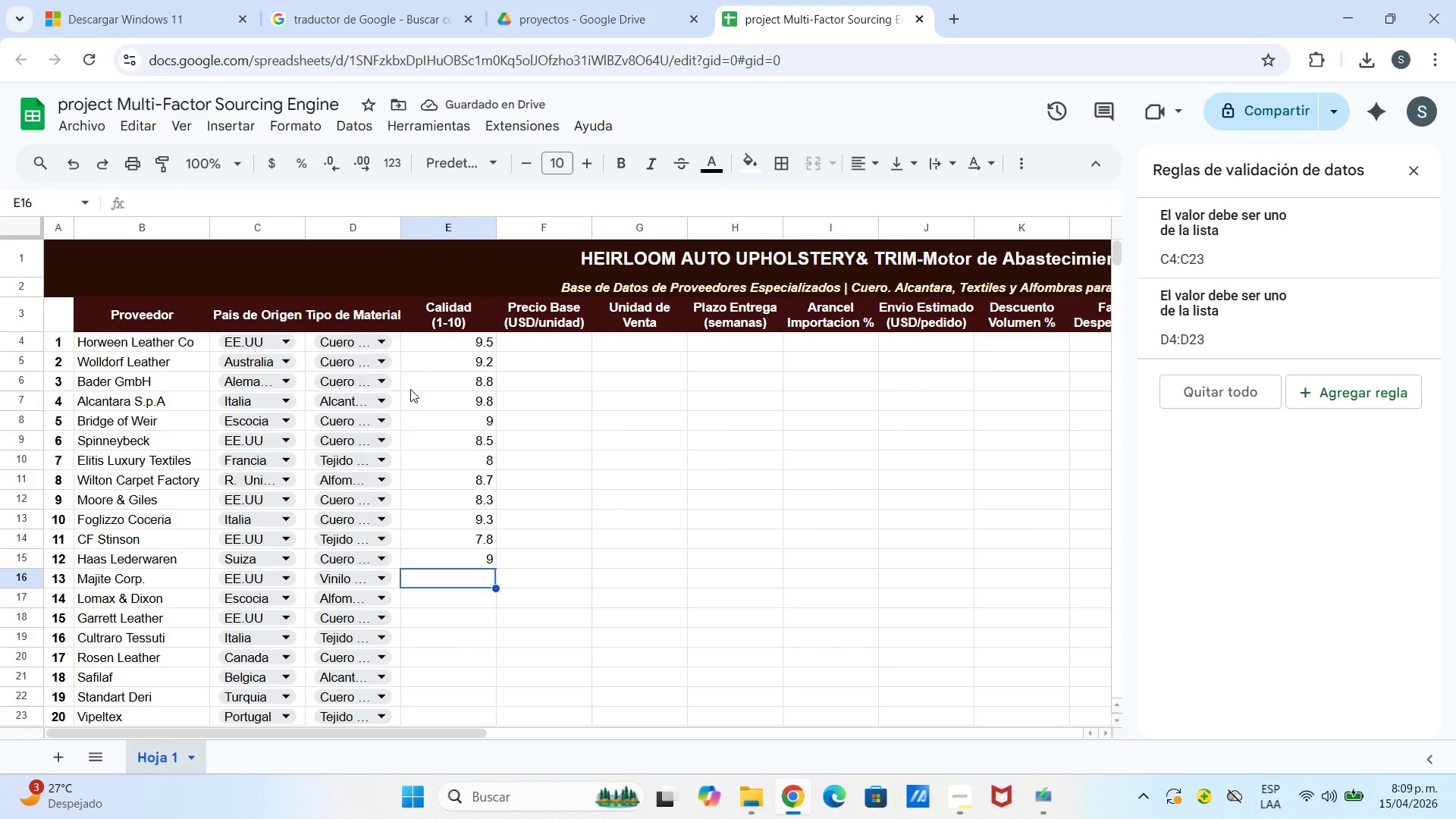 
wait(6.2)
 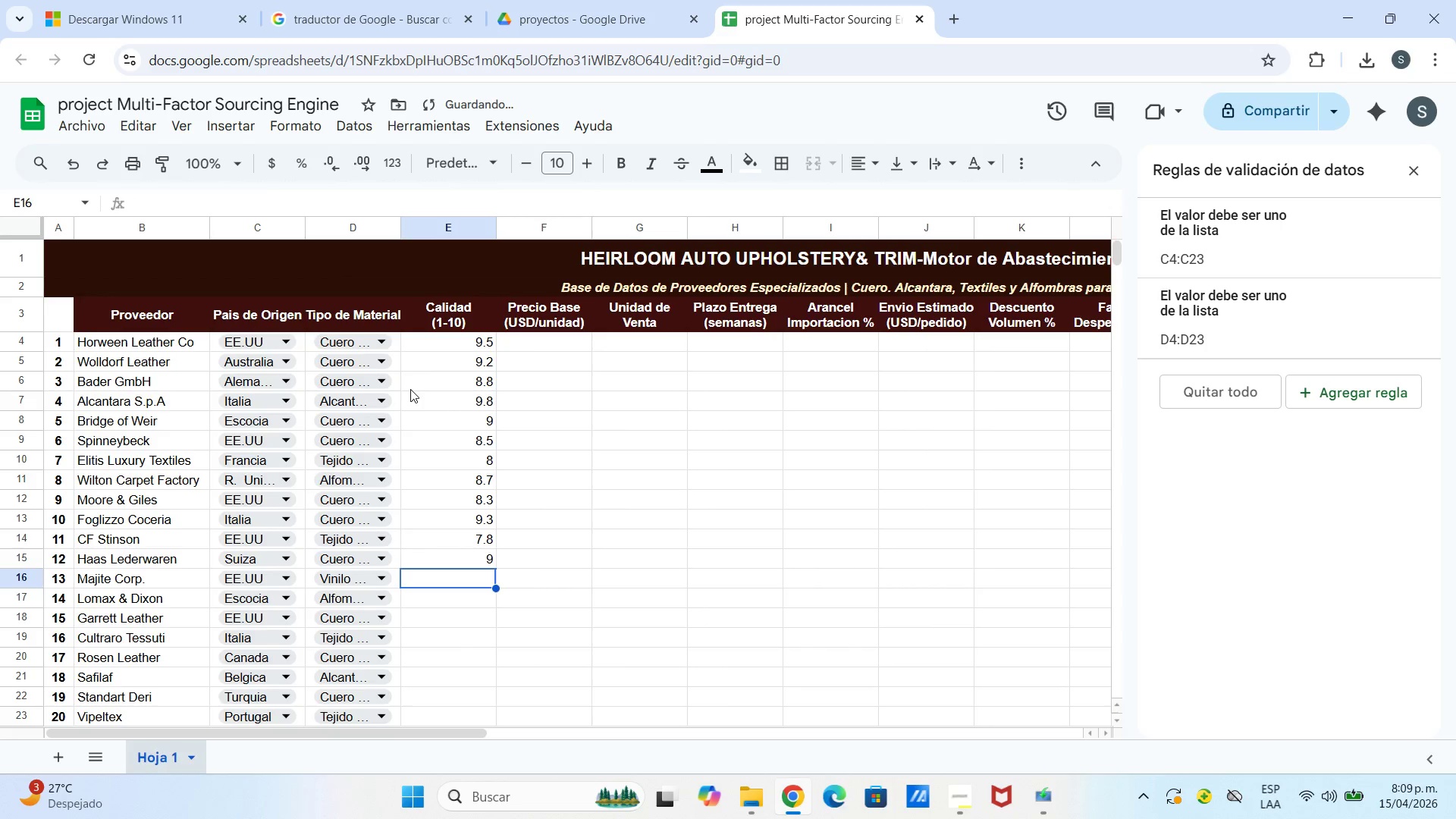 
key(7)
 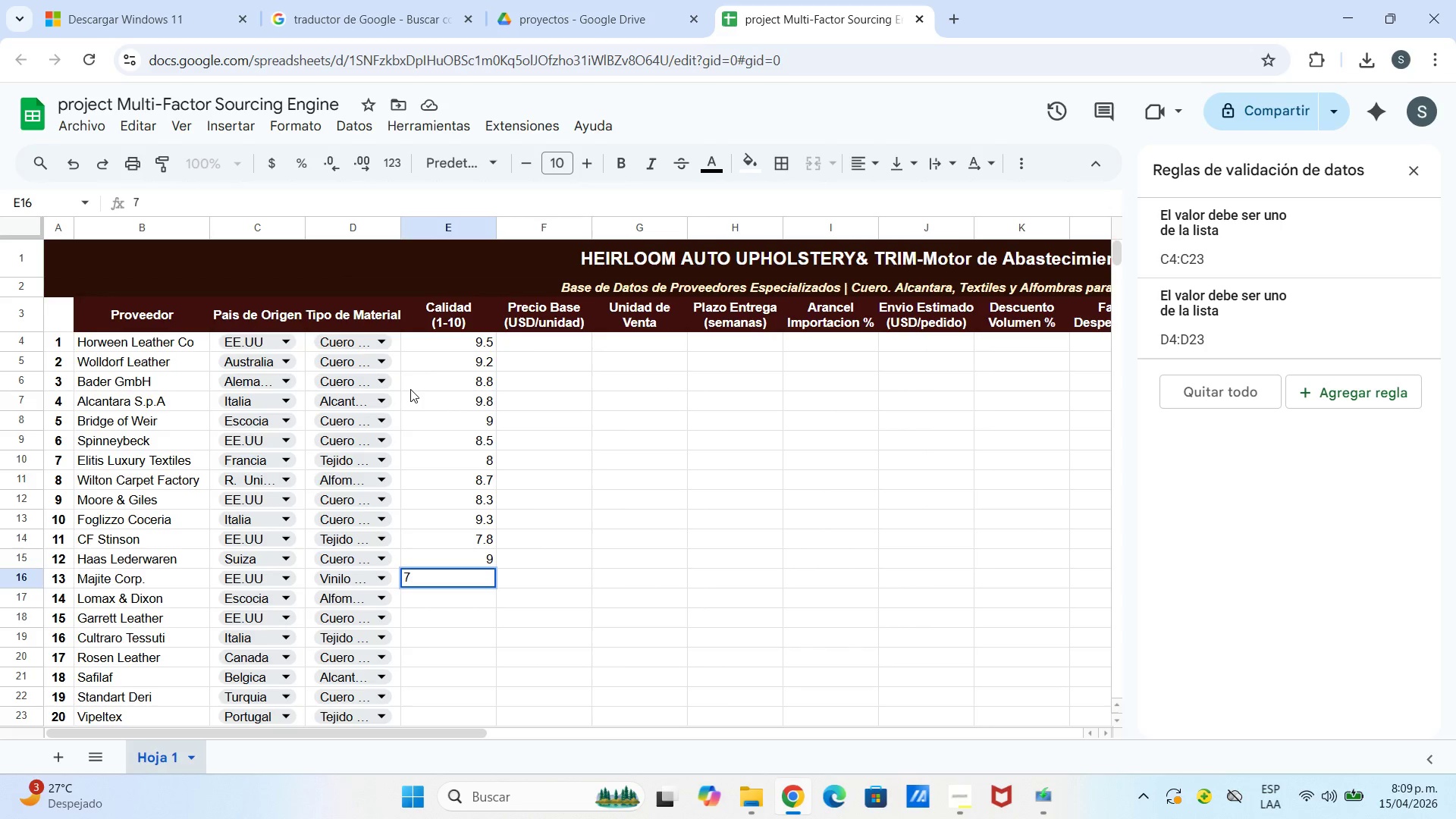 
key(Enter)
 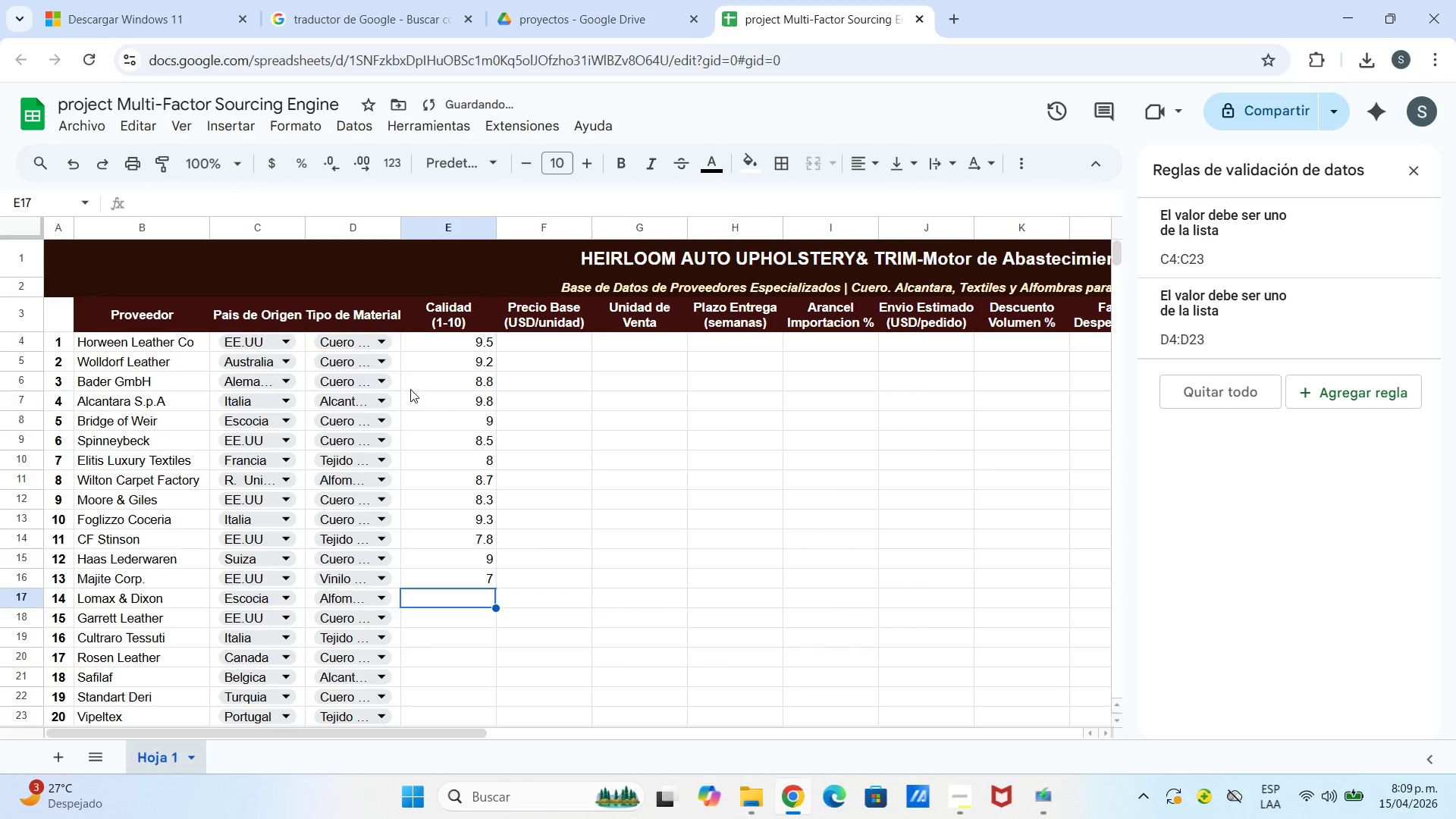 
key(8)
 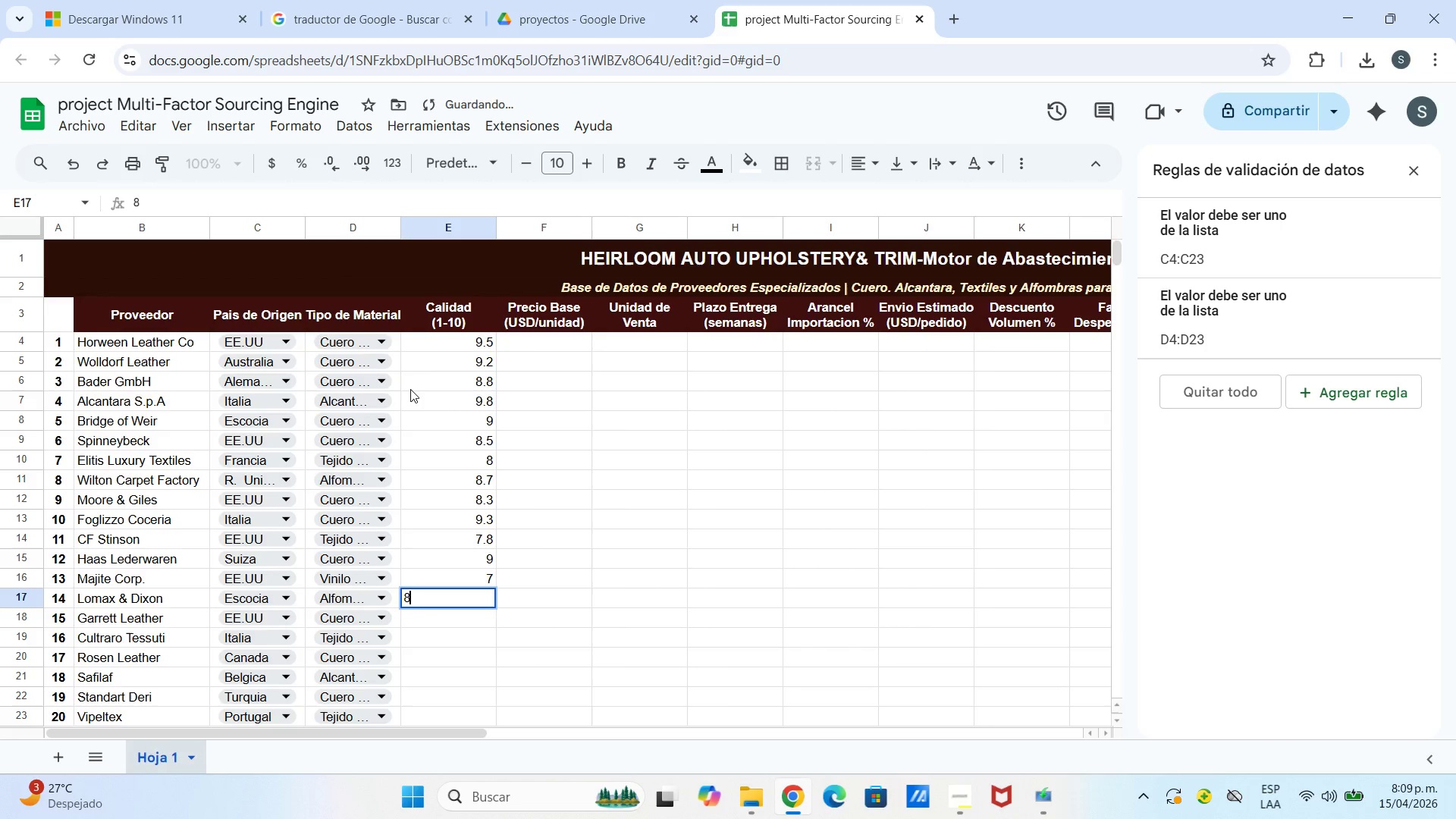 
key(Period)
 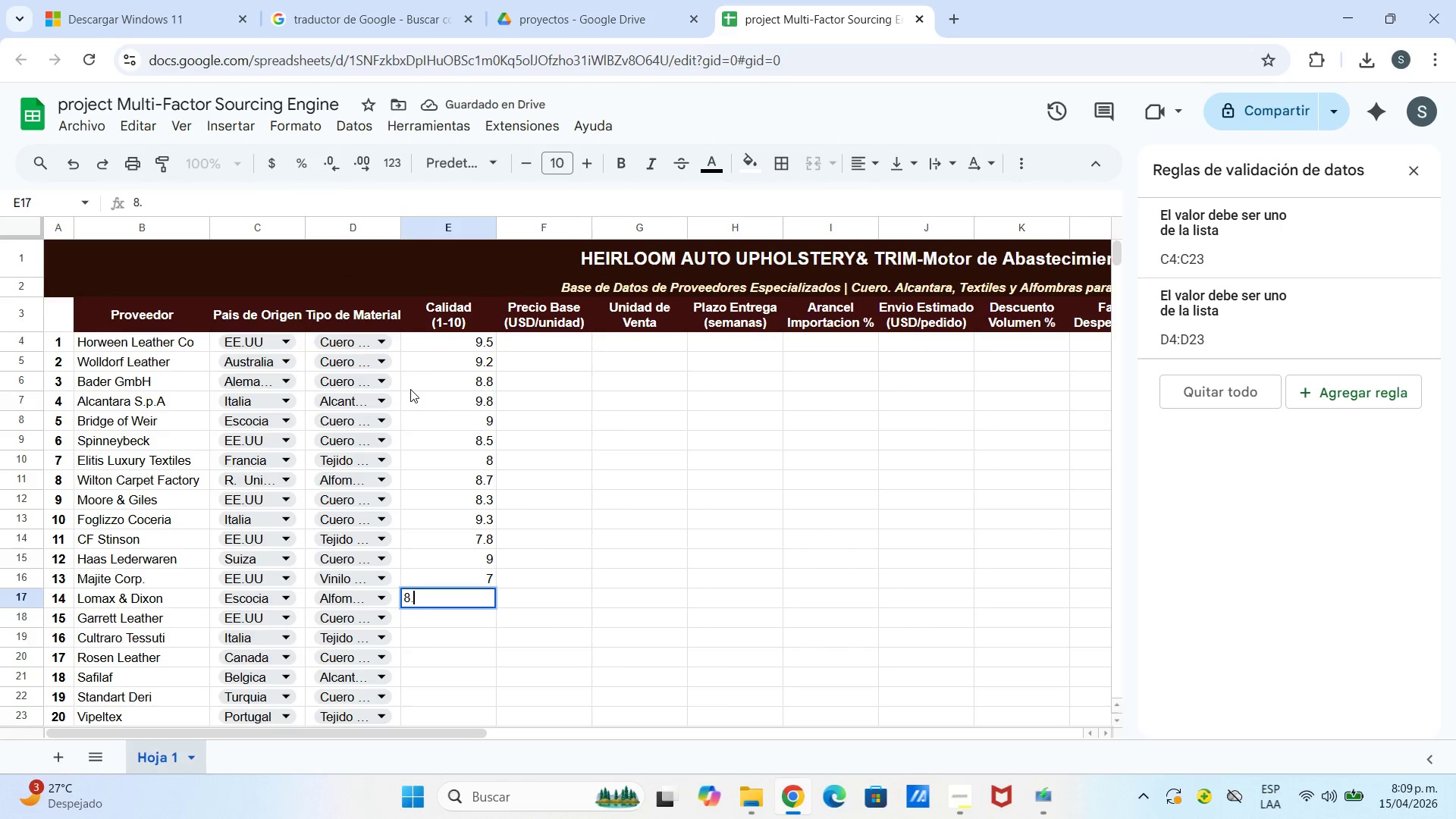 
key(5)
 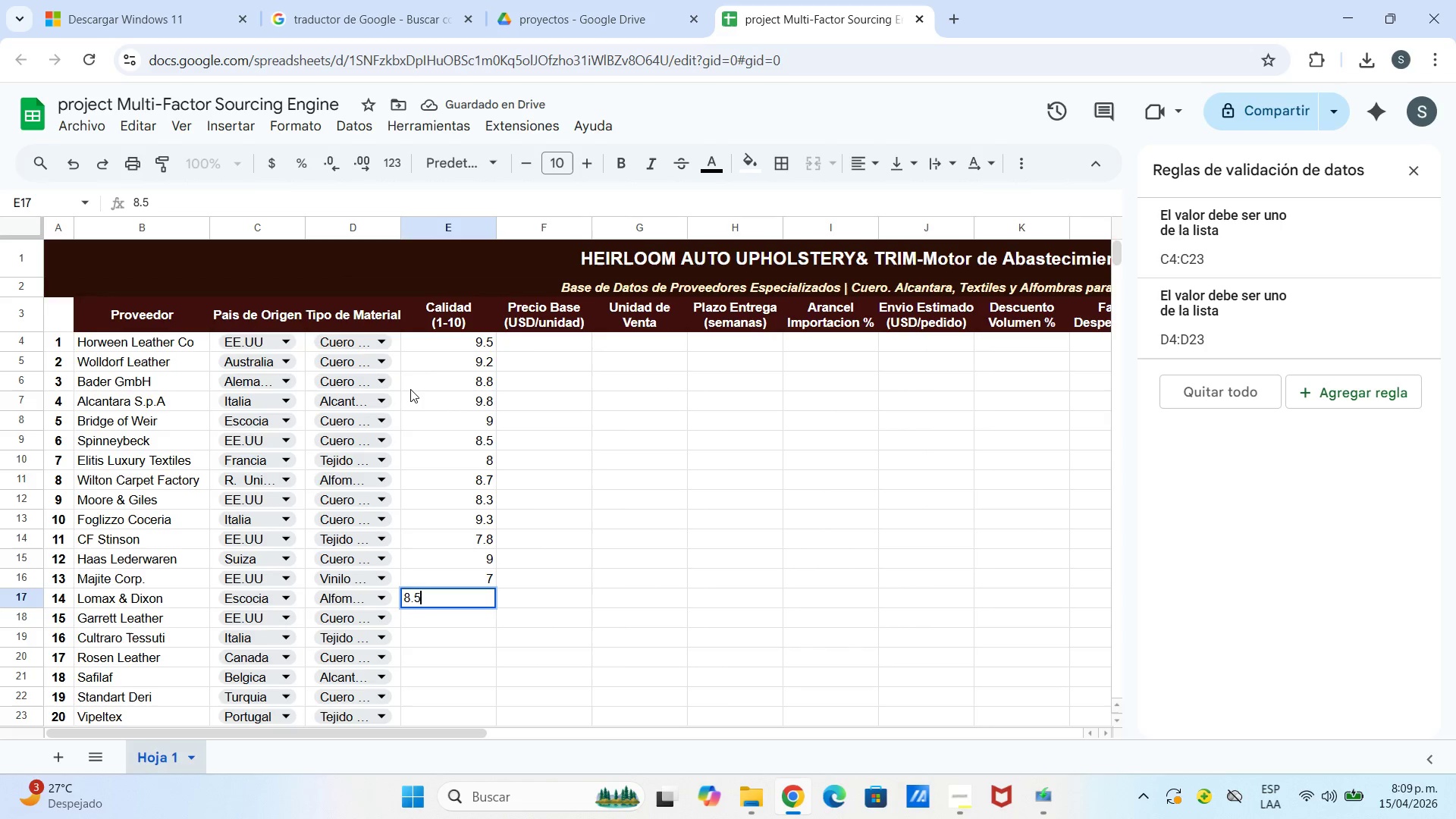 
key(Enter)
 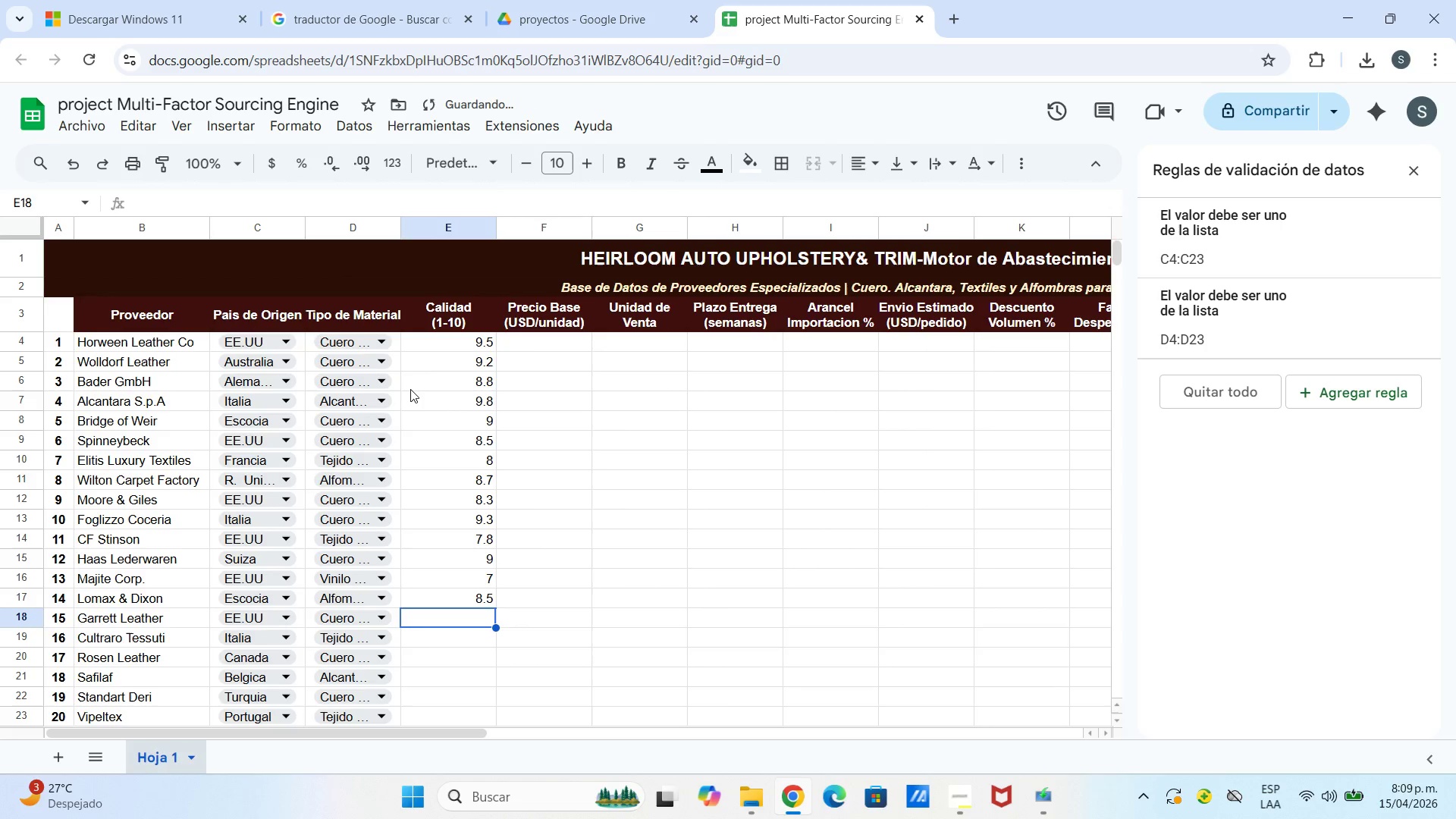 
key(8)
 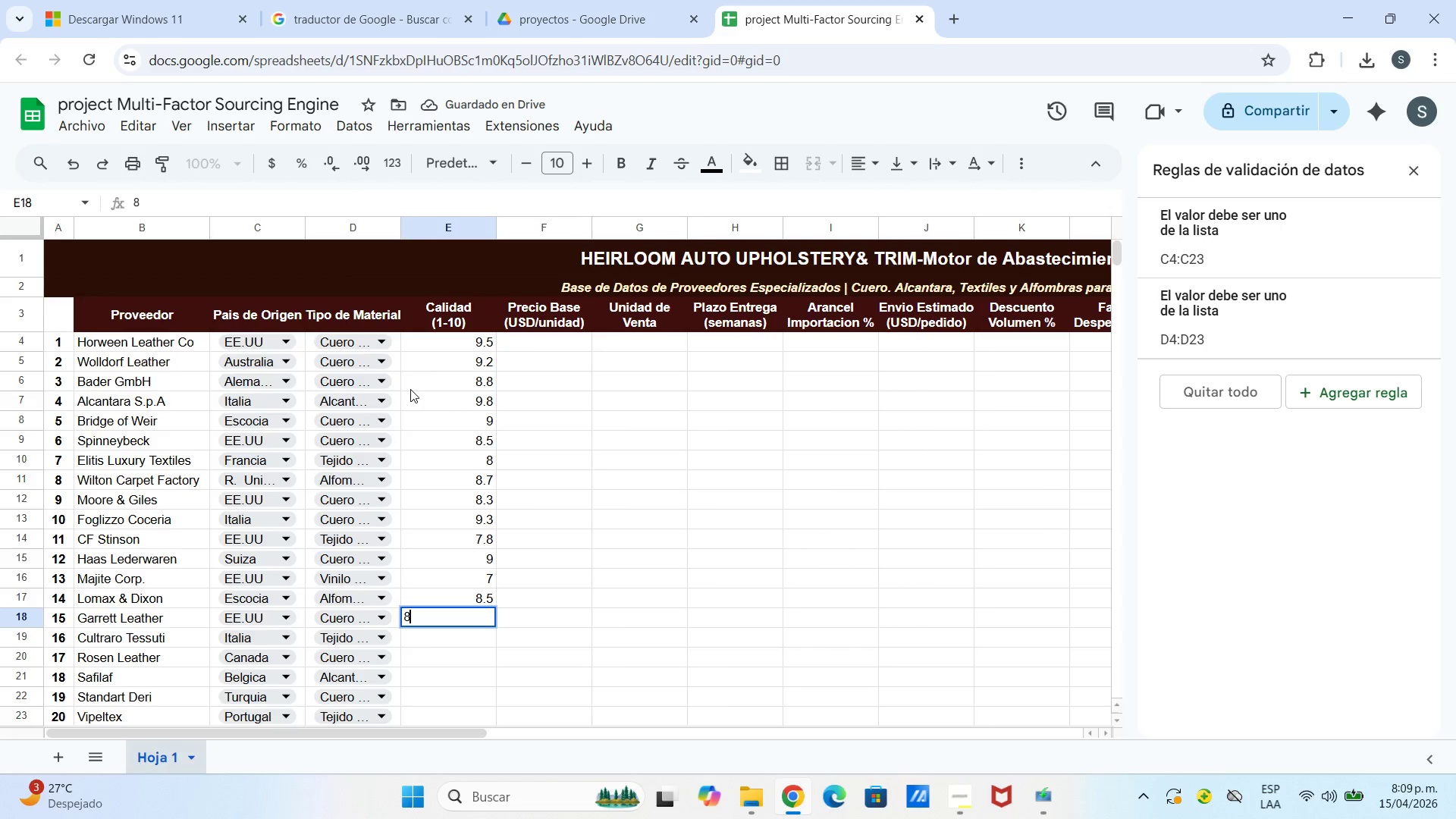 
key(Enter)
 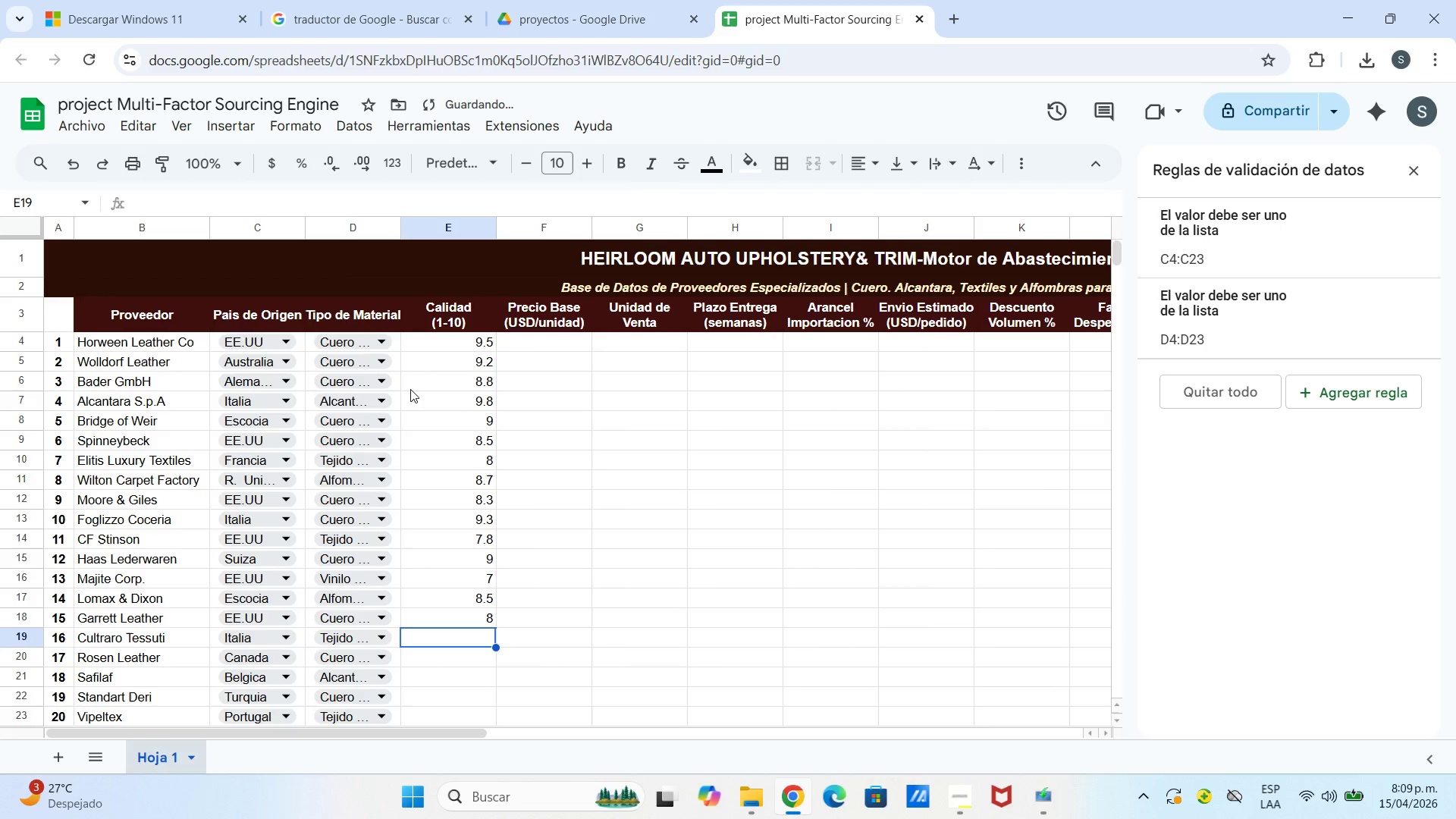 
key(8)
 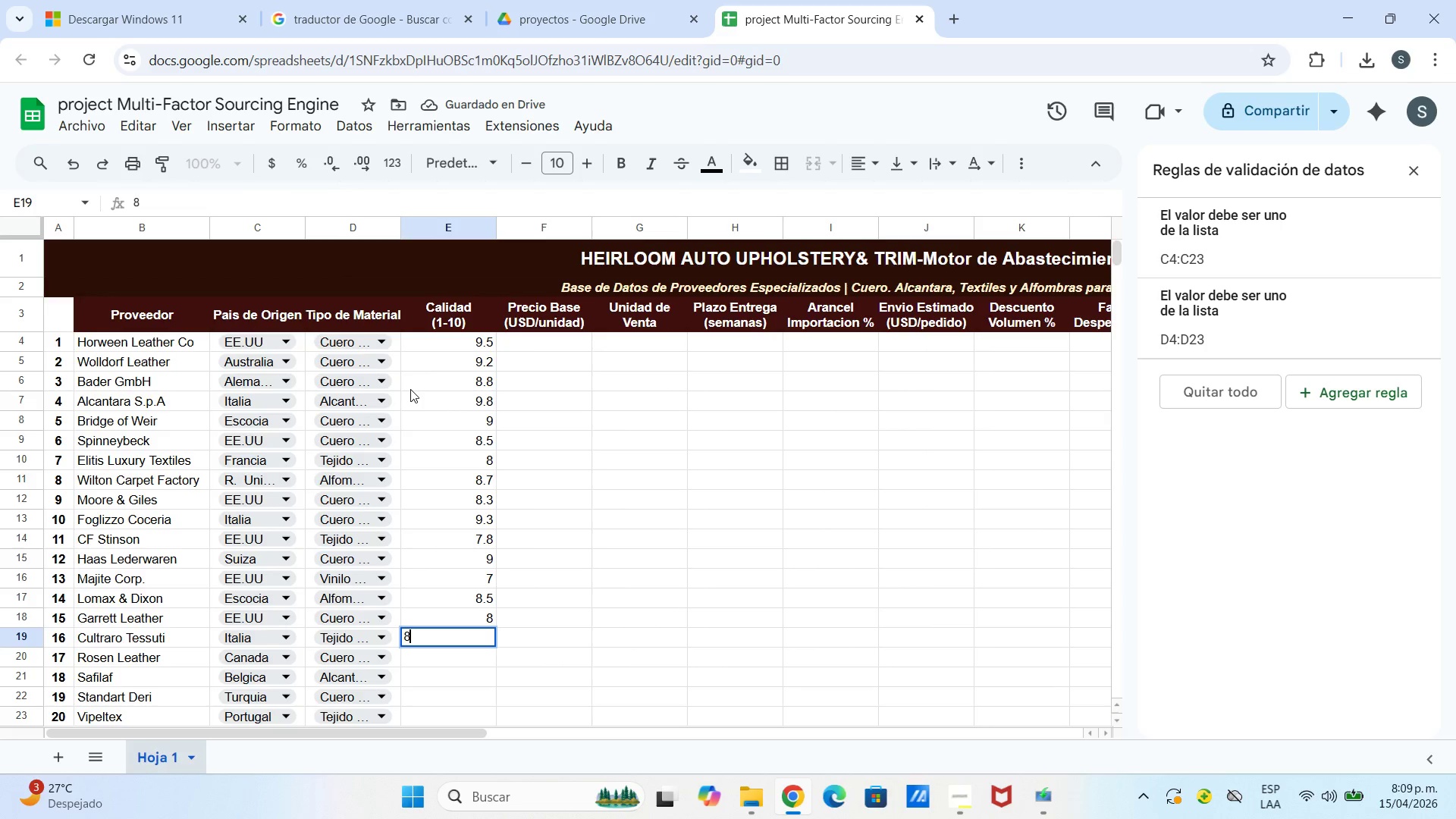 
key(Period)
 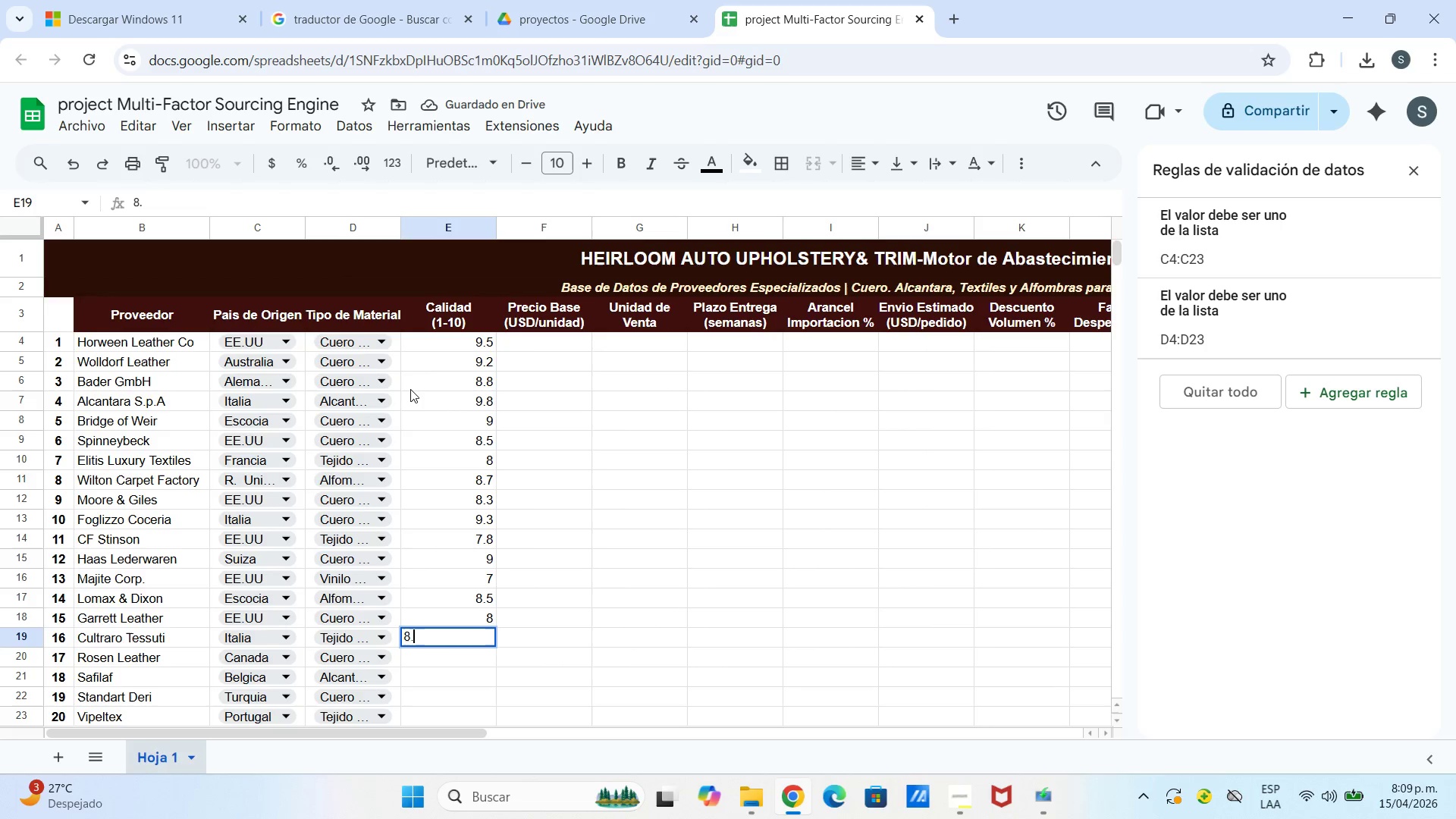 
key(5)
 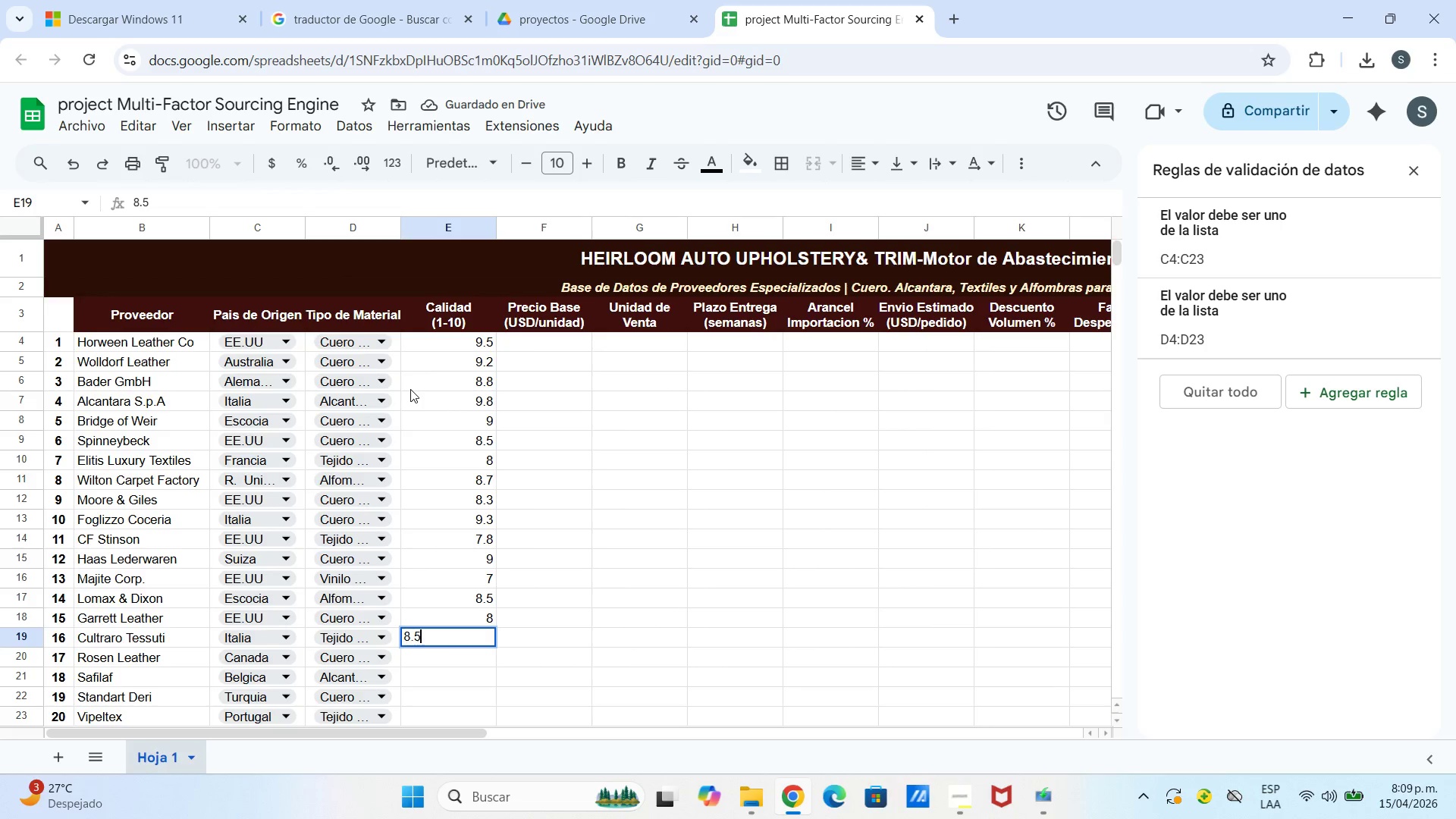 
key(Enter)
 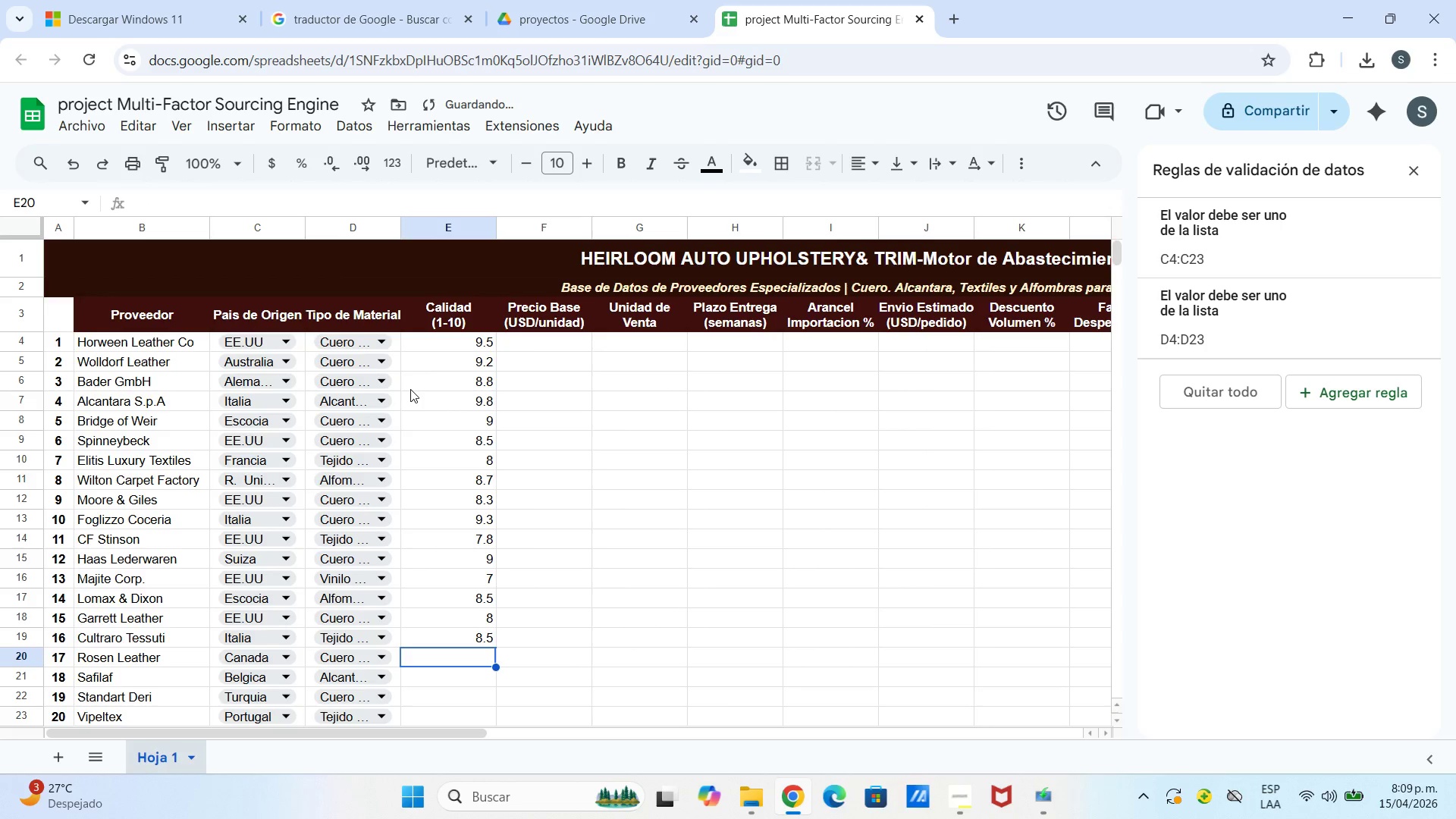 
key(8)
 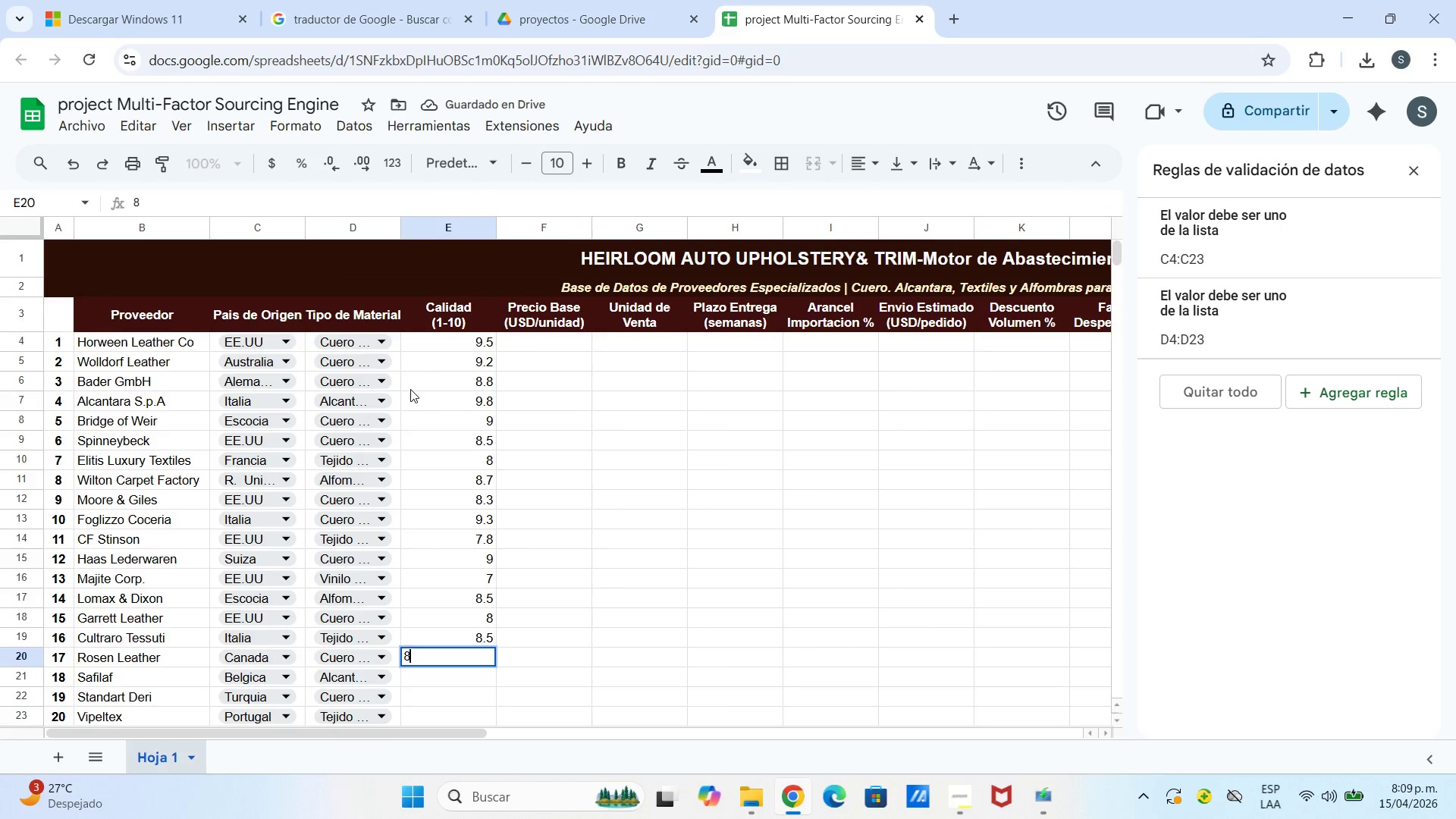 
key(Period)
 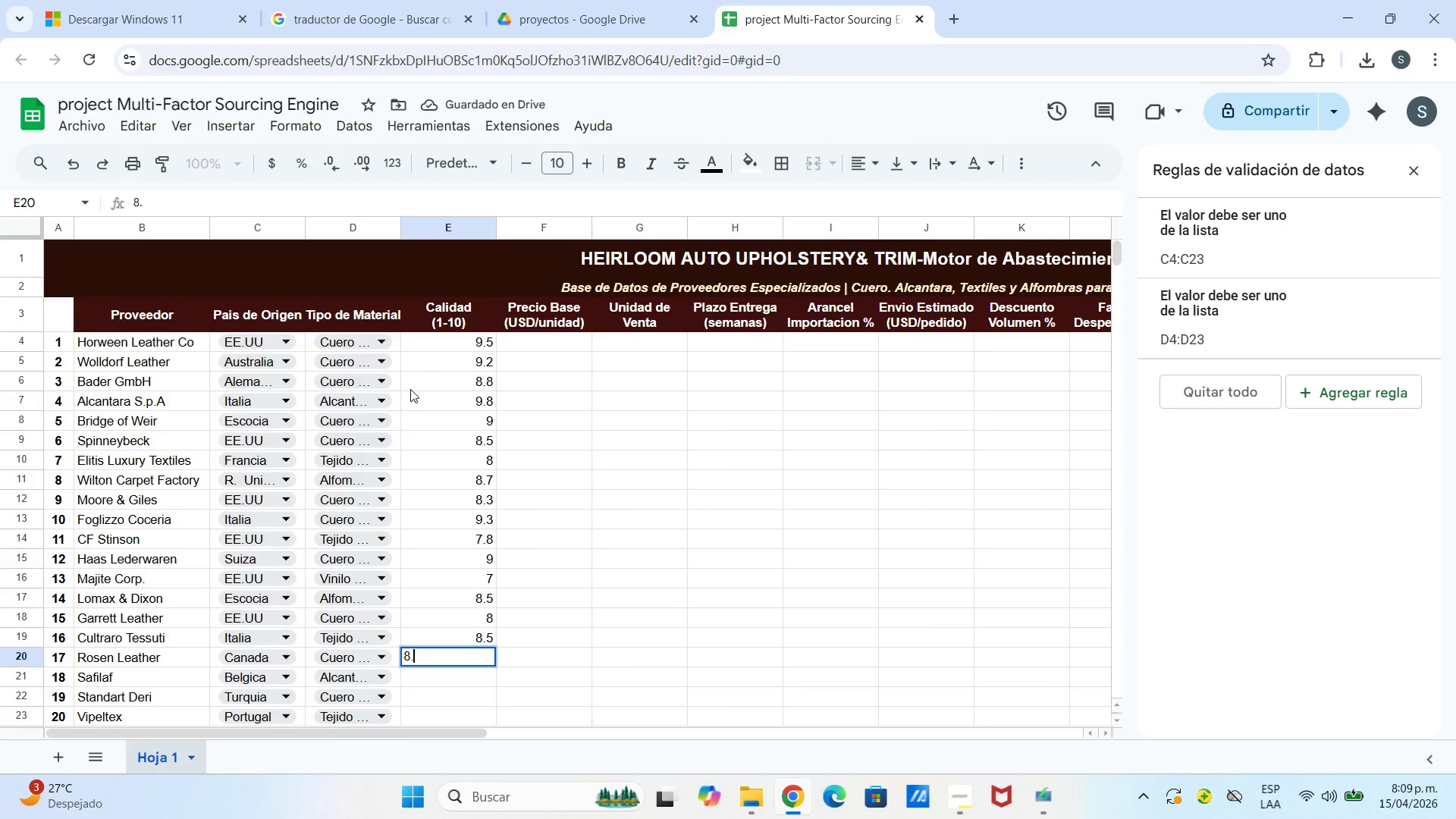 
key(8)
 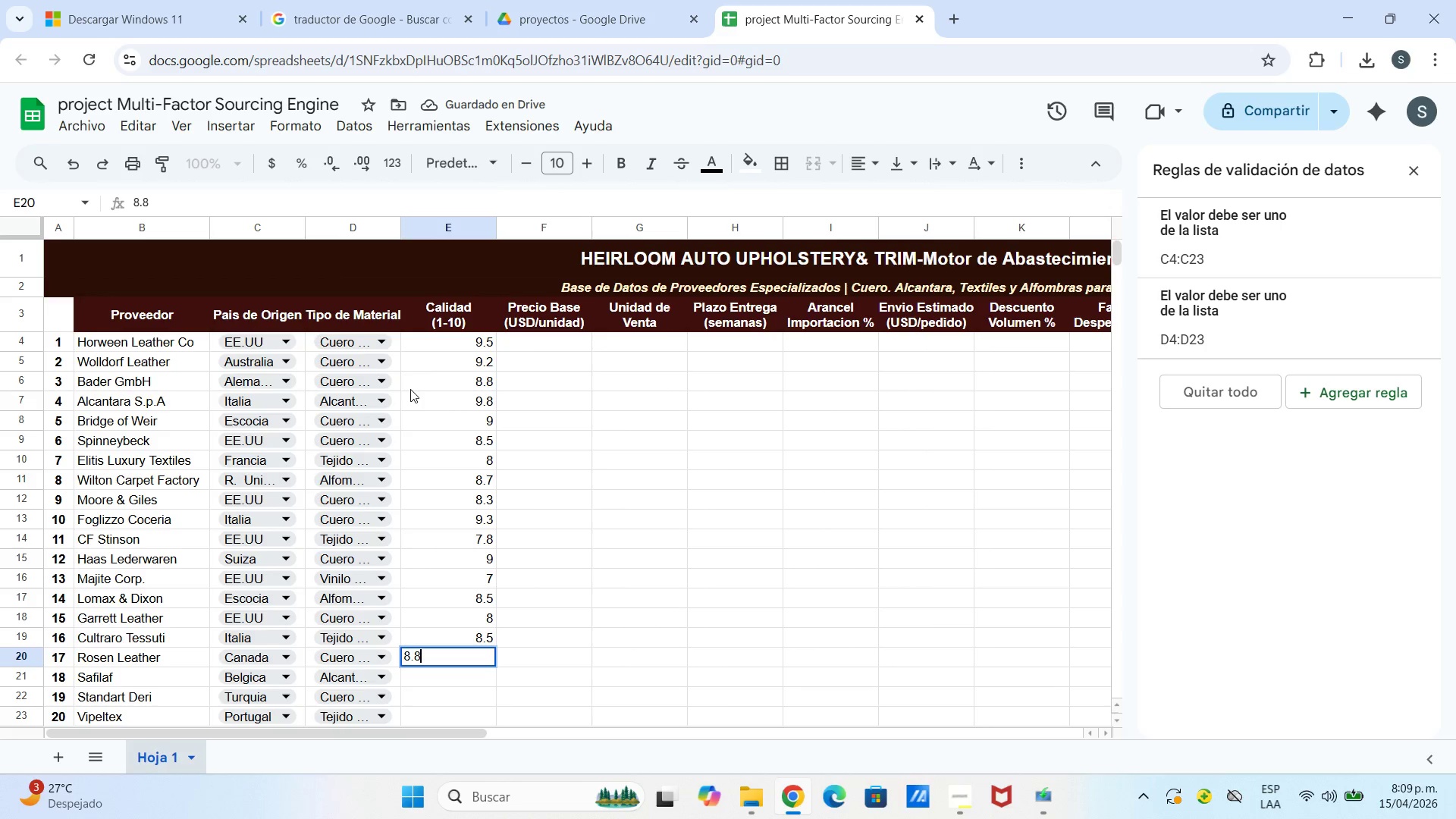 
key(Enter)
 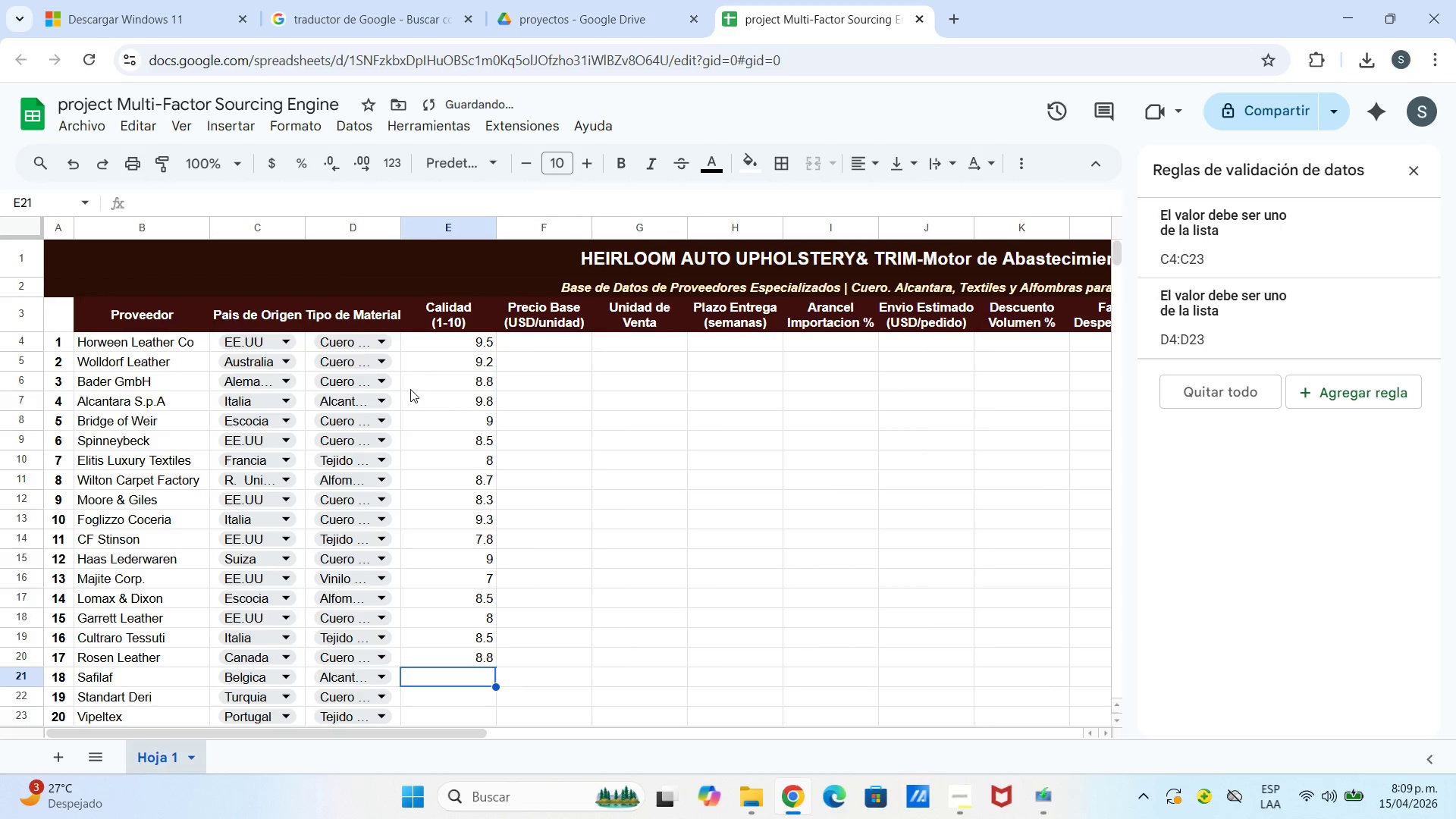 
key(9)
 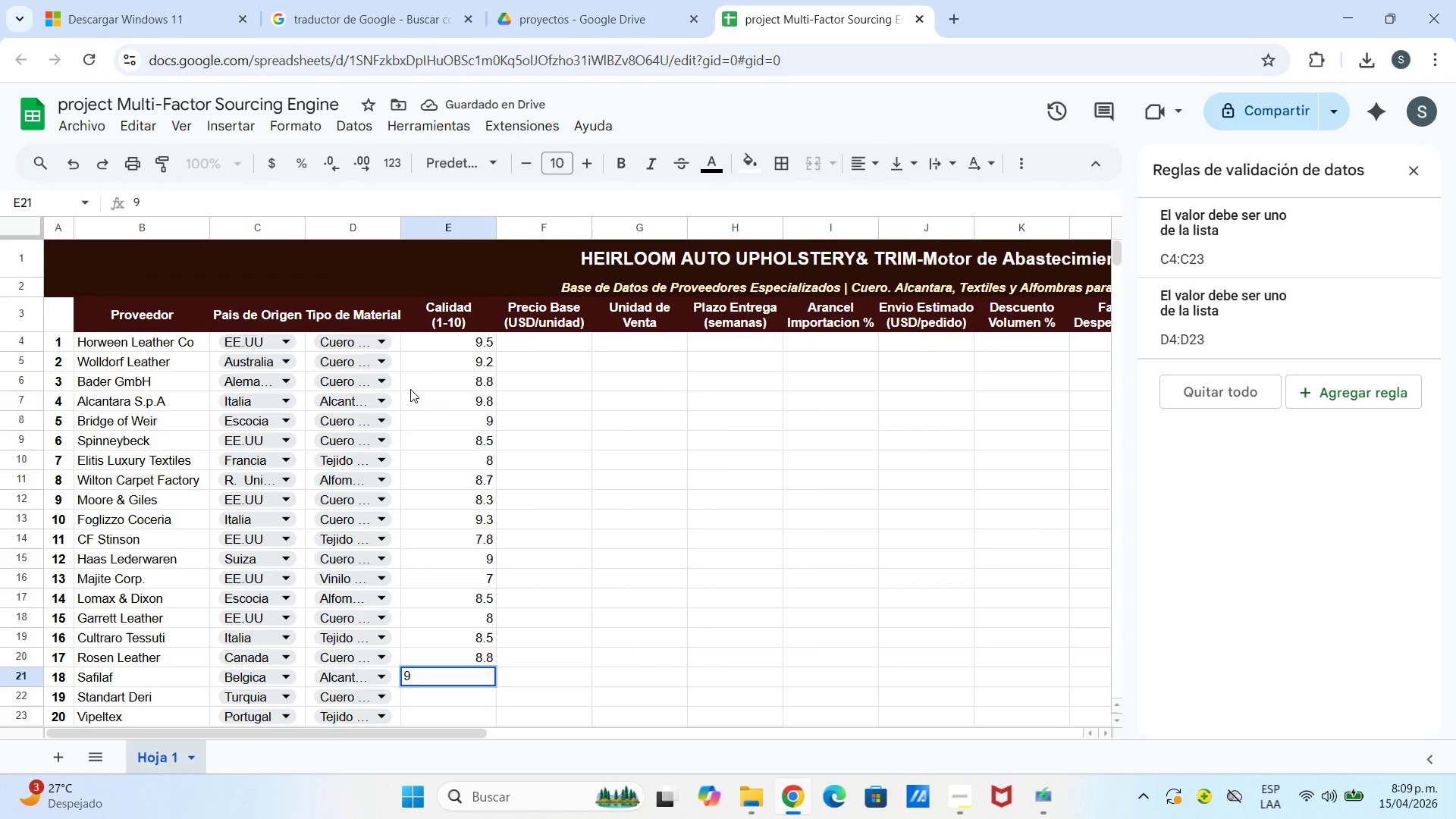 
key(Enter)
 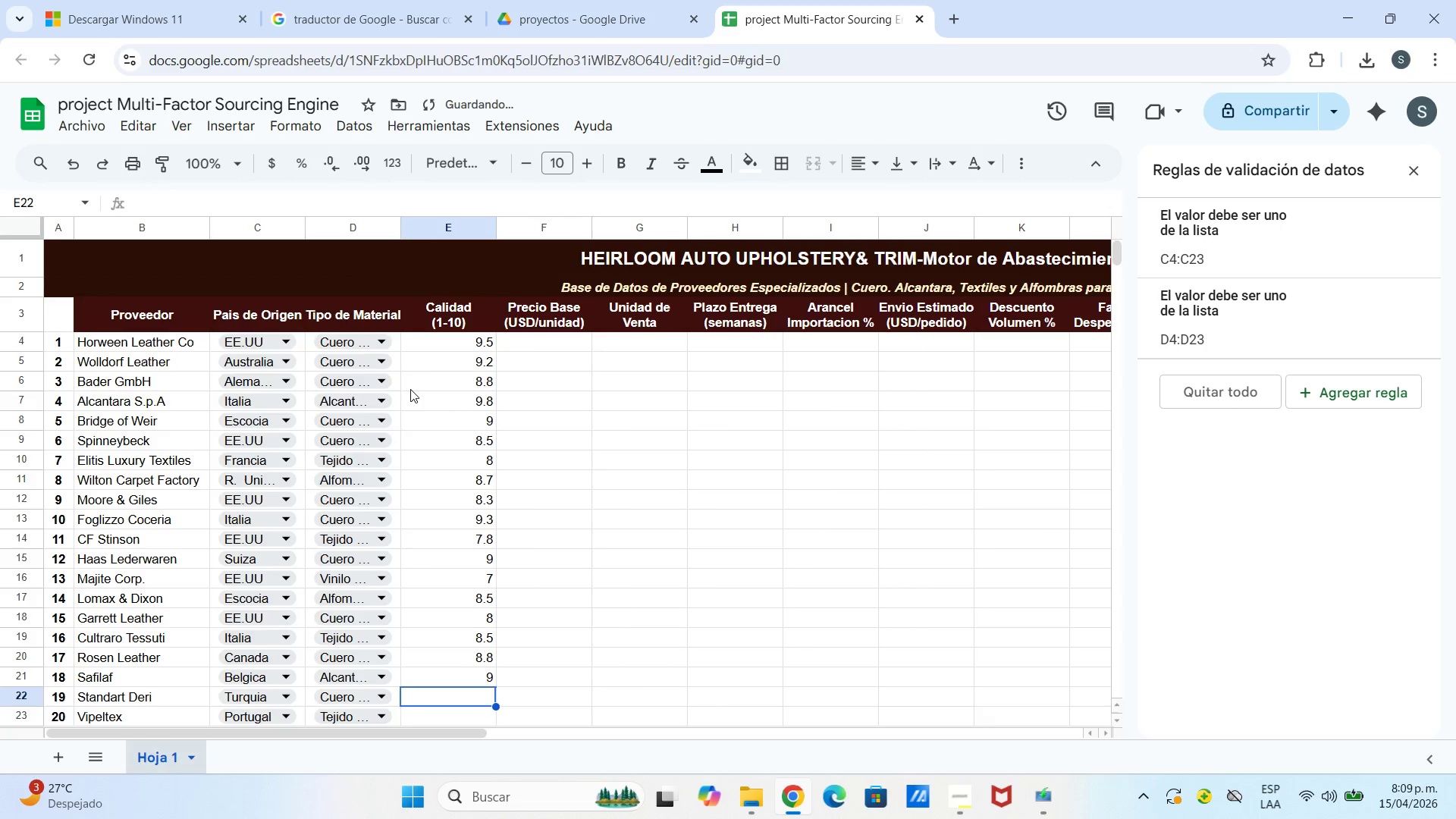 
type(7.57.8)
 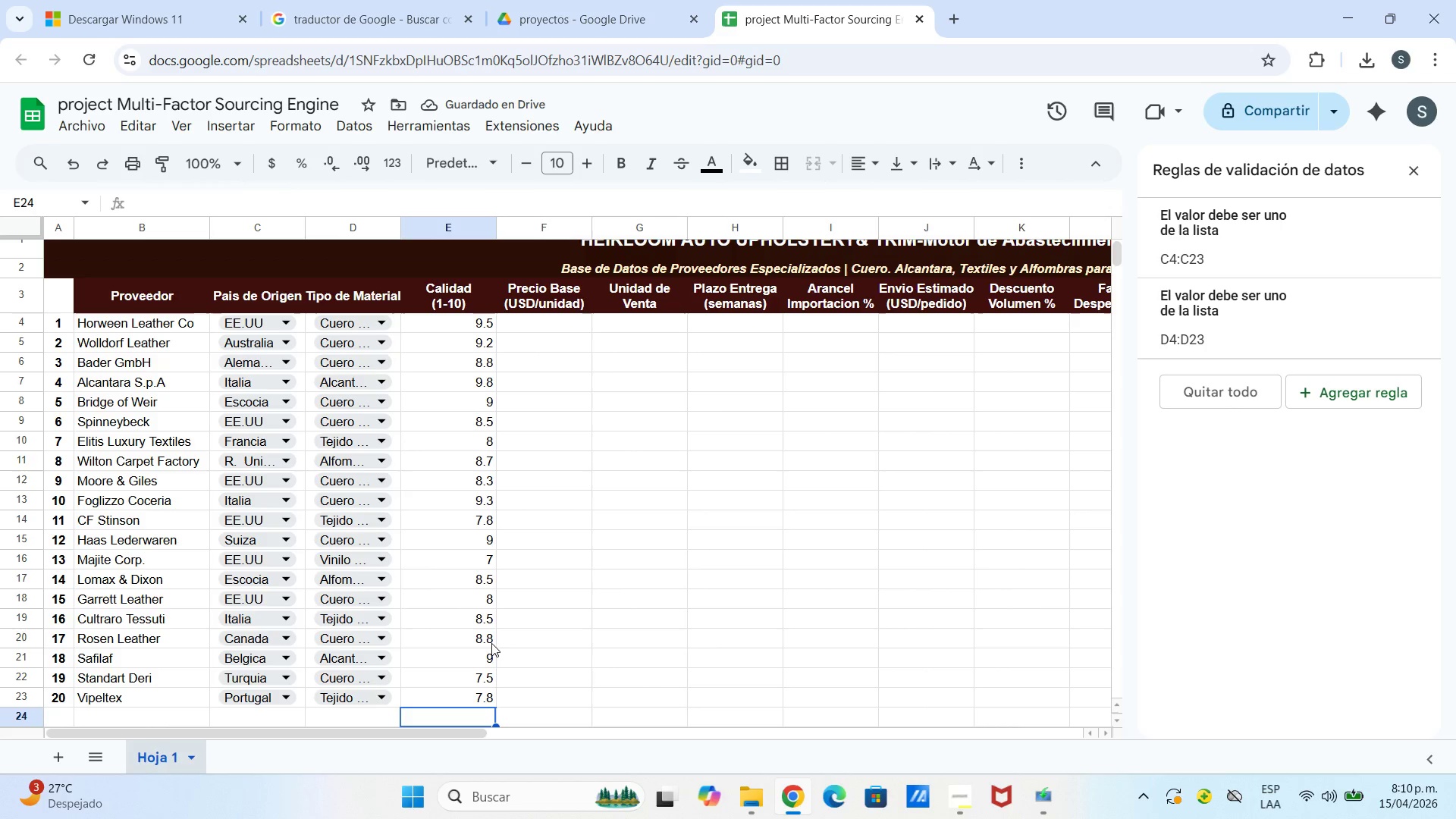 
wait(6.86)
 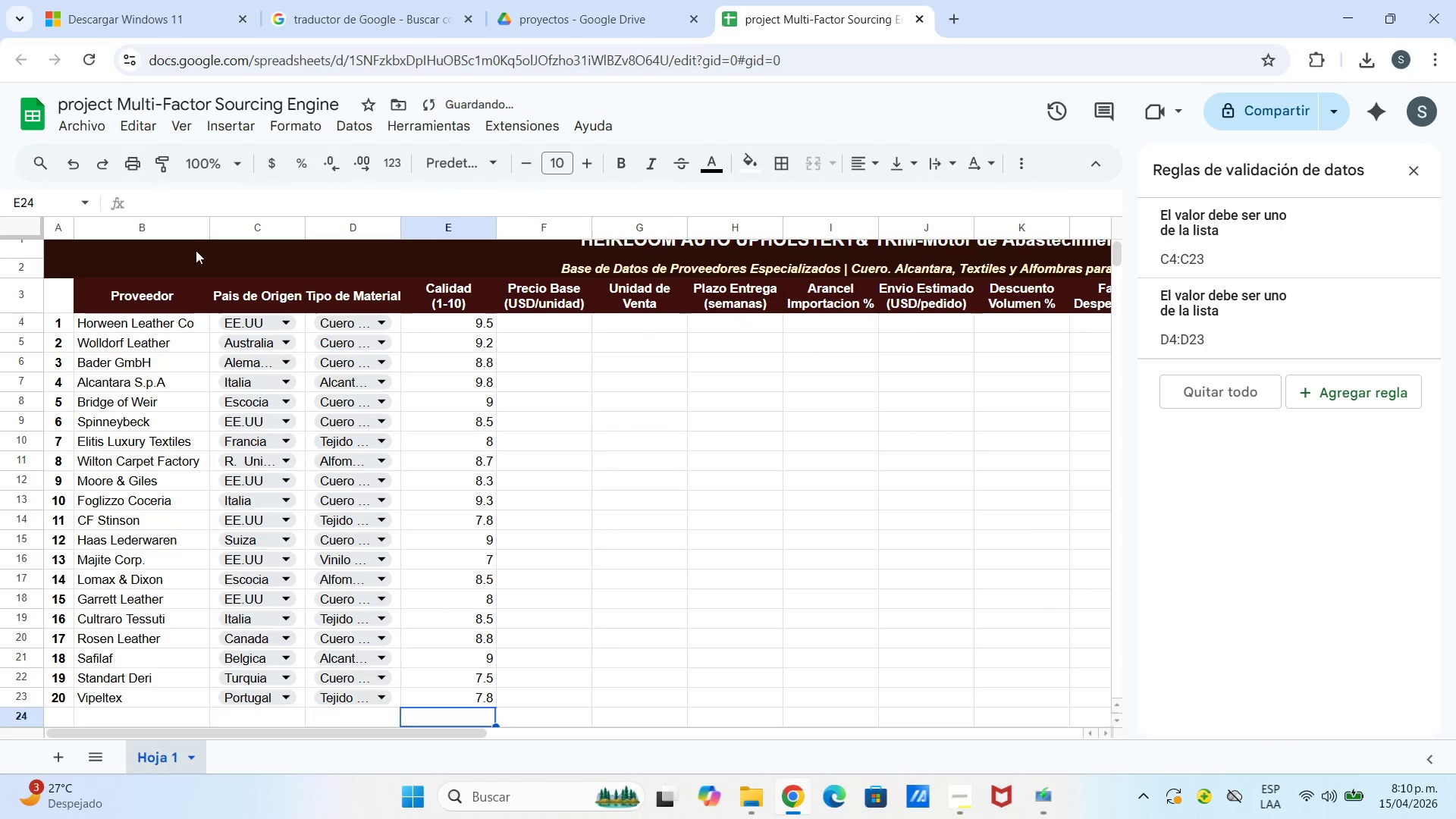 
double_click([536, 328])
 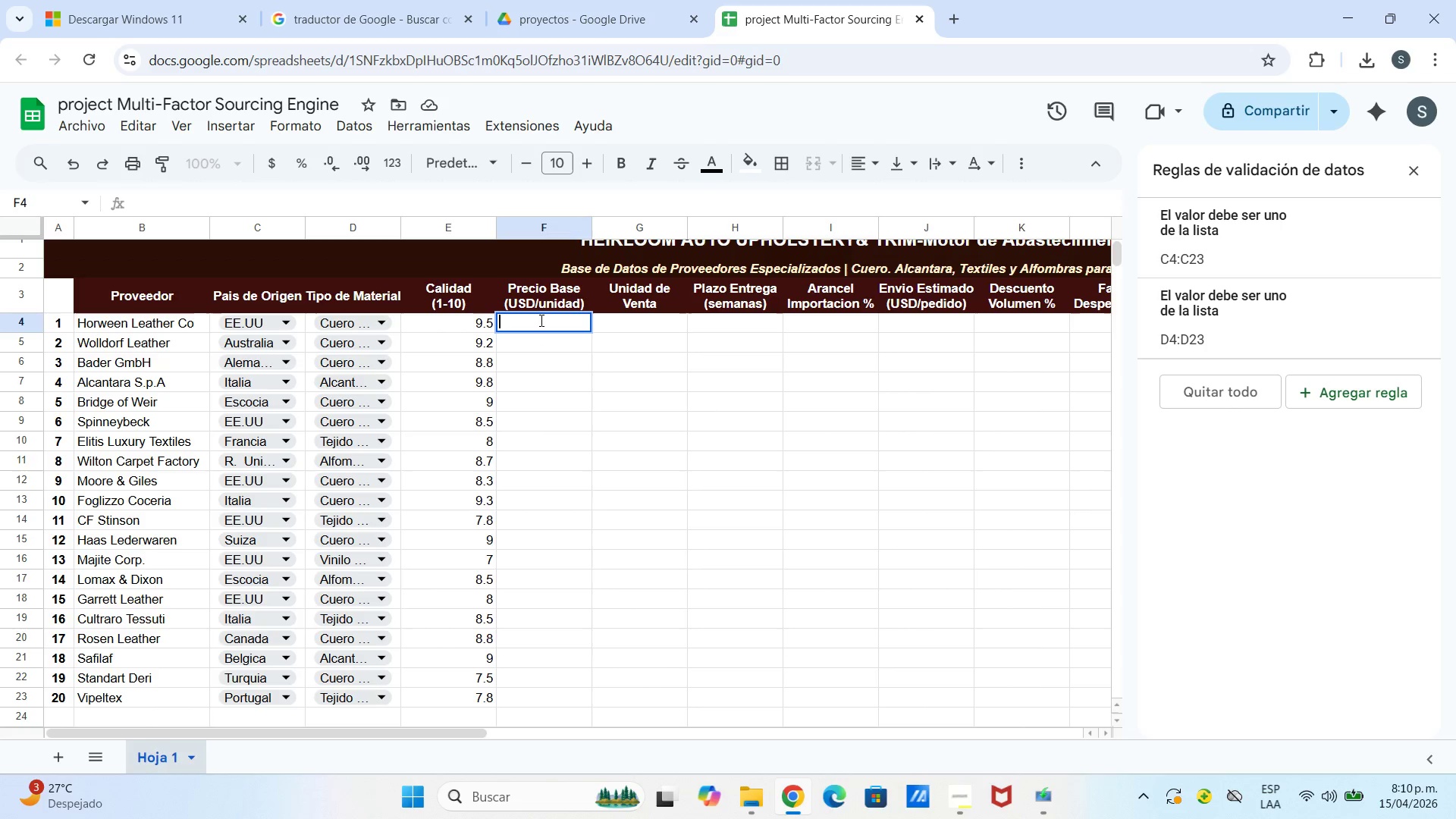 
key(2)
 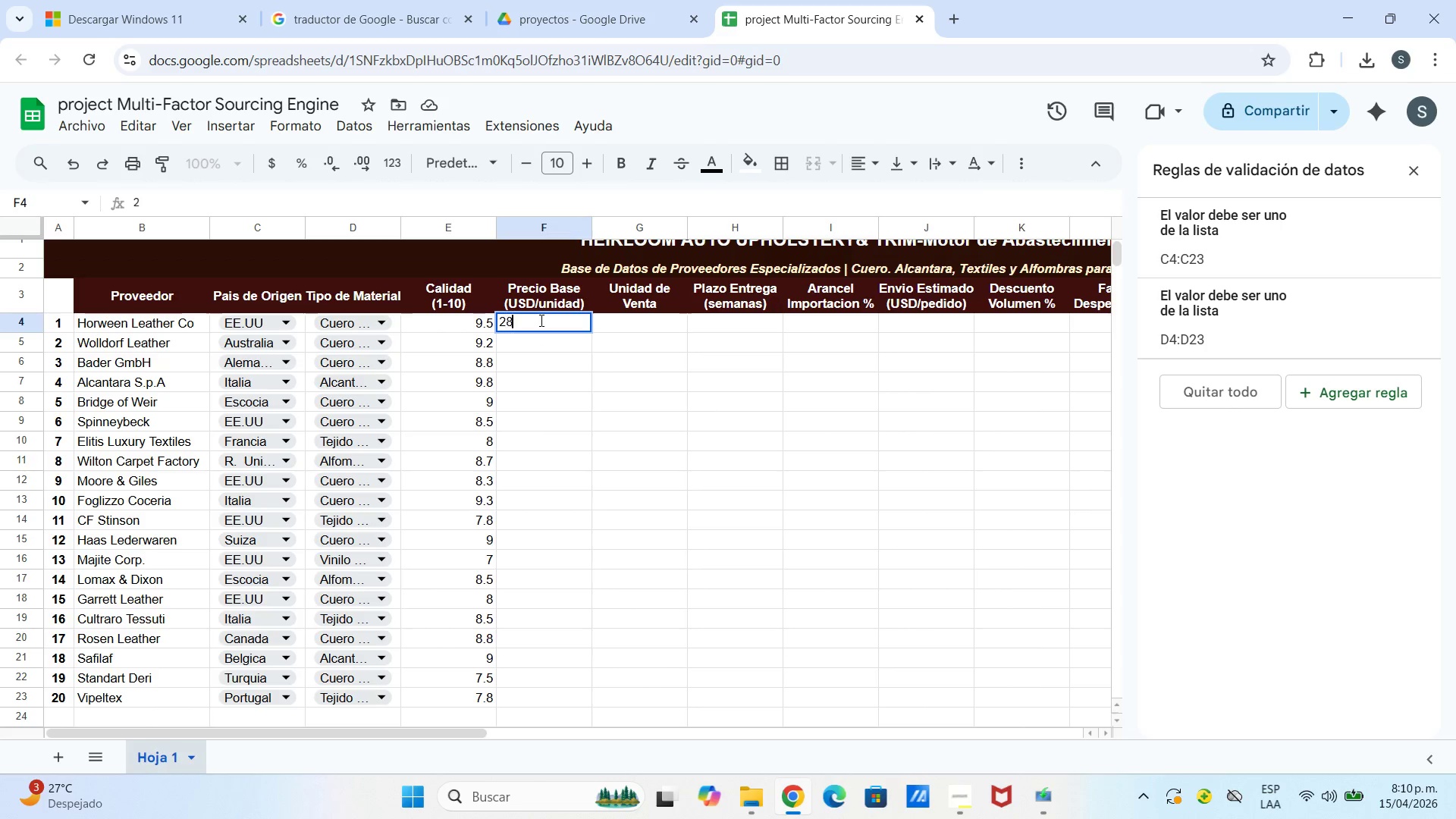 
hold_key(key=8, duration=5.19)
 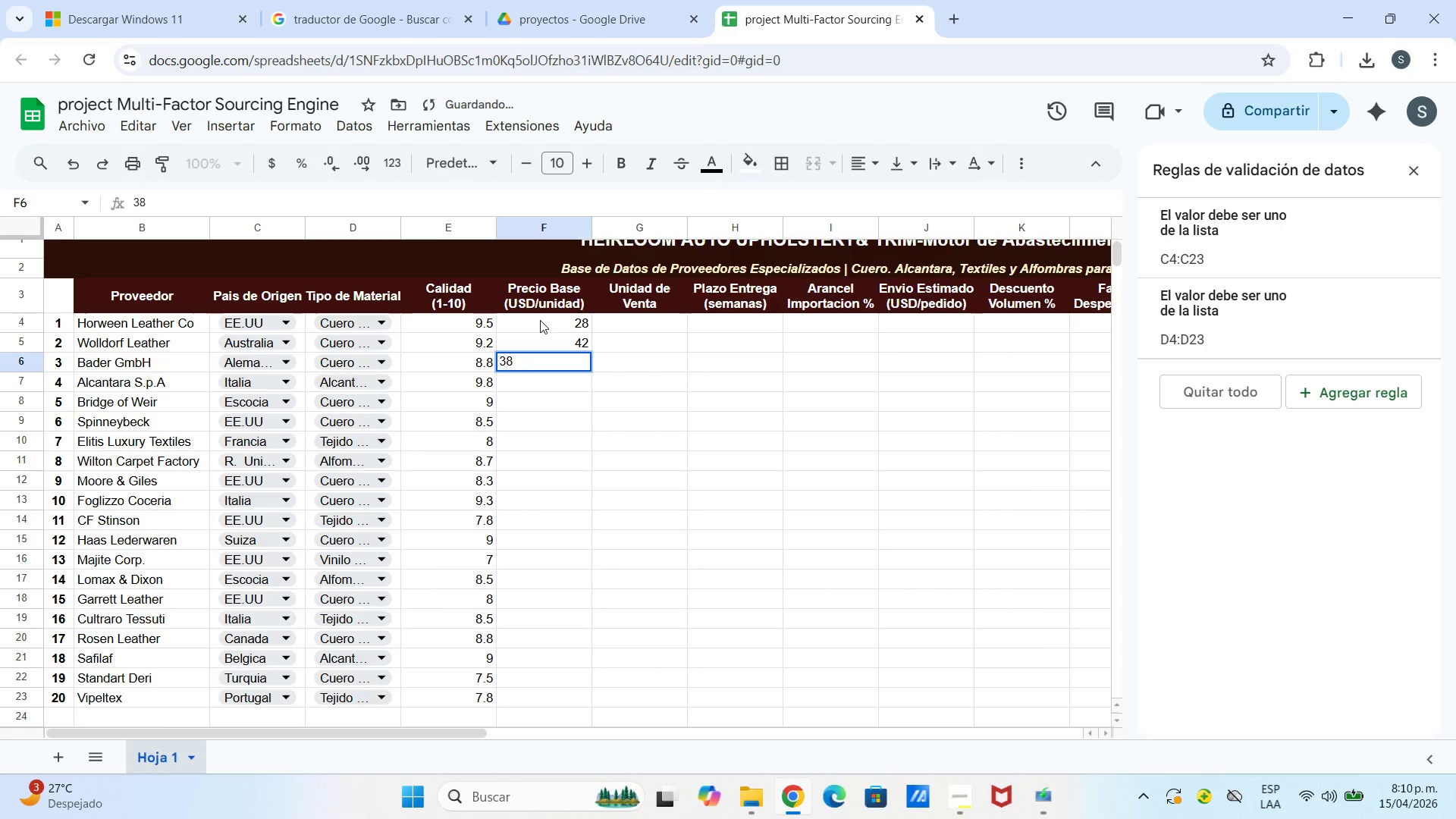 
key(Enter)
 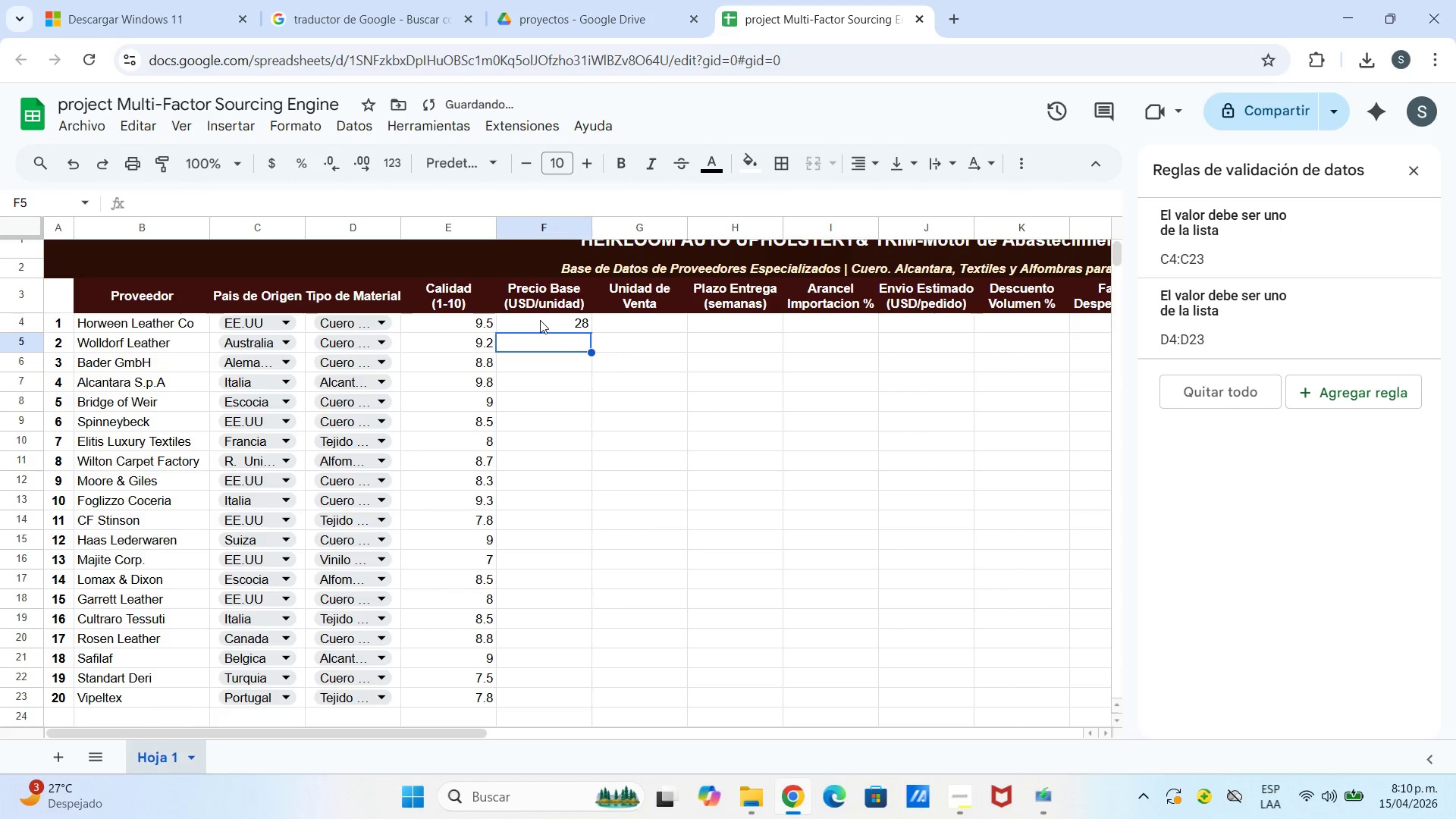 
type(2)
key(Backspace)
type(42)
 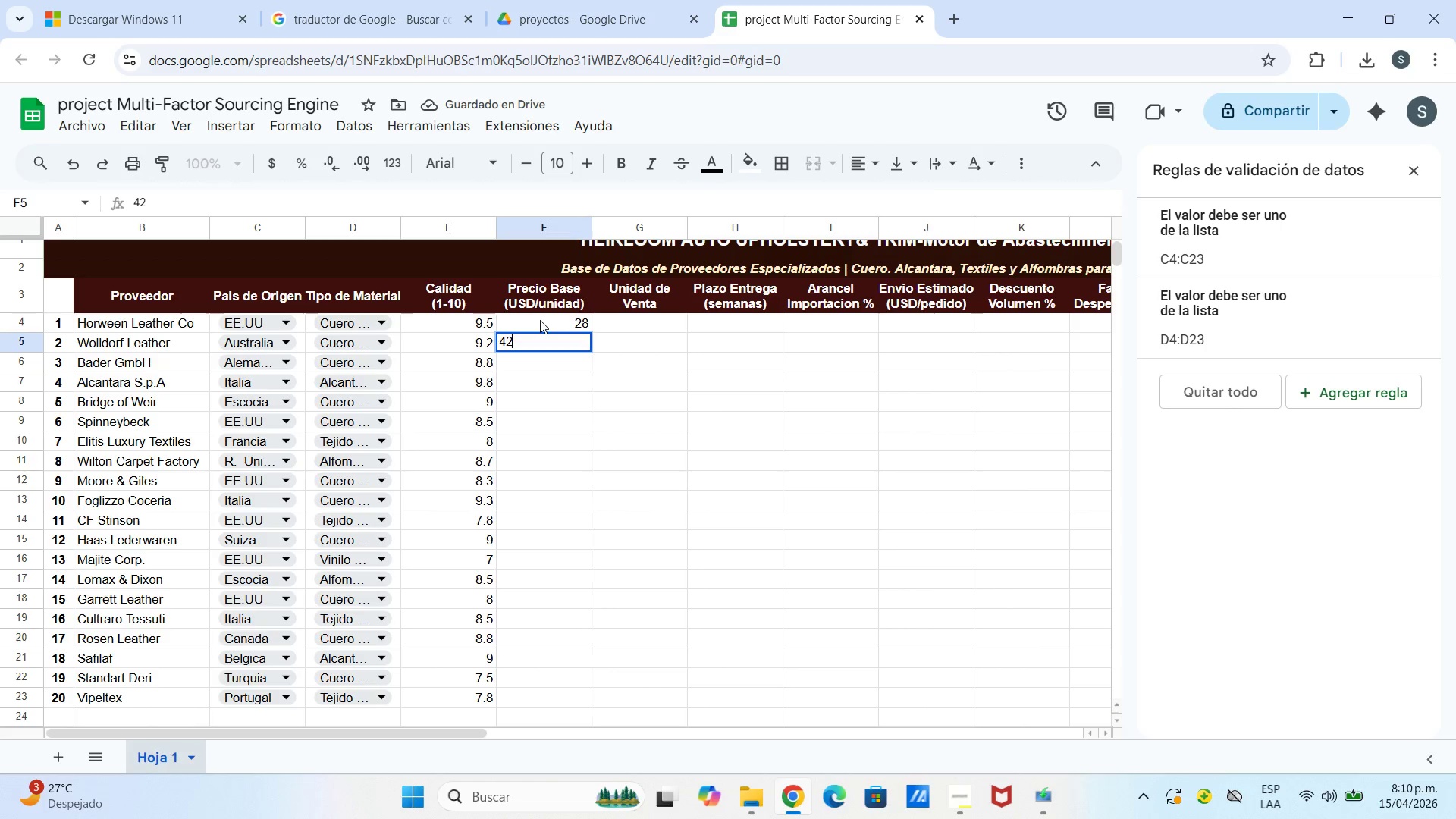 
key(Enter)
 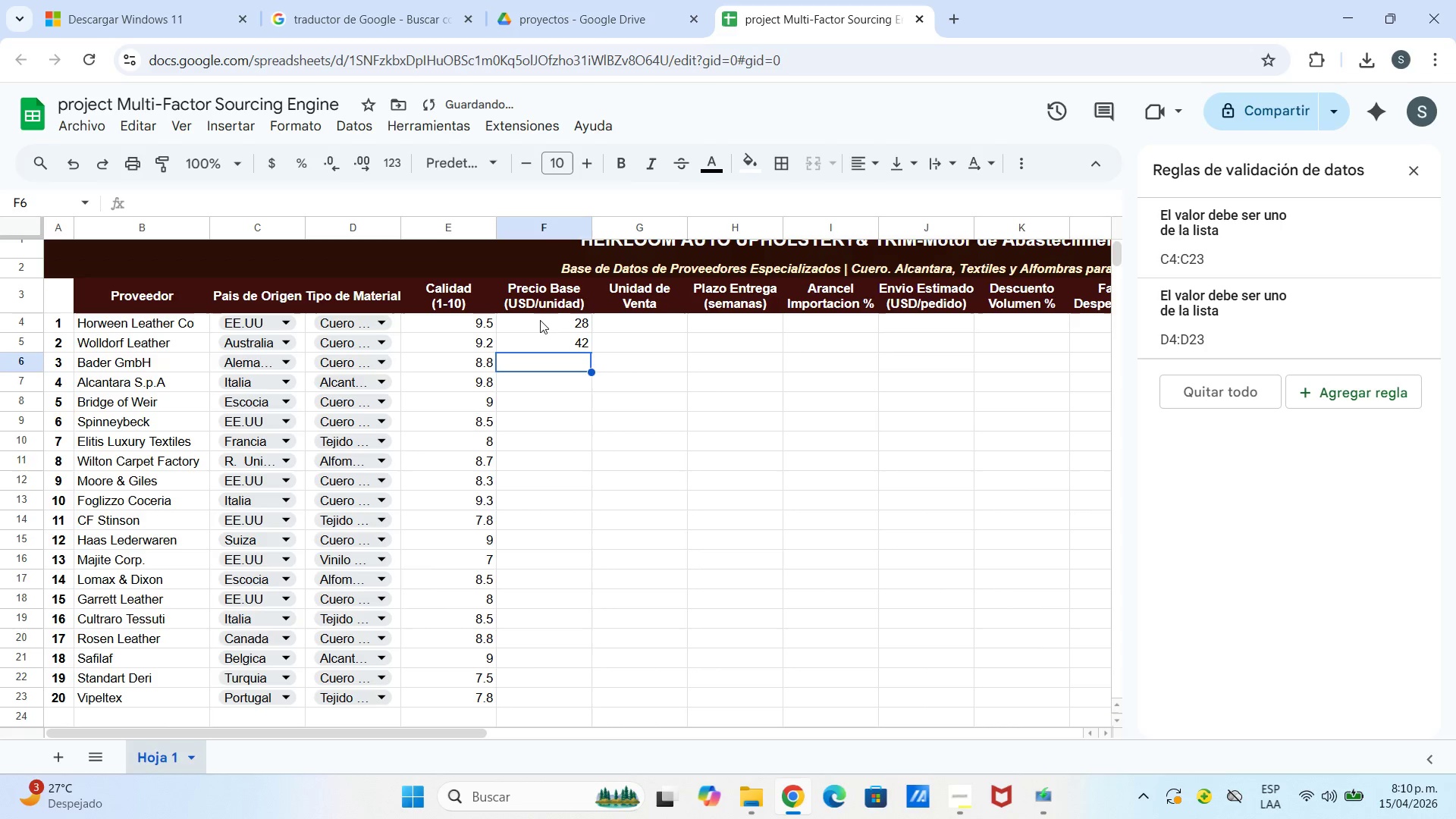 
key(3)
 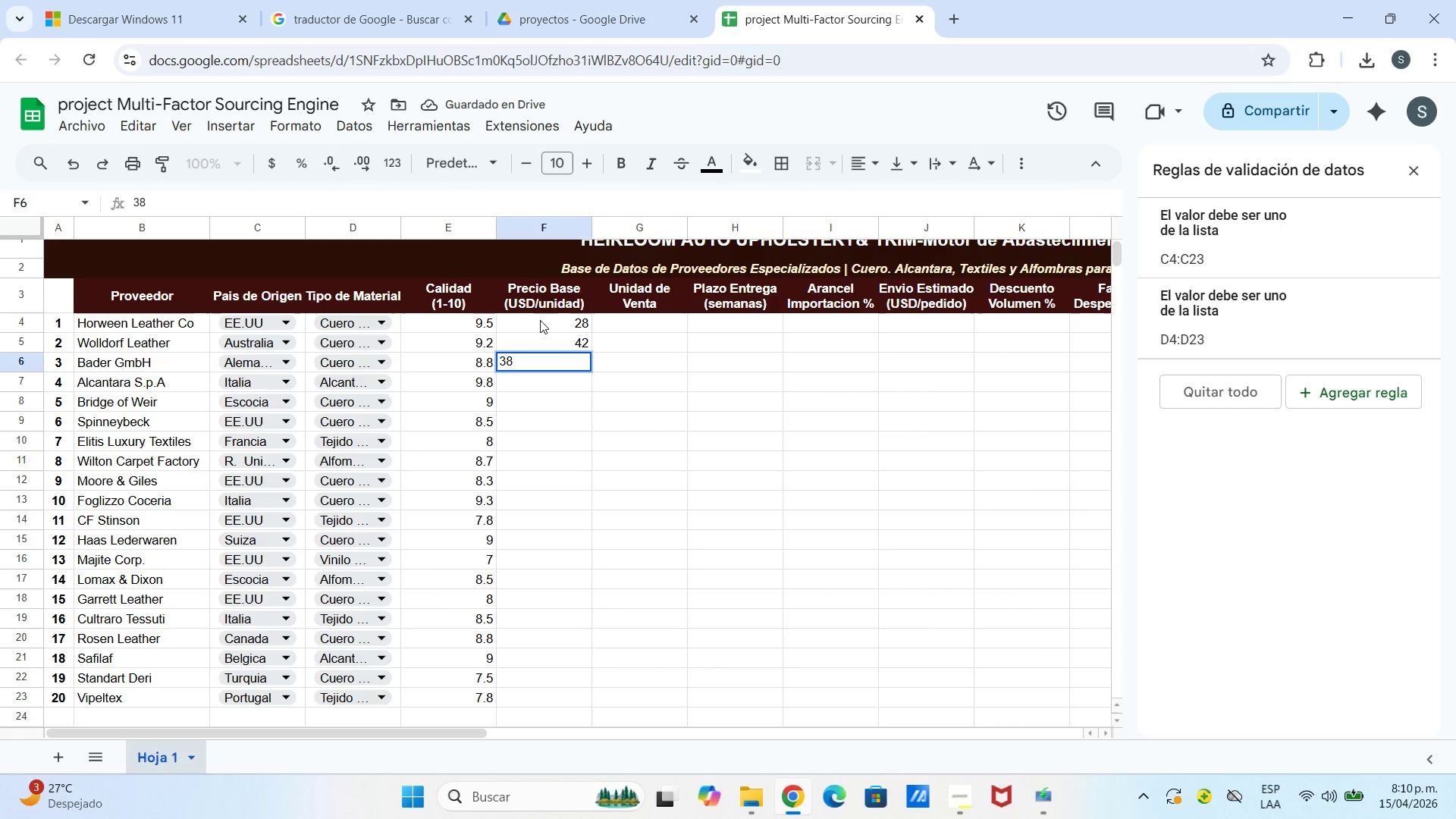 
key(Enter)
 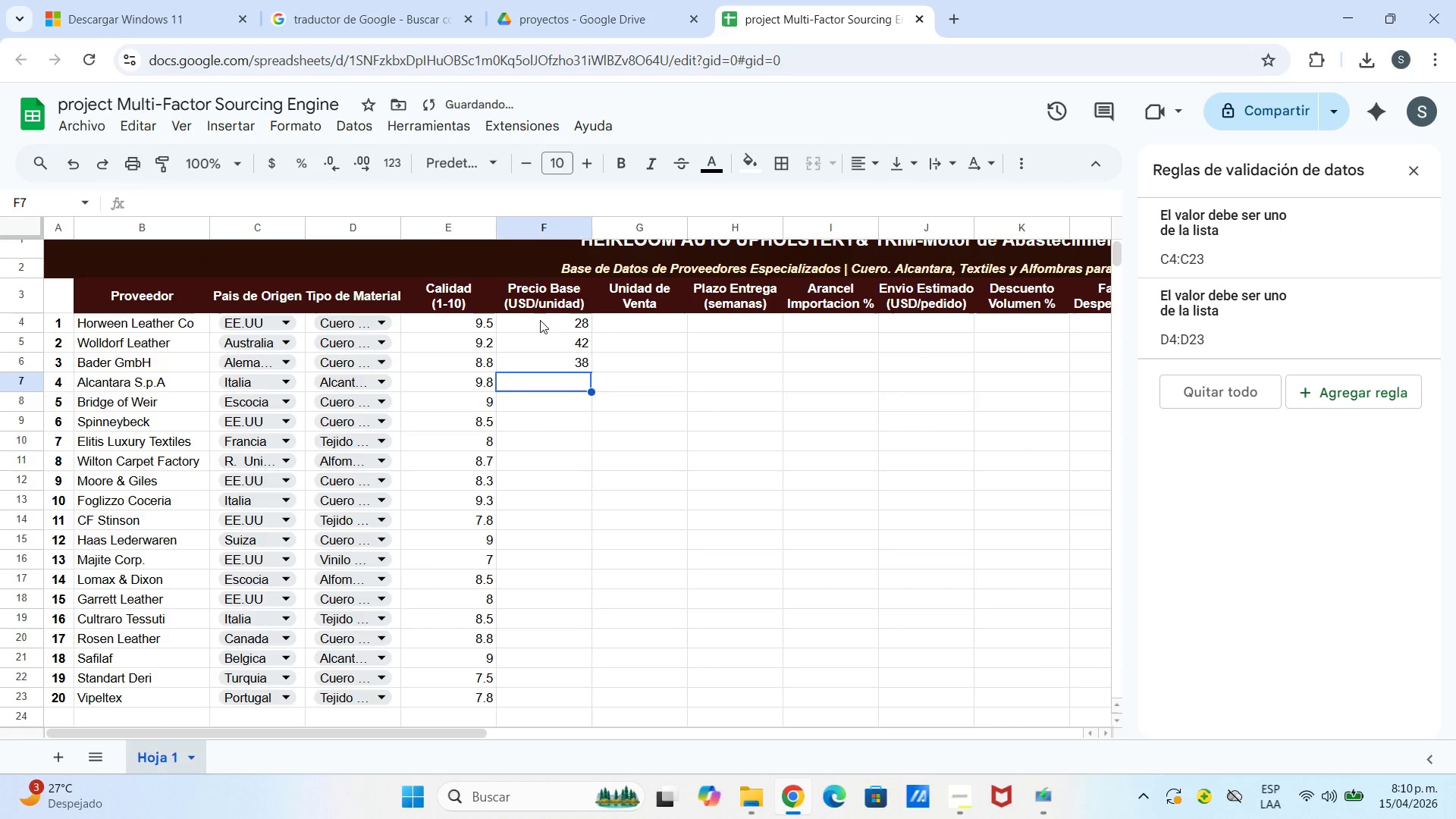 
type(95)
 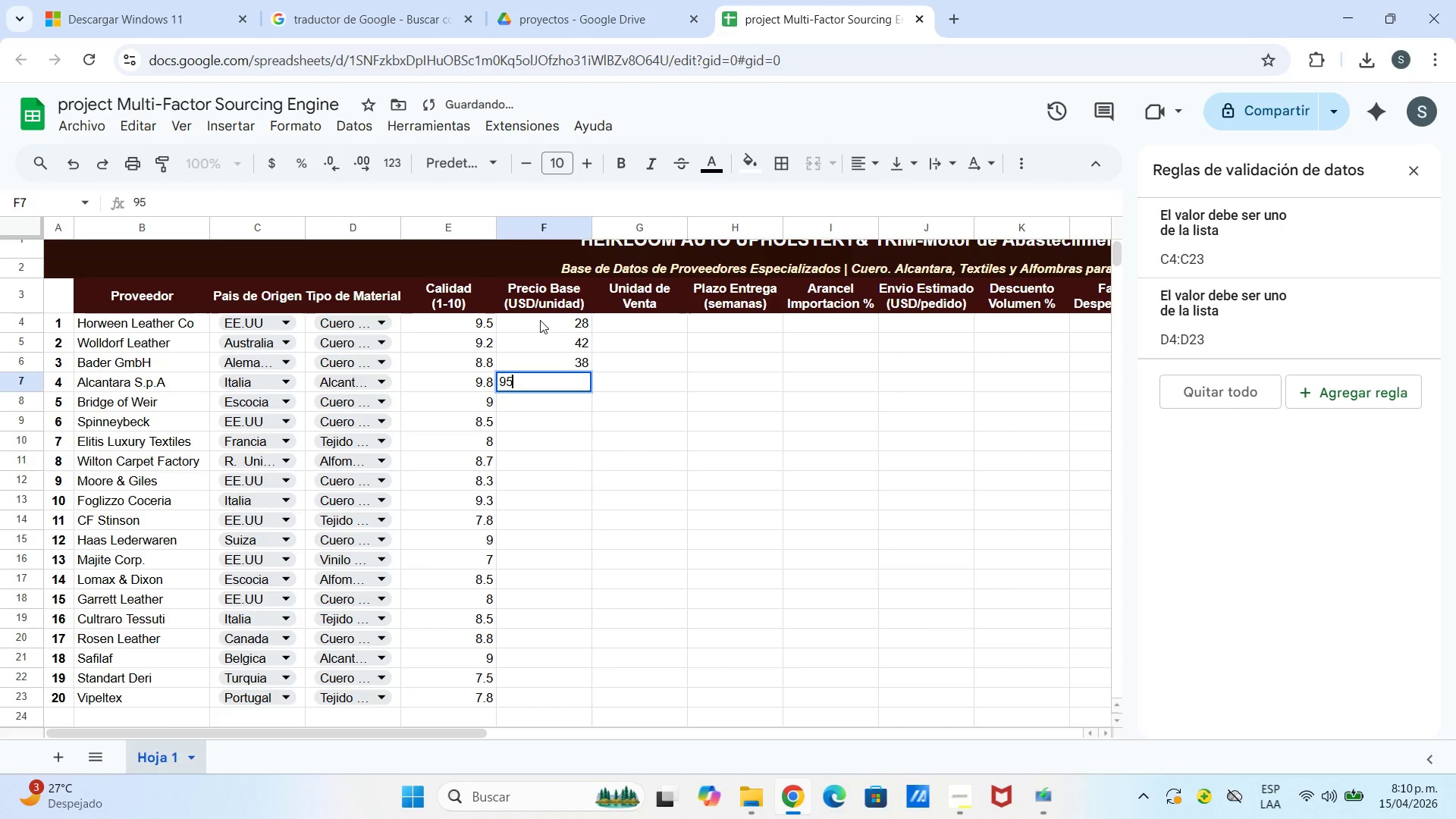 
key(Enter)
 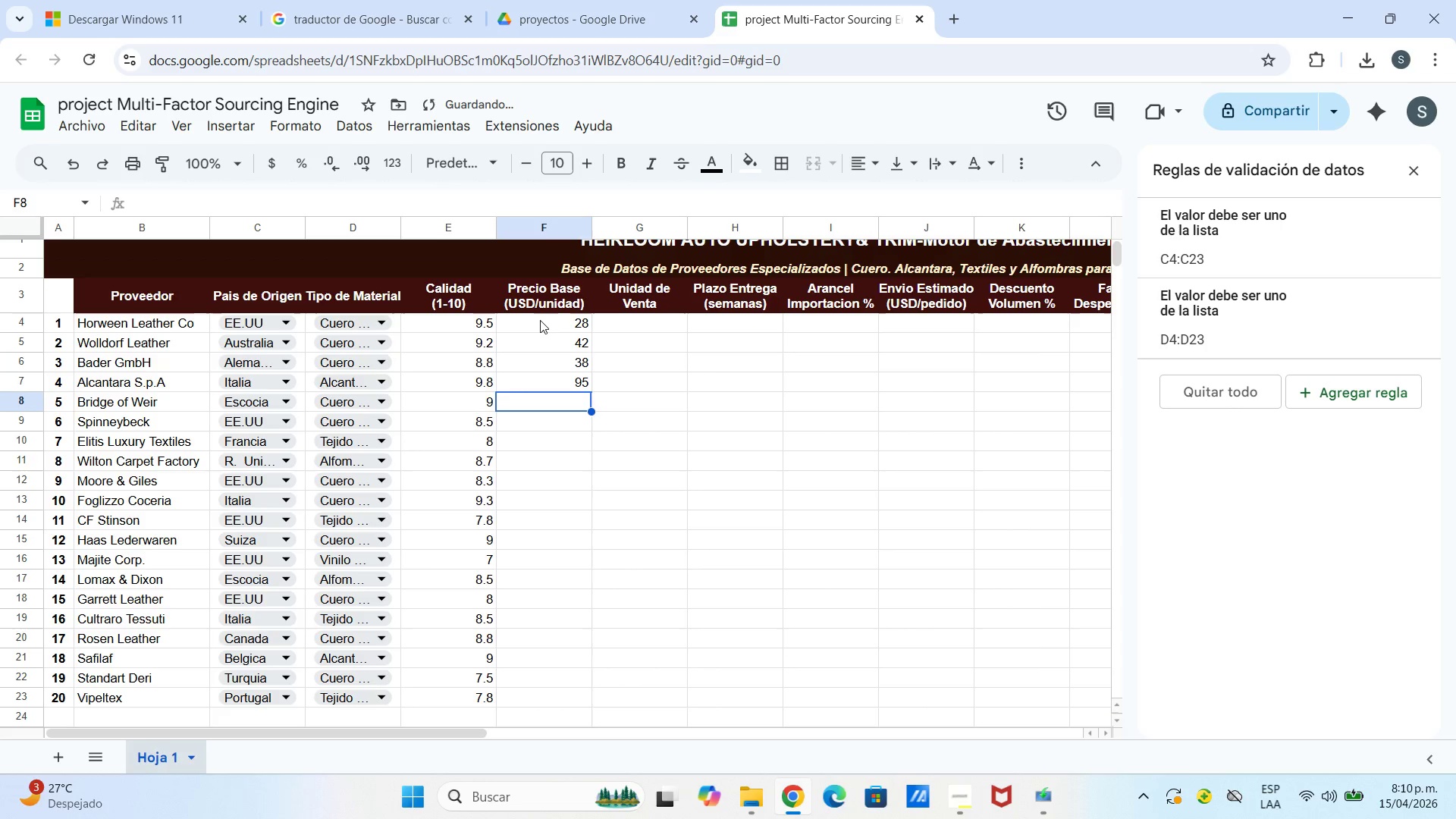 
type(35)
 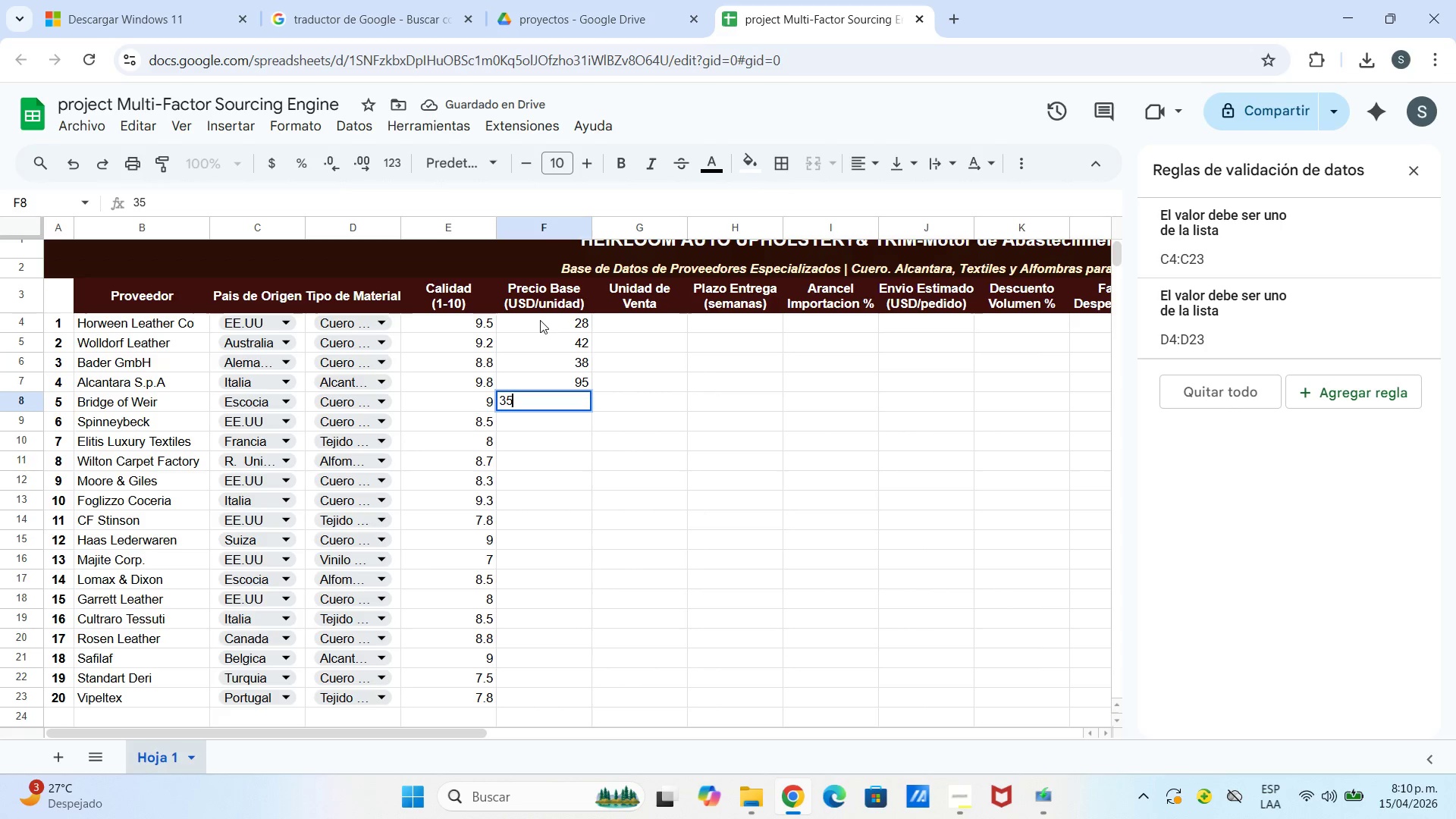 
key(Enter)
 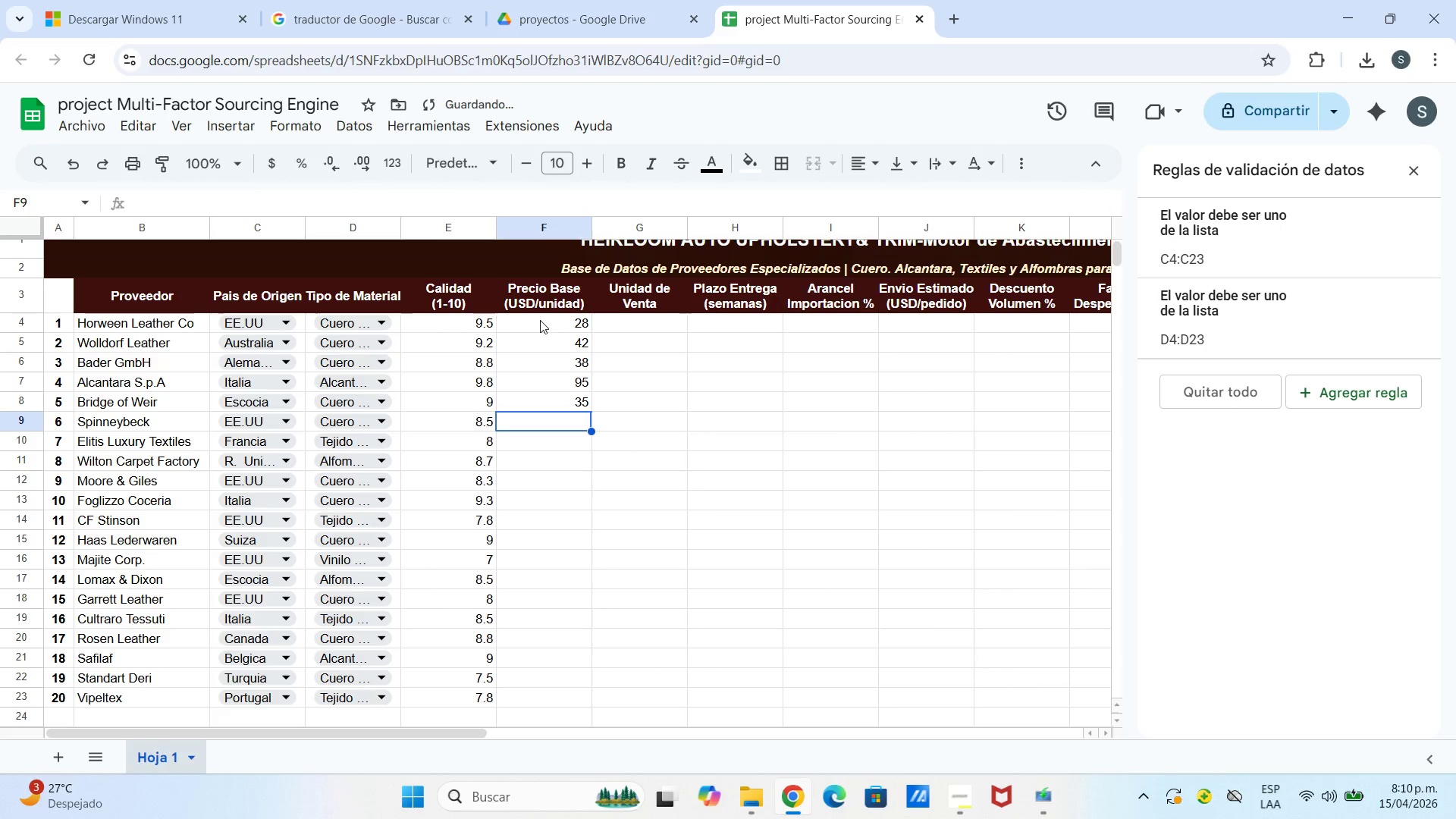 
type(95)
 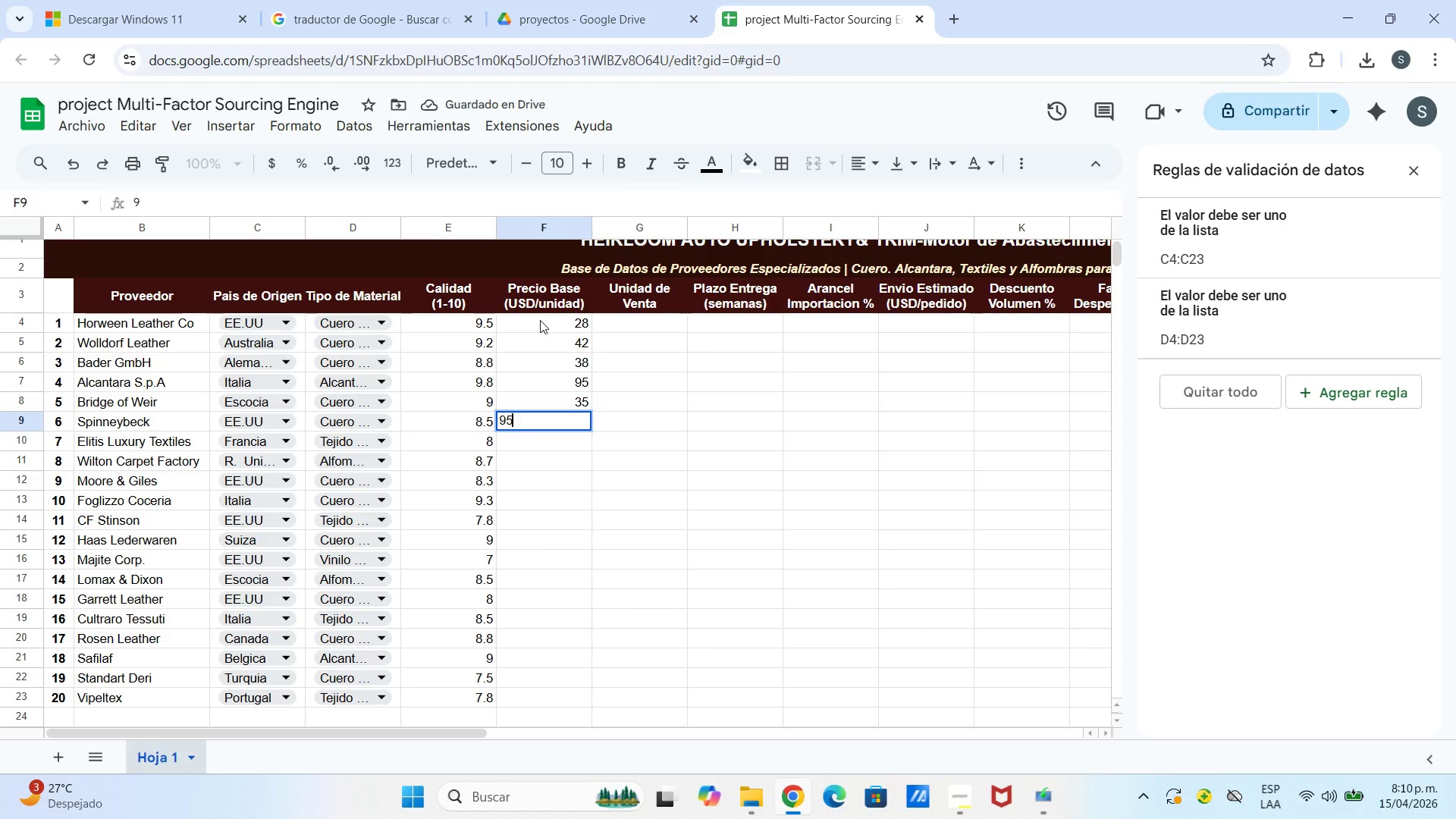 
key(Enter)
 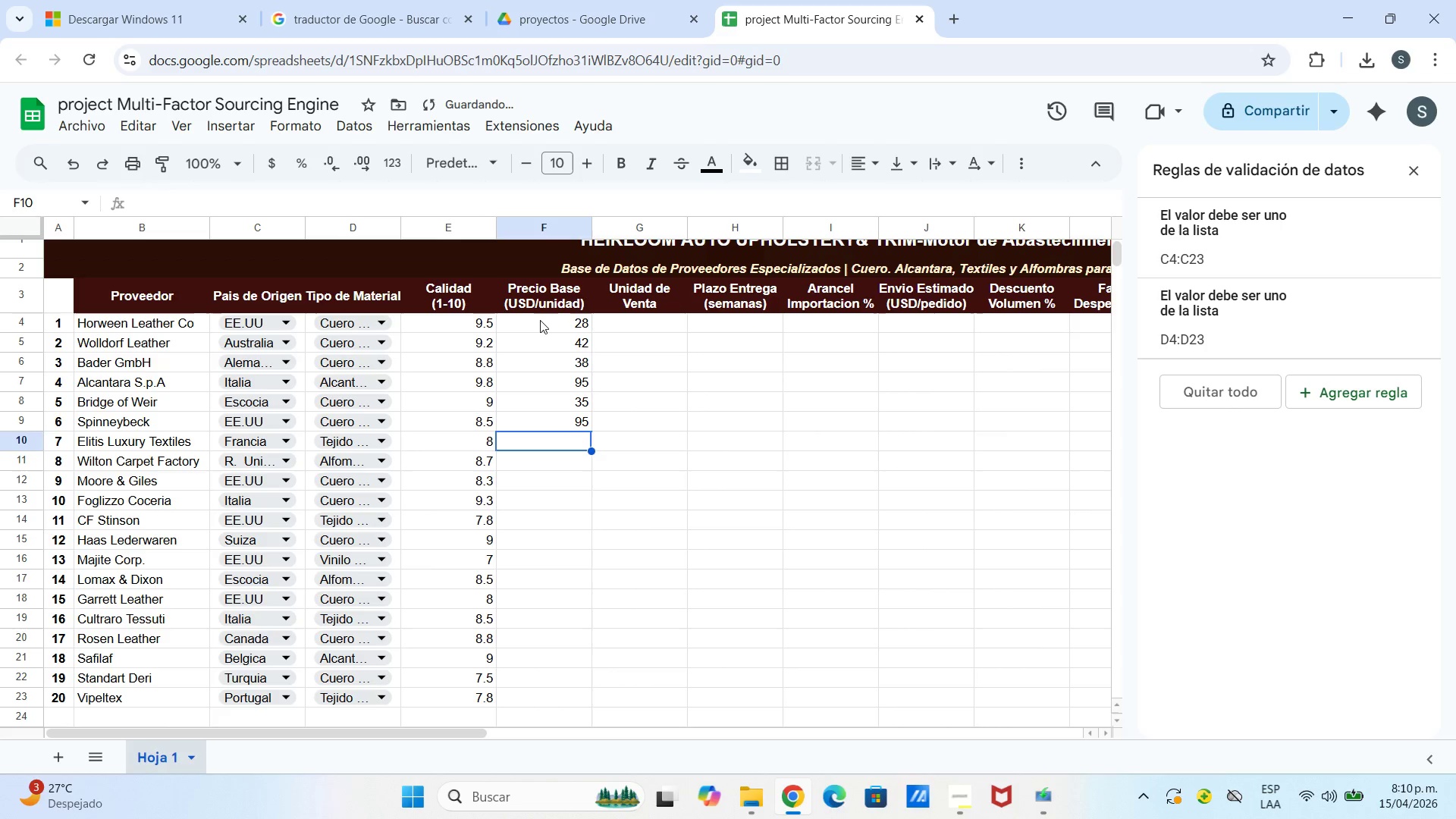 
type(35)
 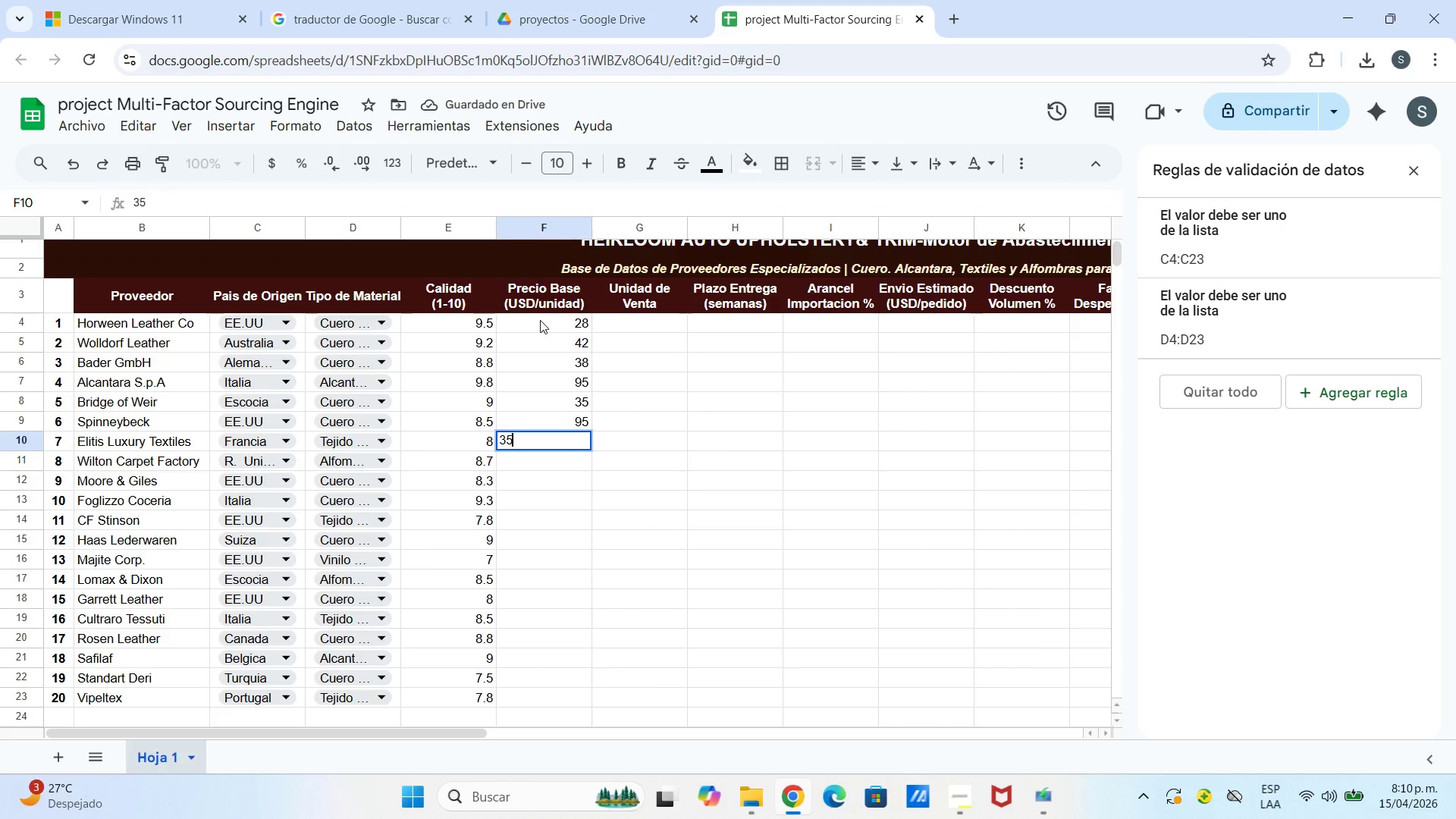 
key(Enter)
 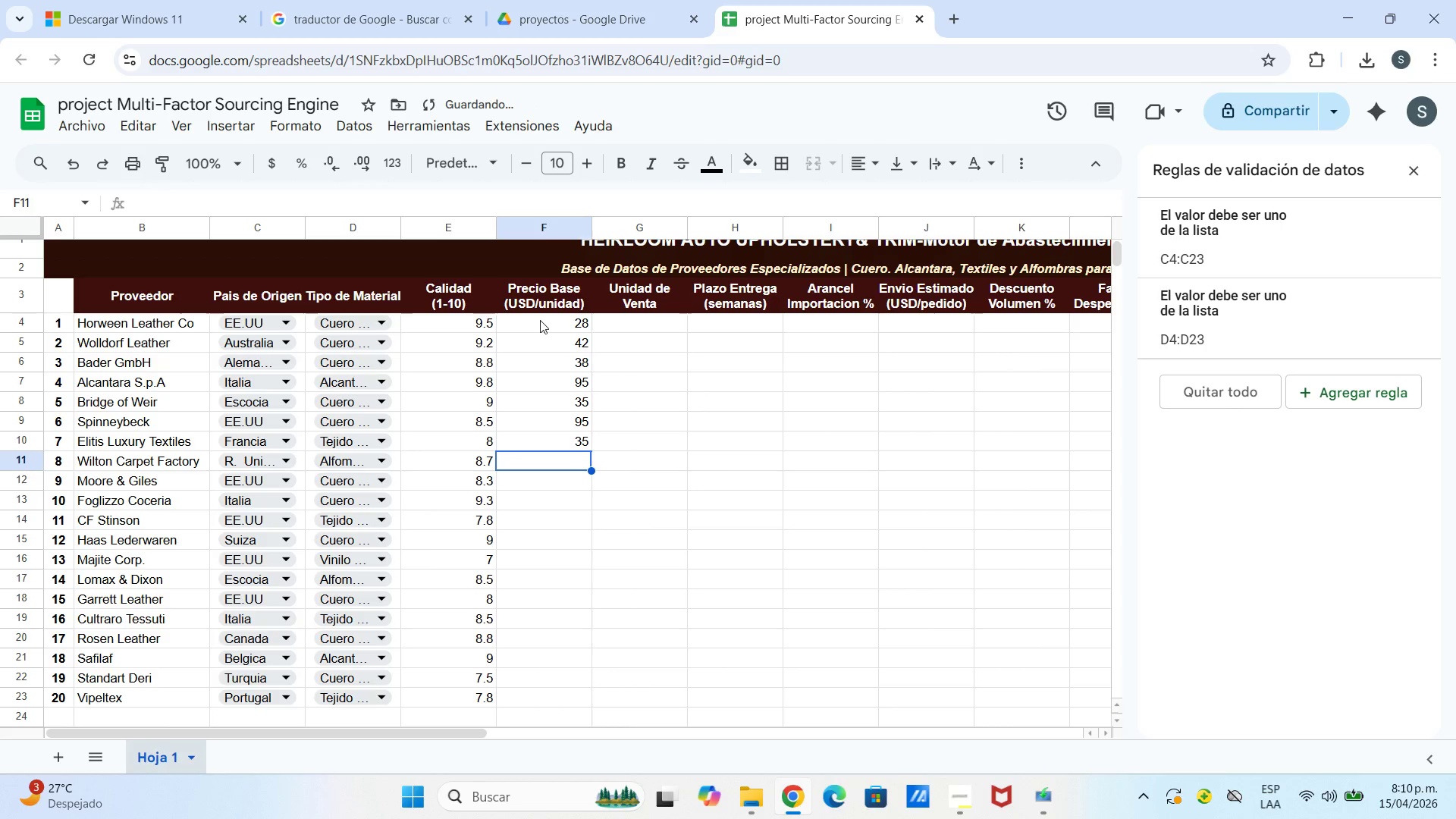 
type(32)
 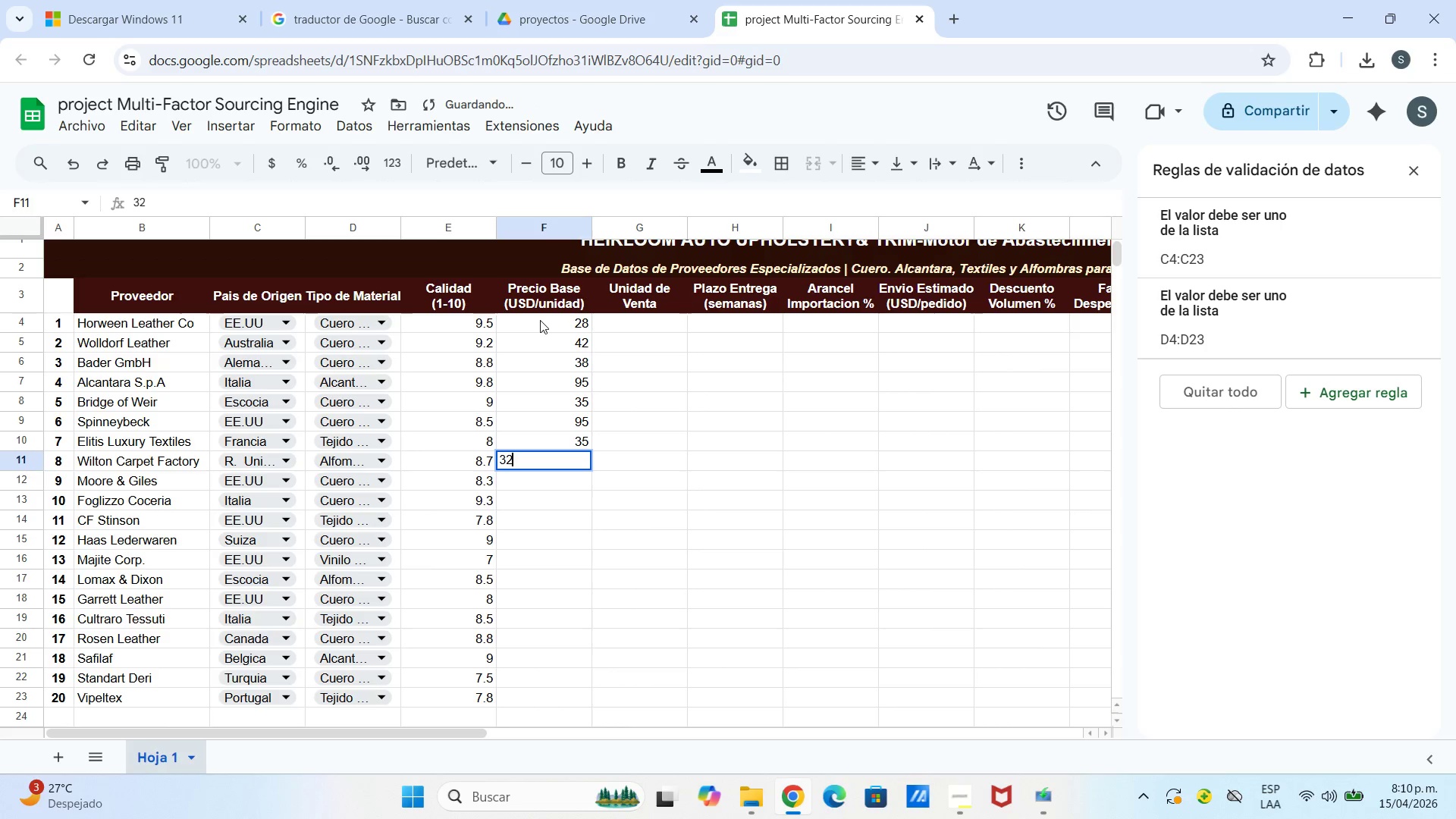 
key(Enter)
 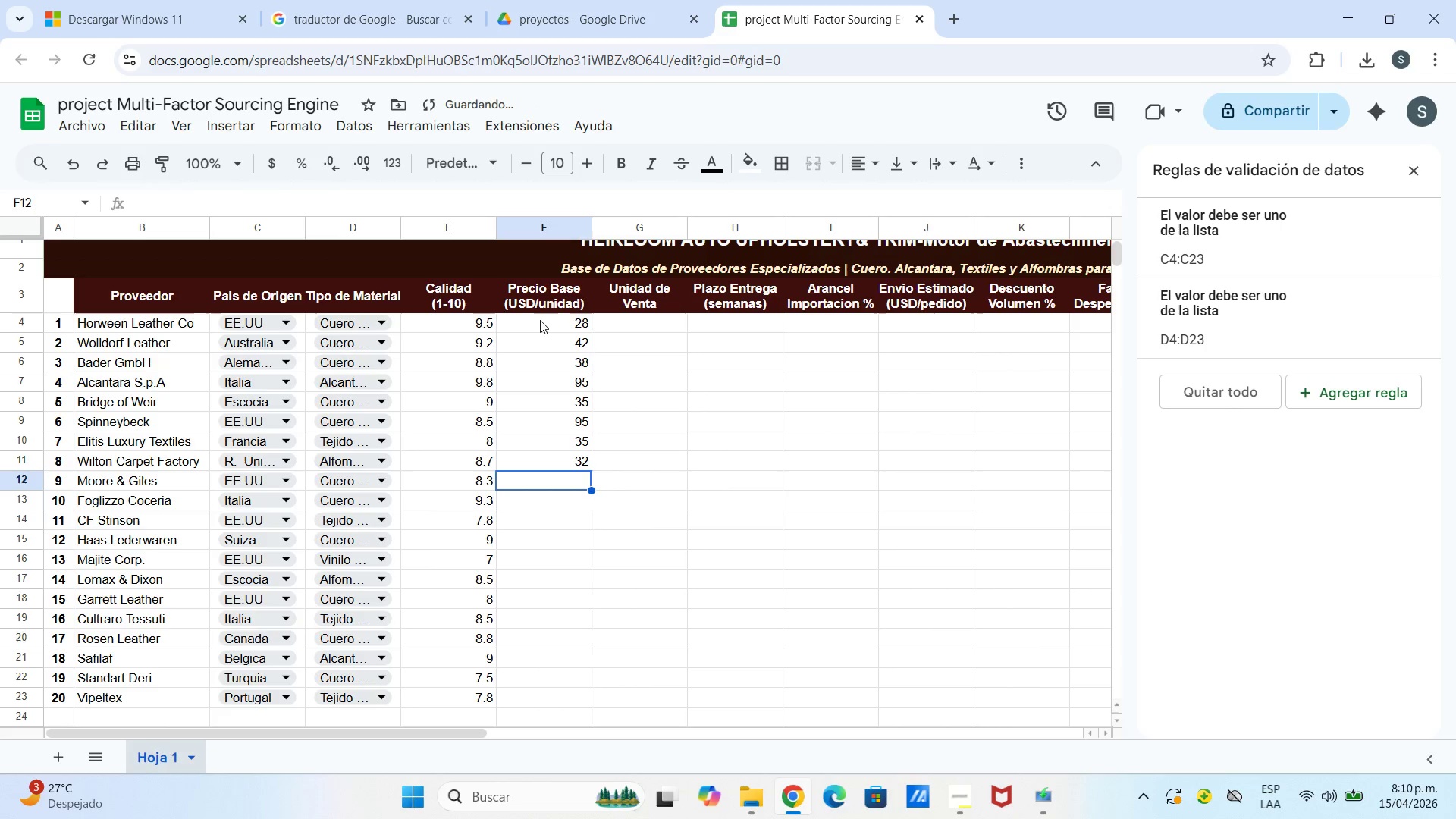 
type(68)
 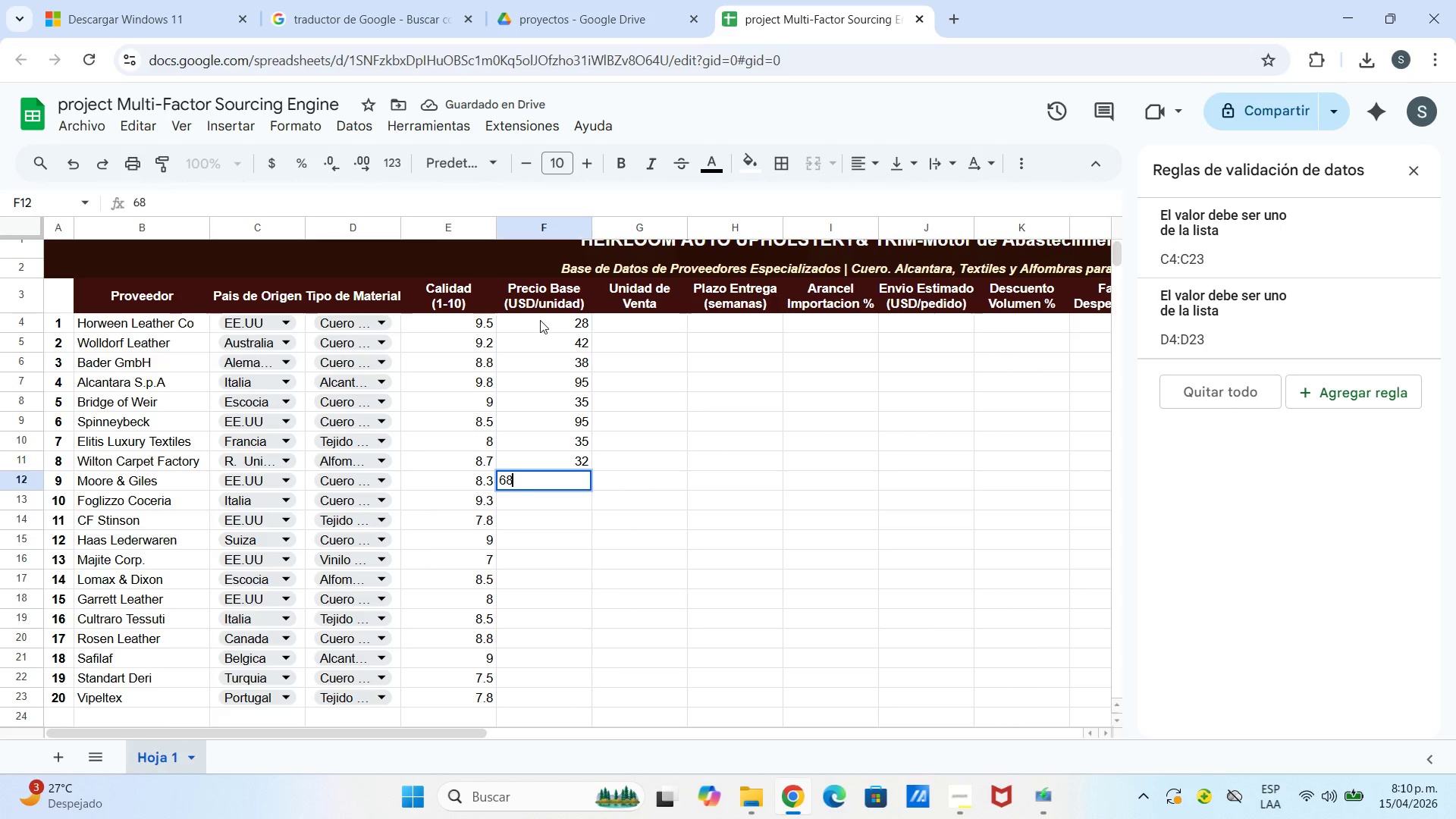 
key(Enter)
 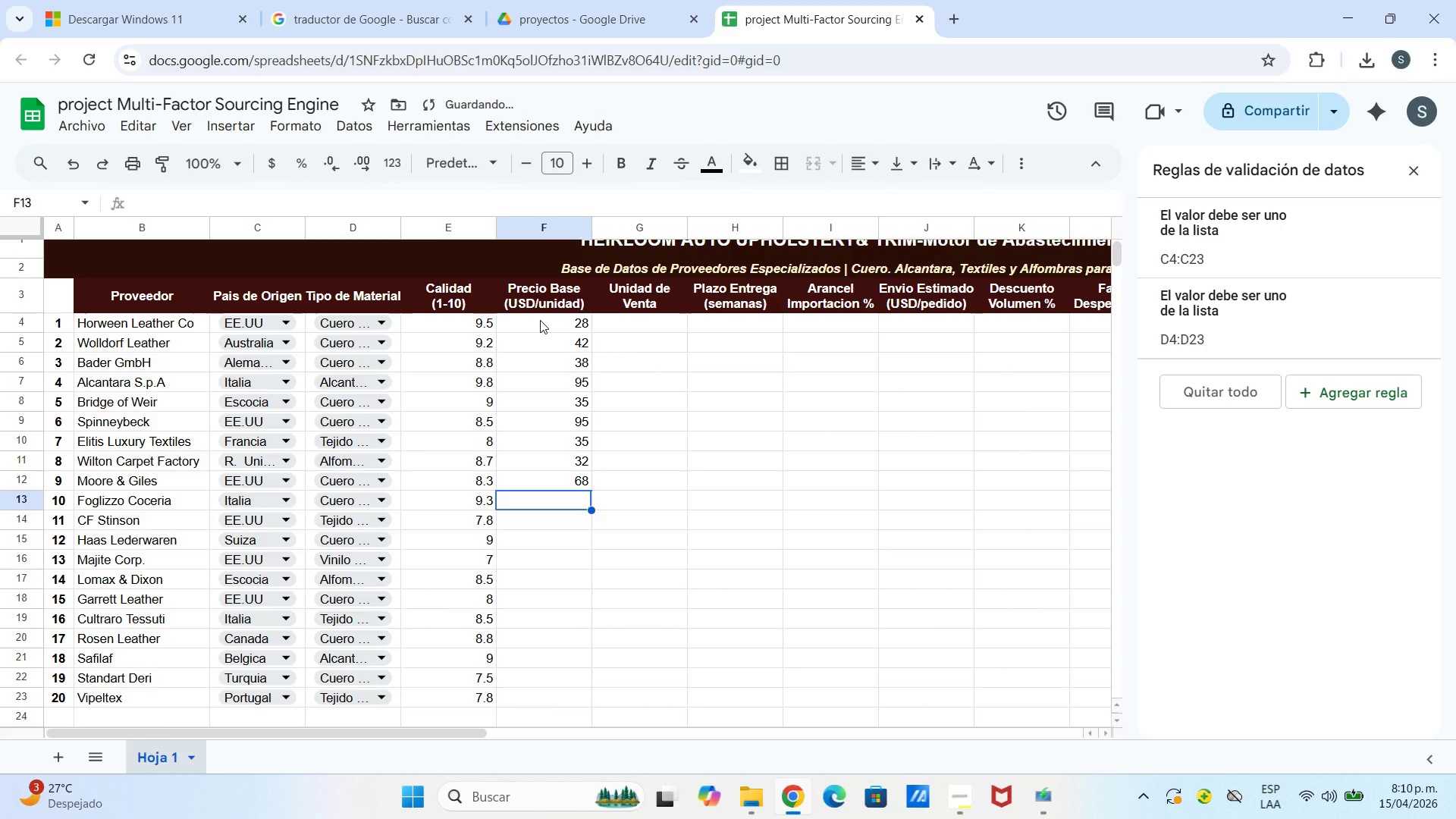 
type(55)
 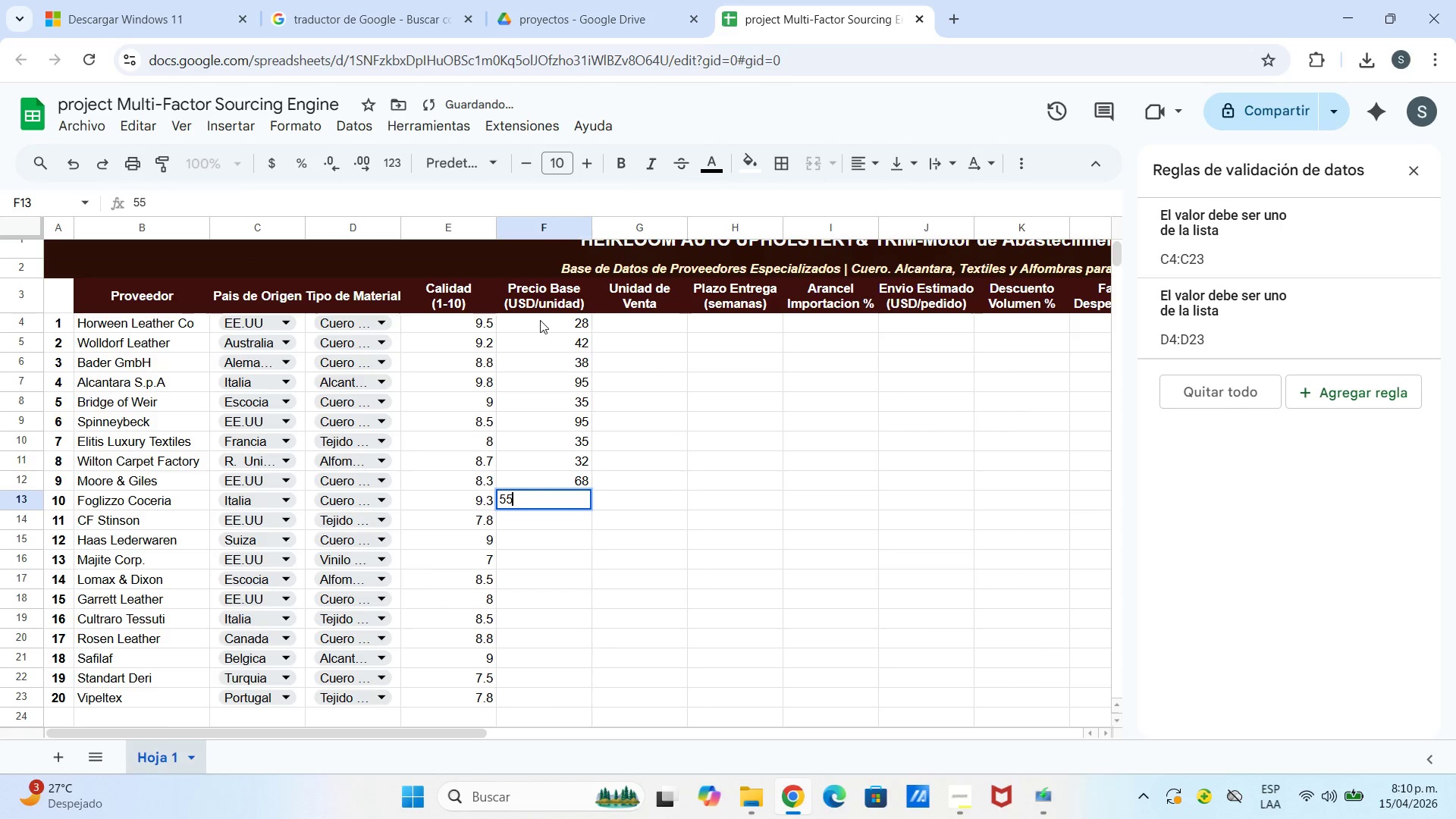 
key(Enter)
 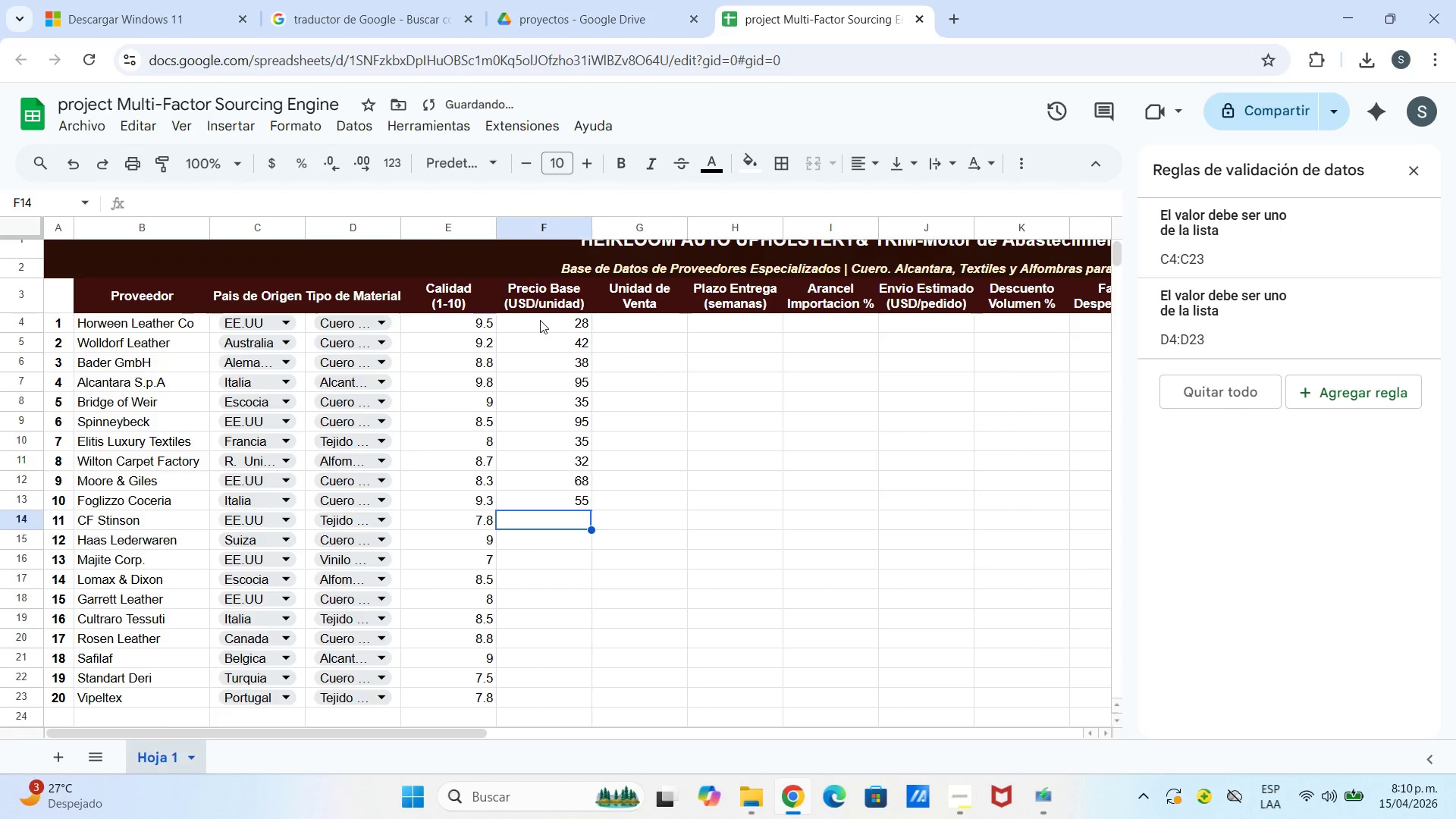 
type(29)
 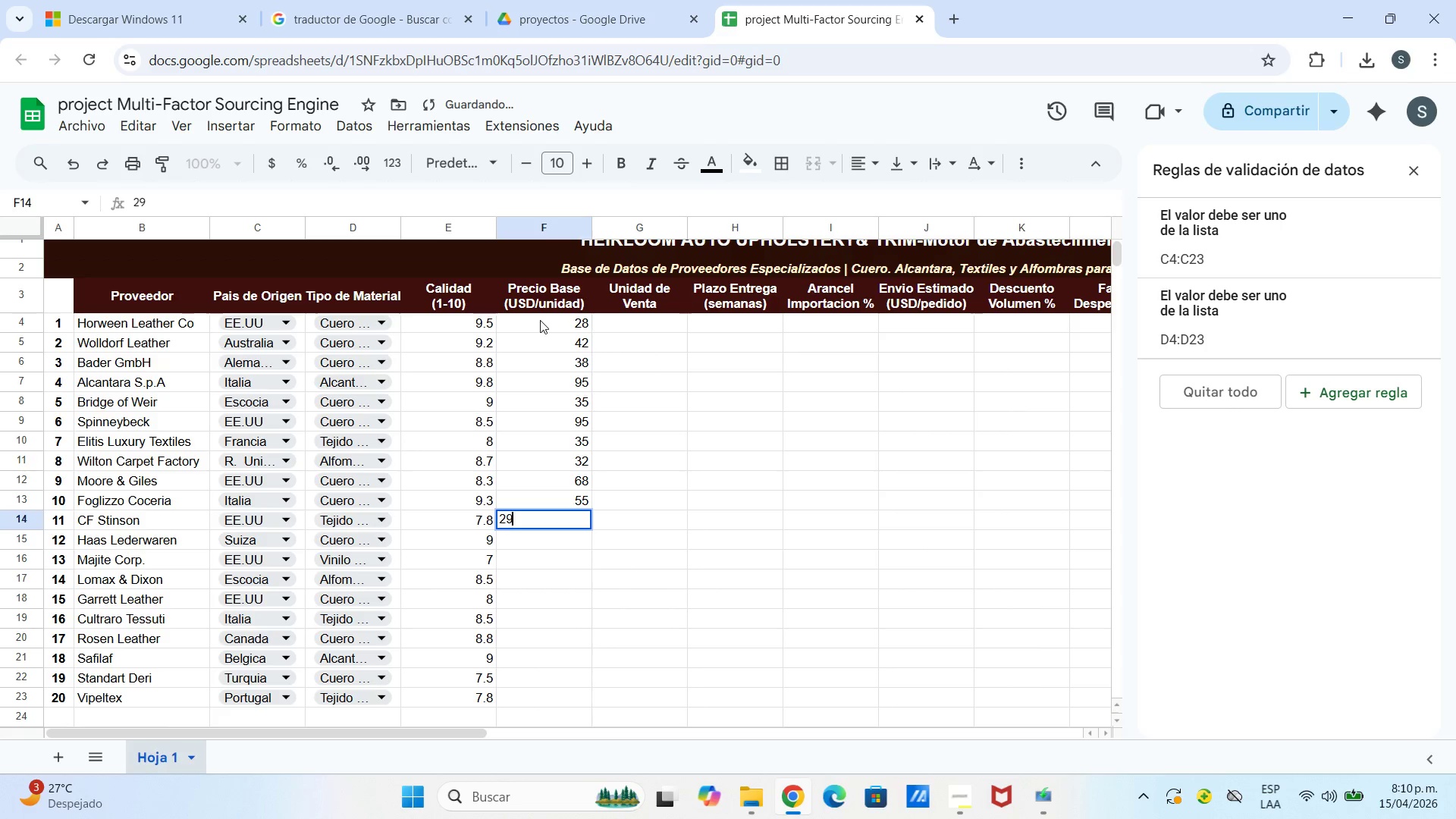 
key(Enter)
 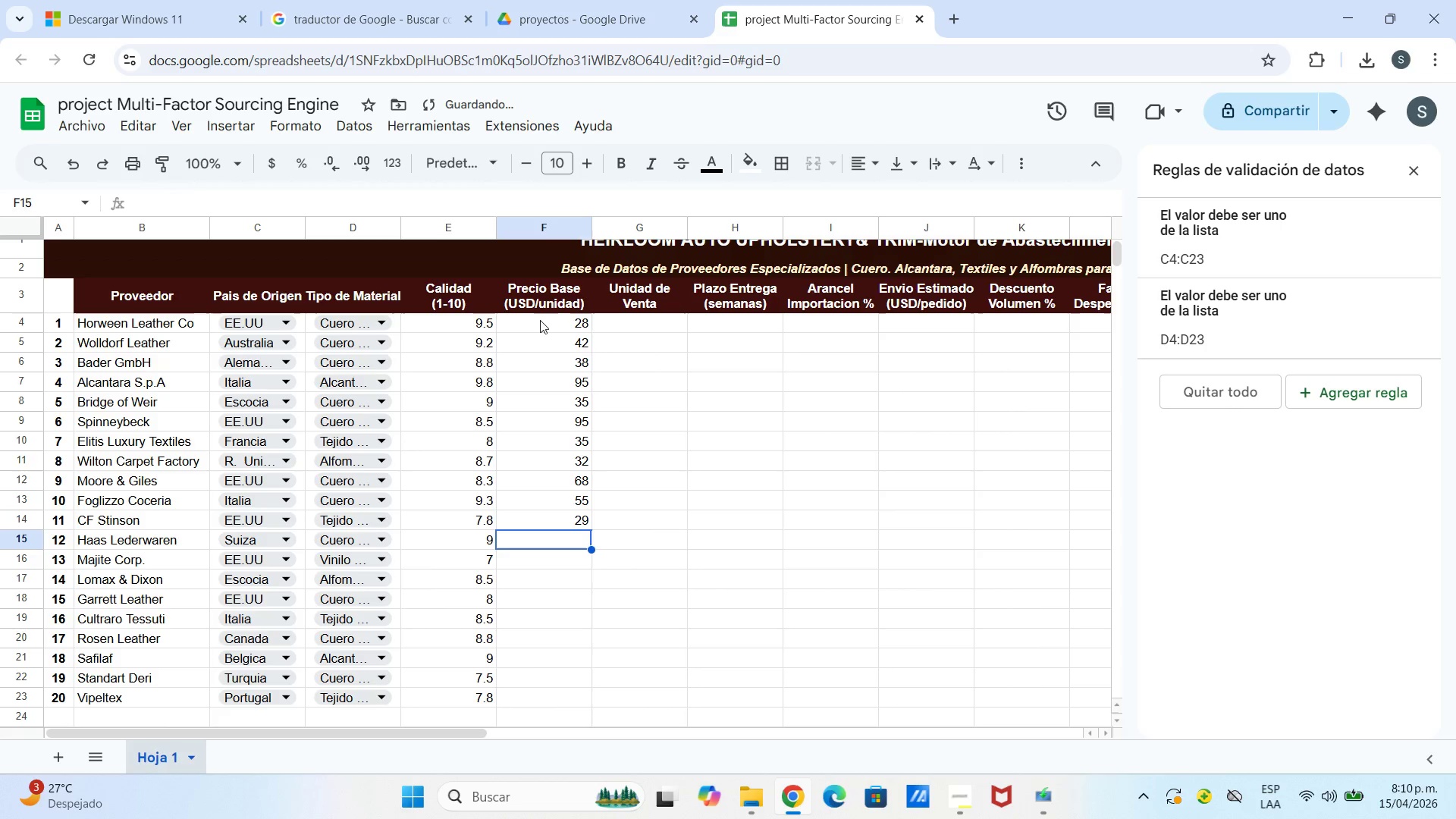 
type(44)
 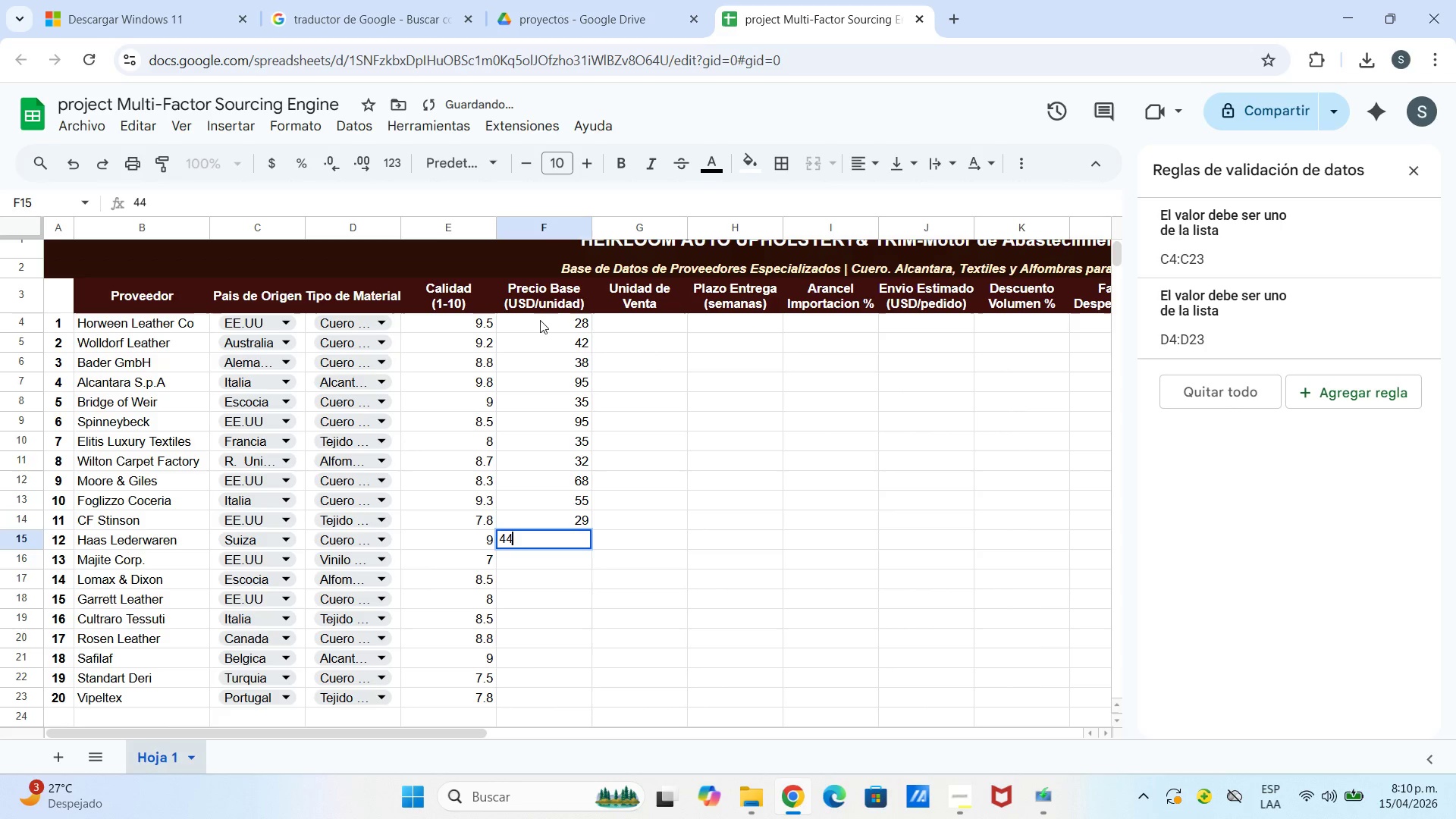 
key(Enter)
 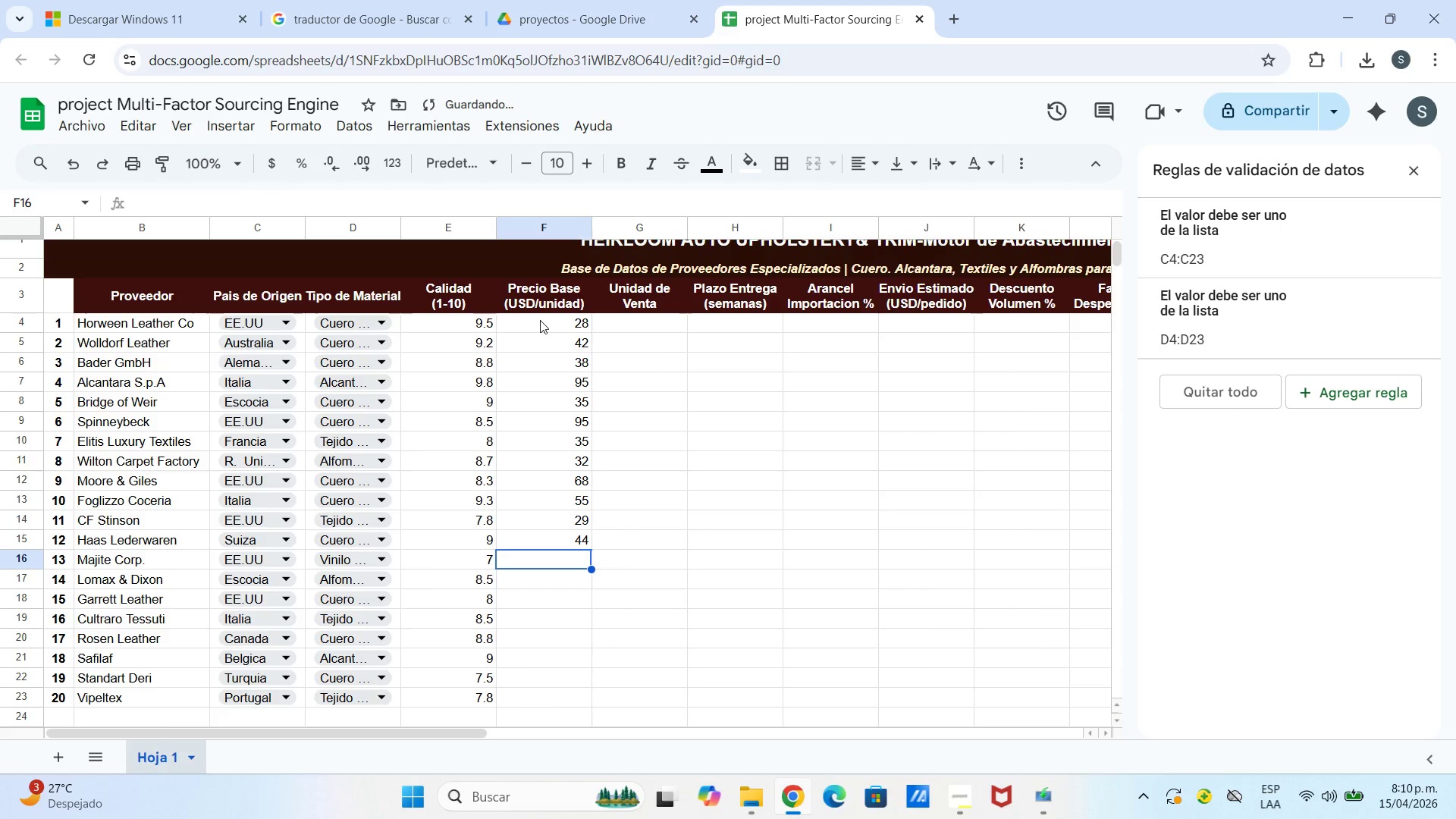 
type(52)
 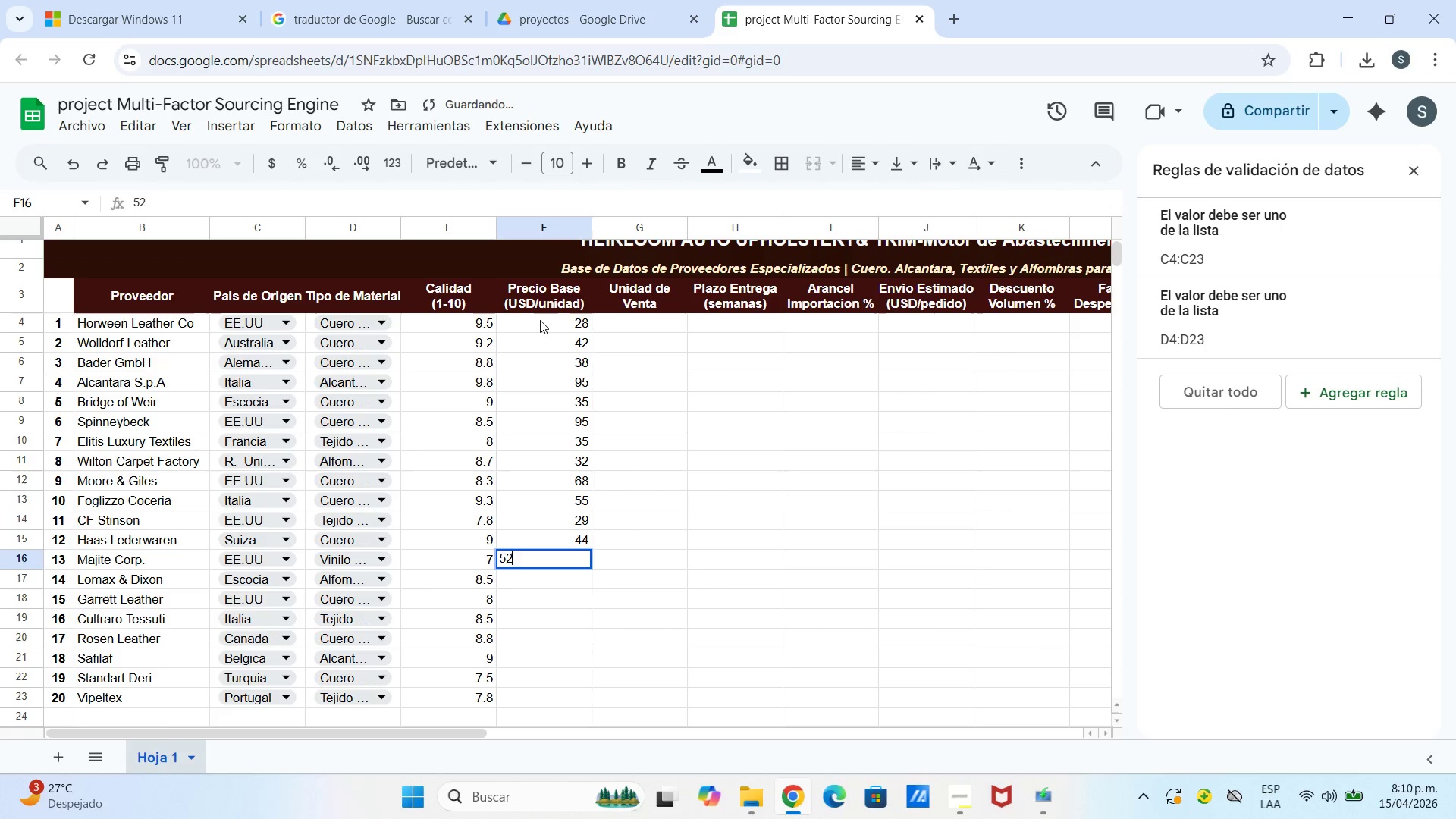 
key(Enter)
 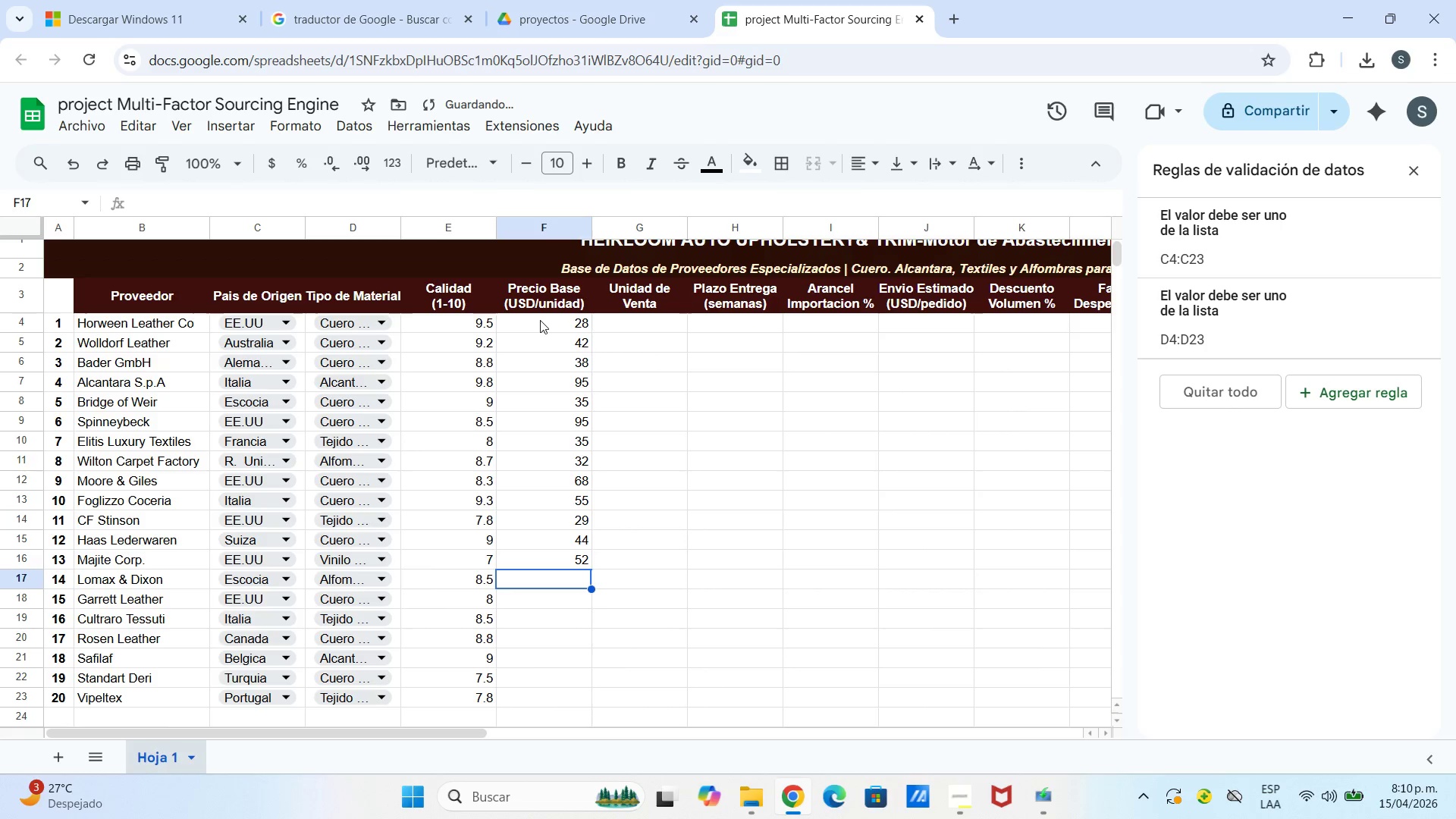 
type(3)
key(Backspace)
type(48)
 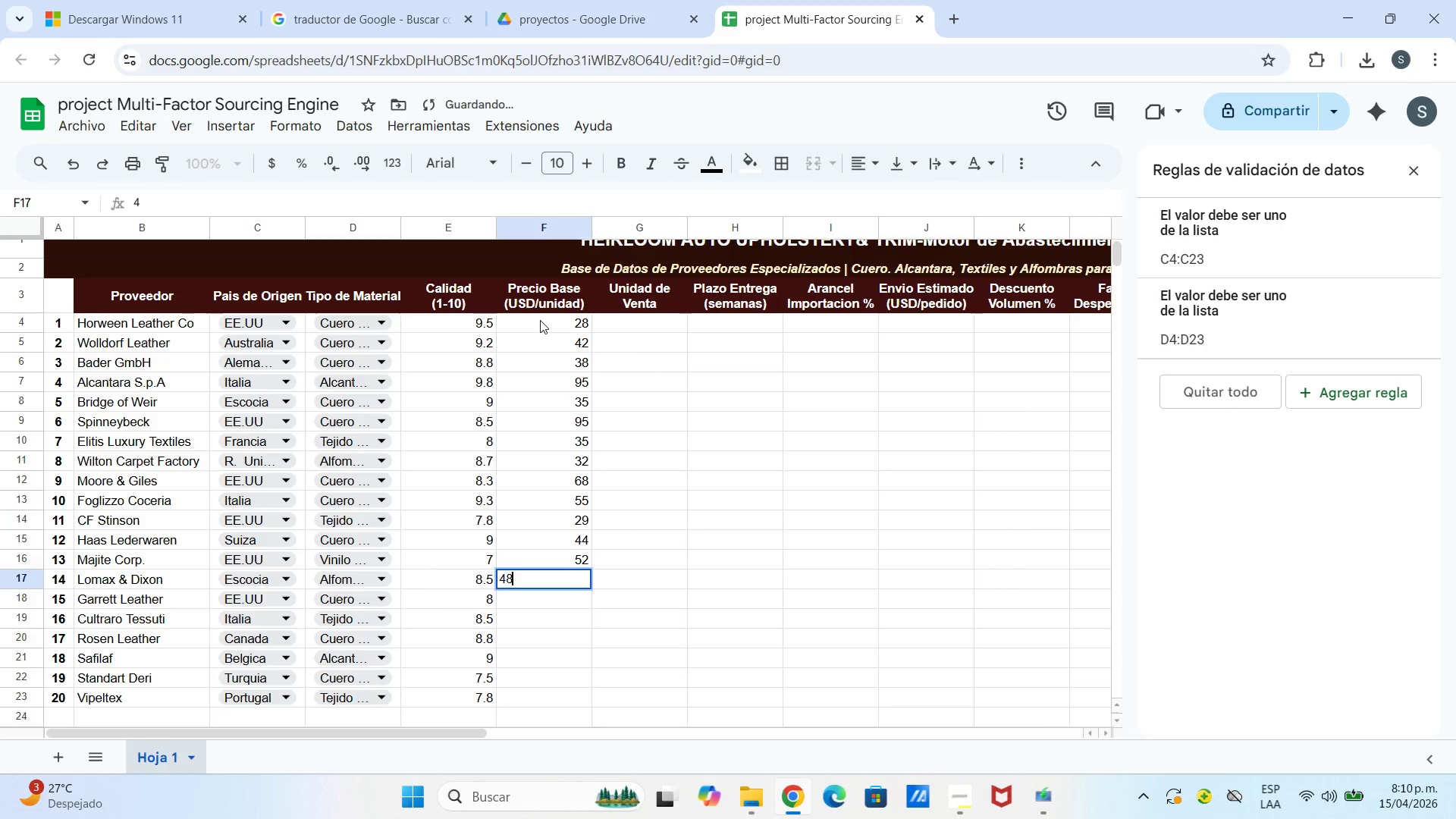 
key(Enter)
 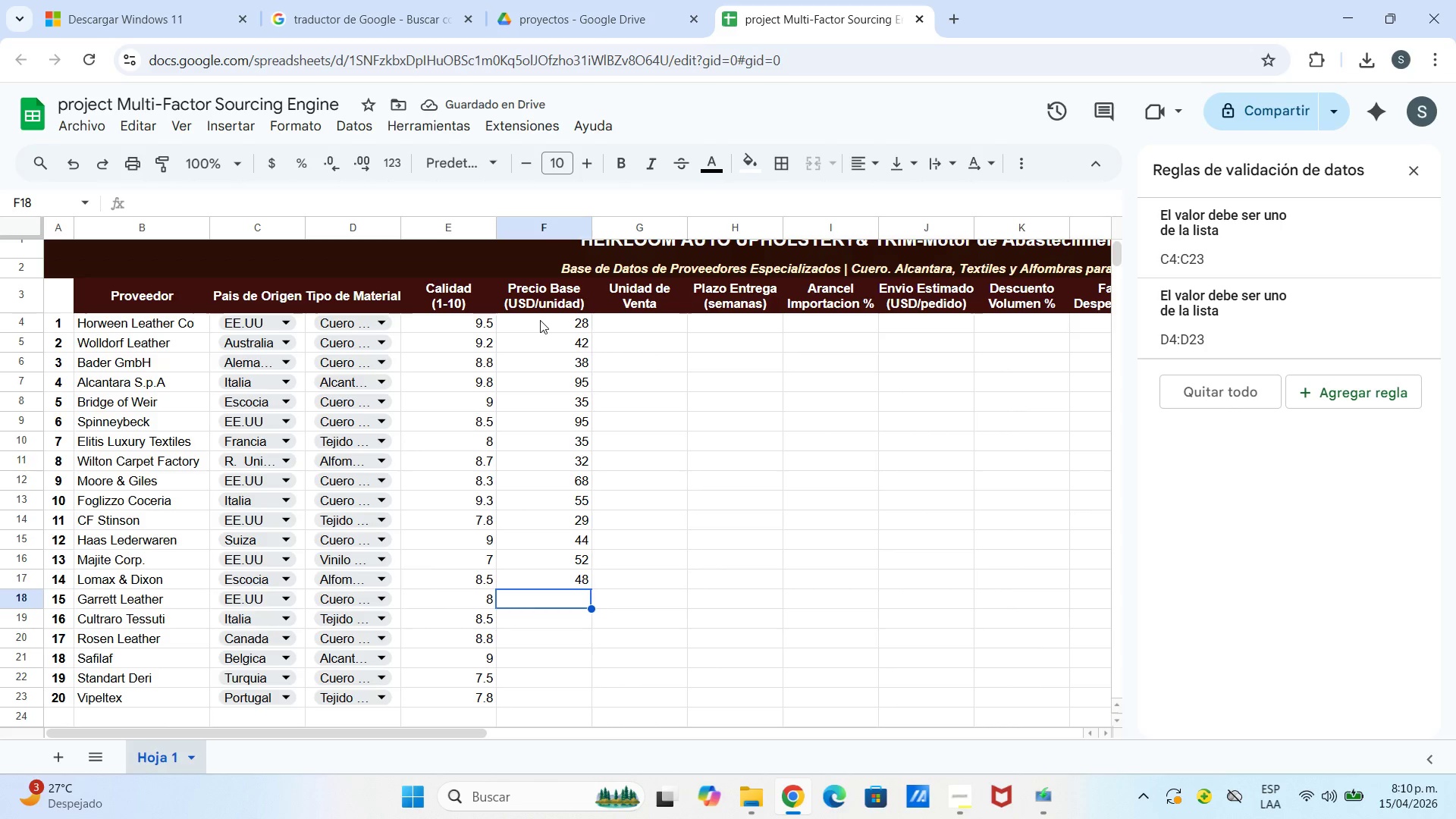 
type(22)
 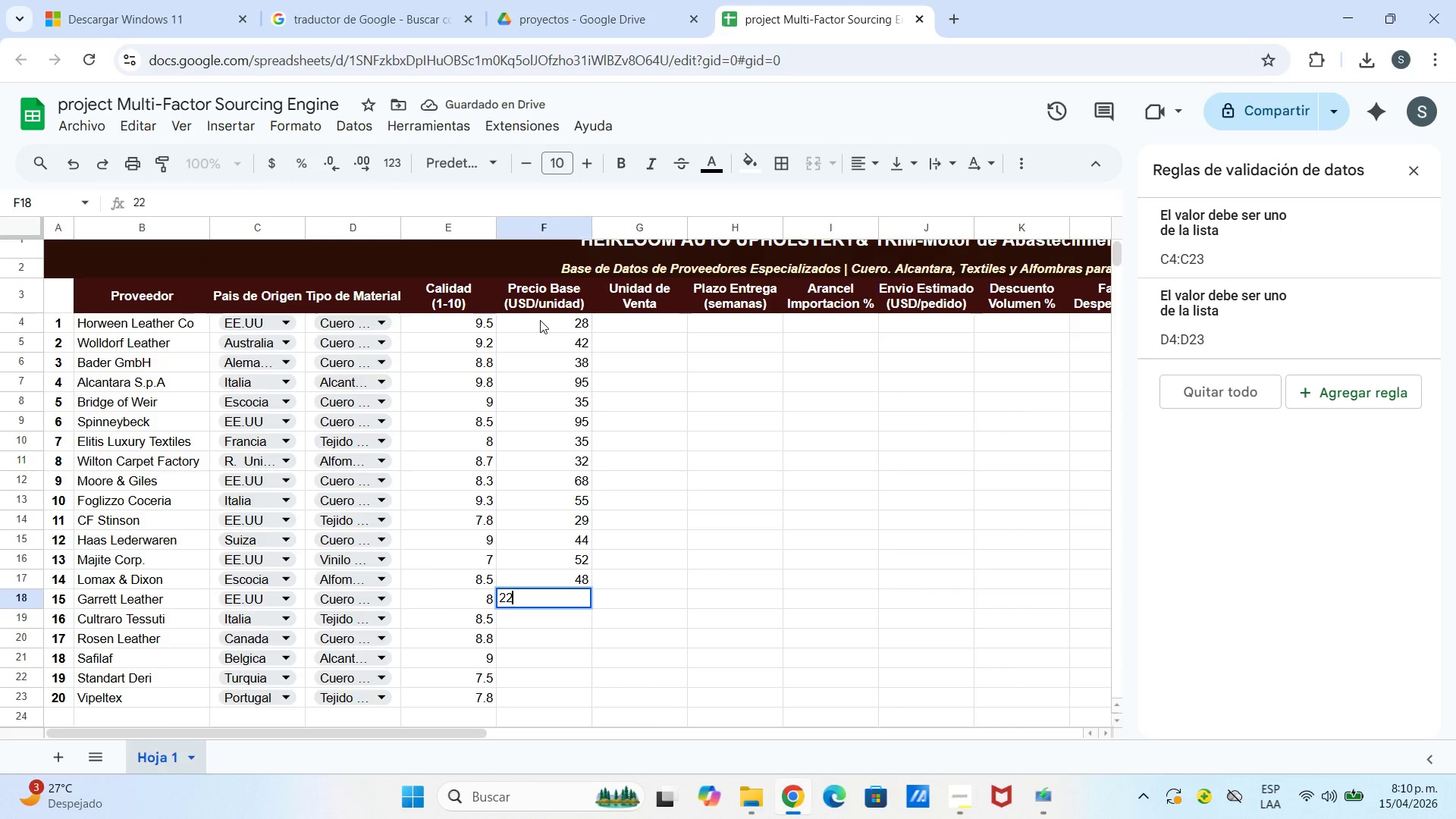 
key(Enter)
 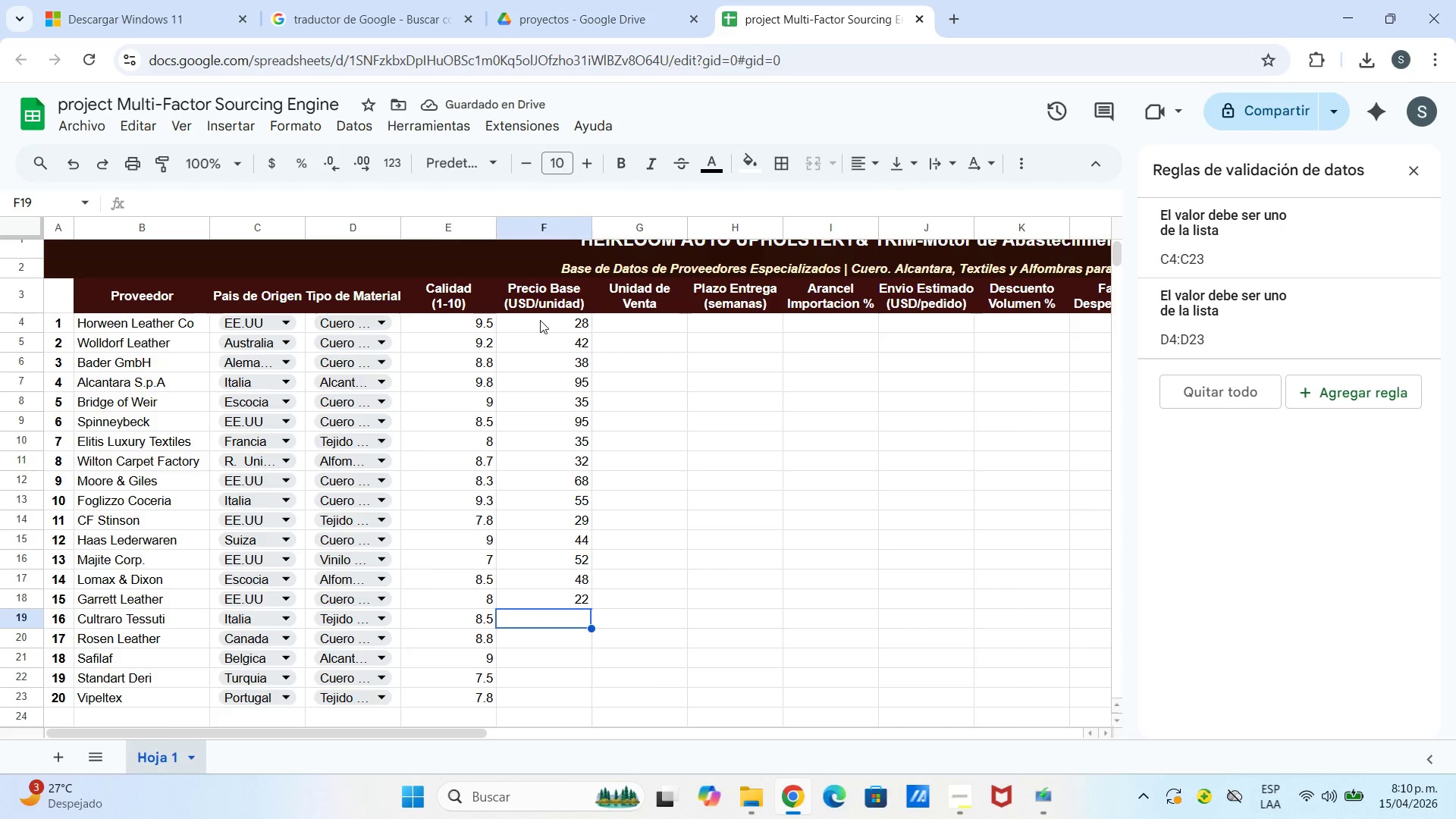 
type(58)
 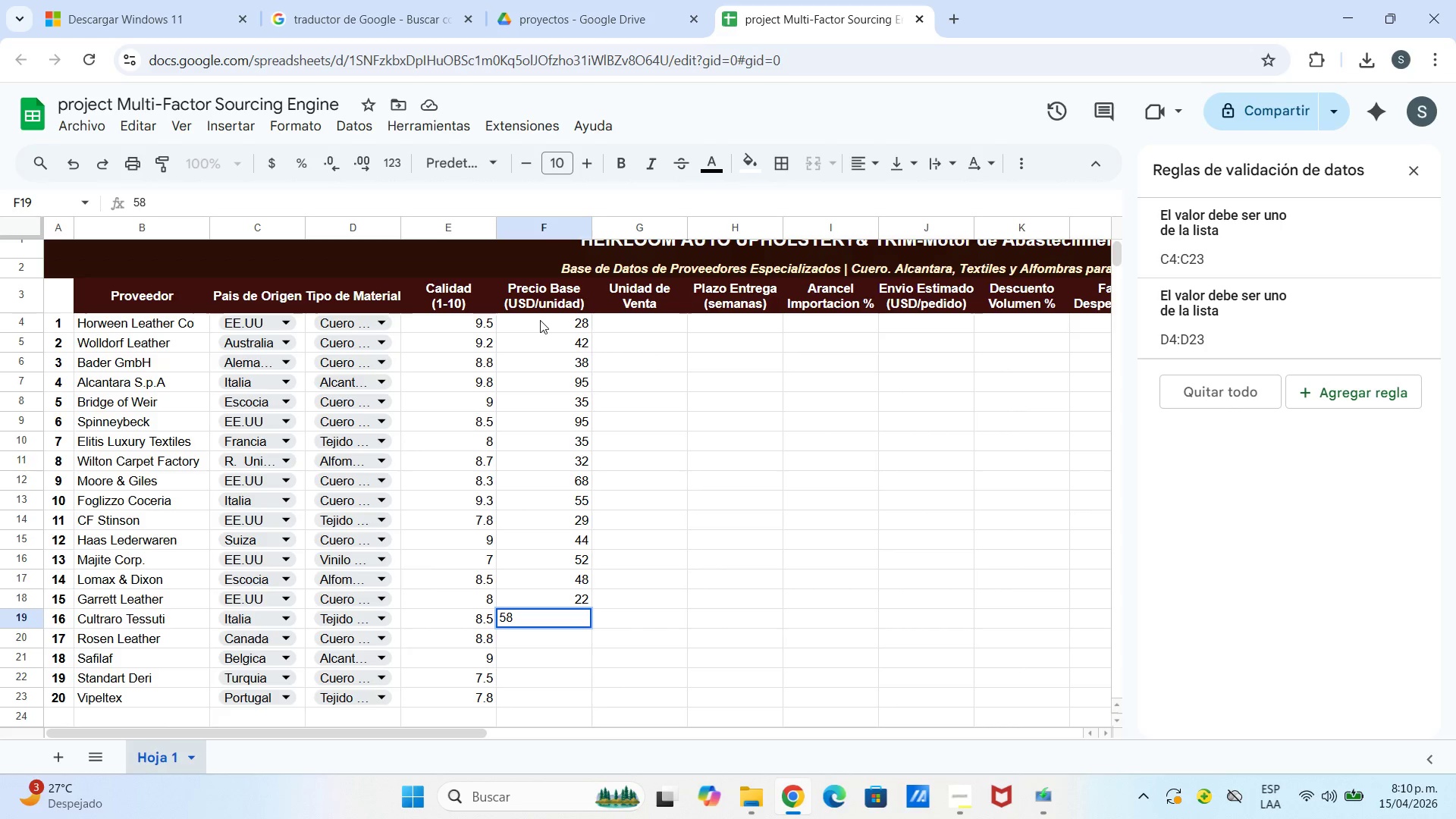 
key(Enter)
 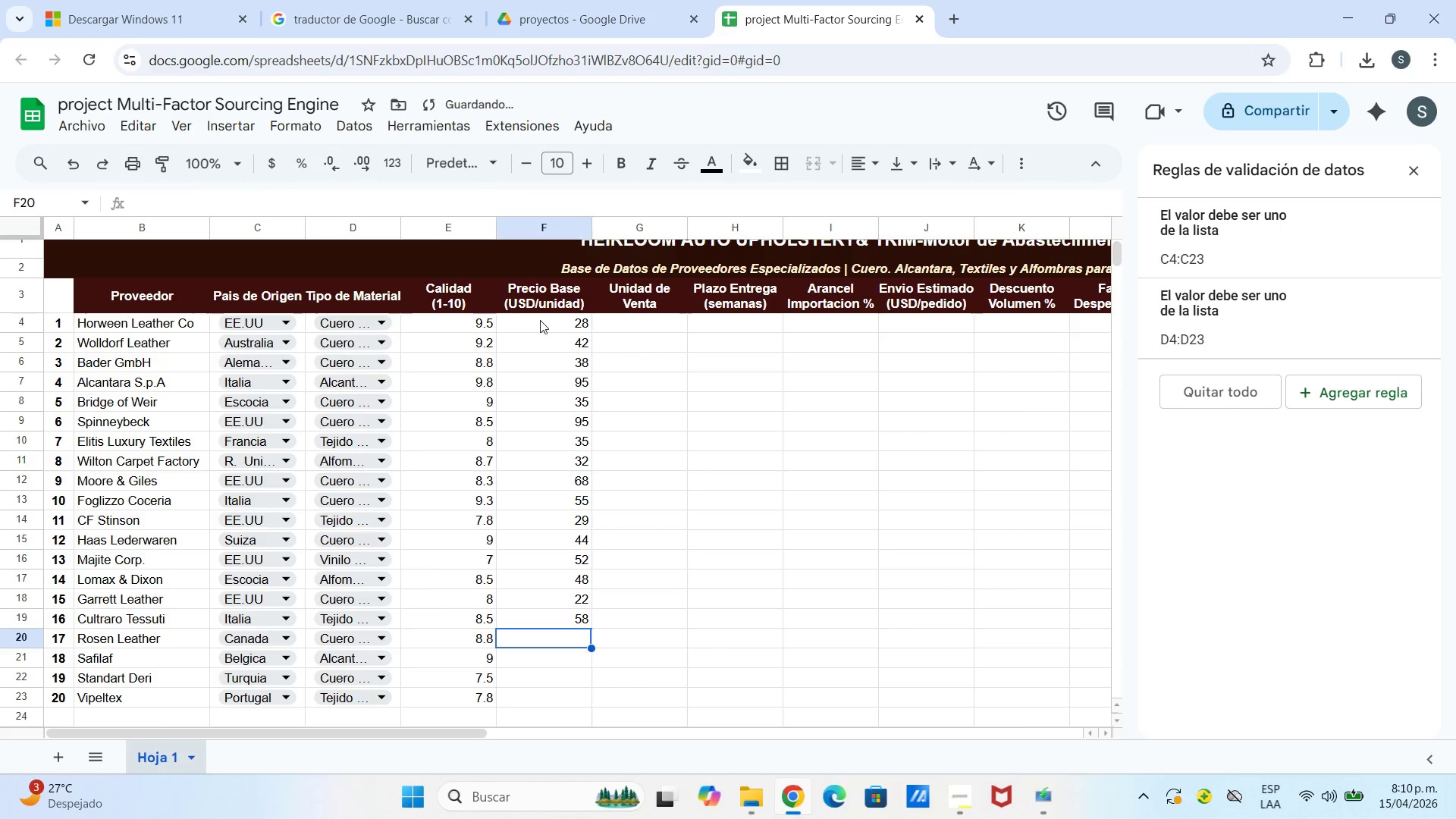 
type(27)
 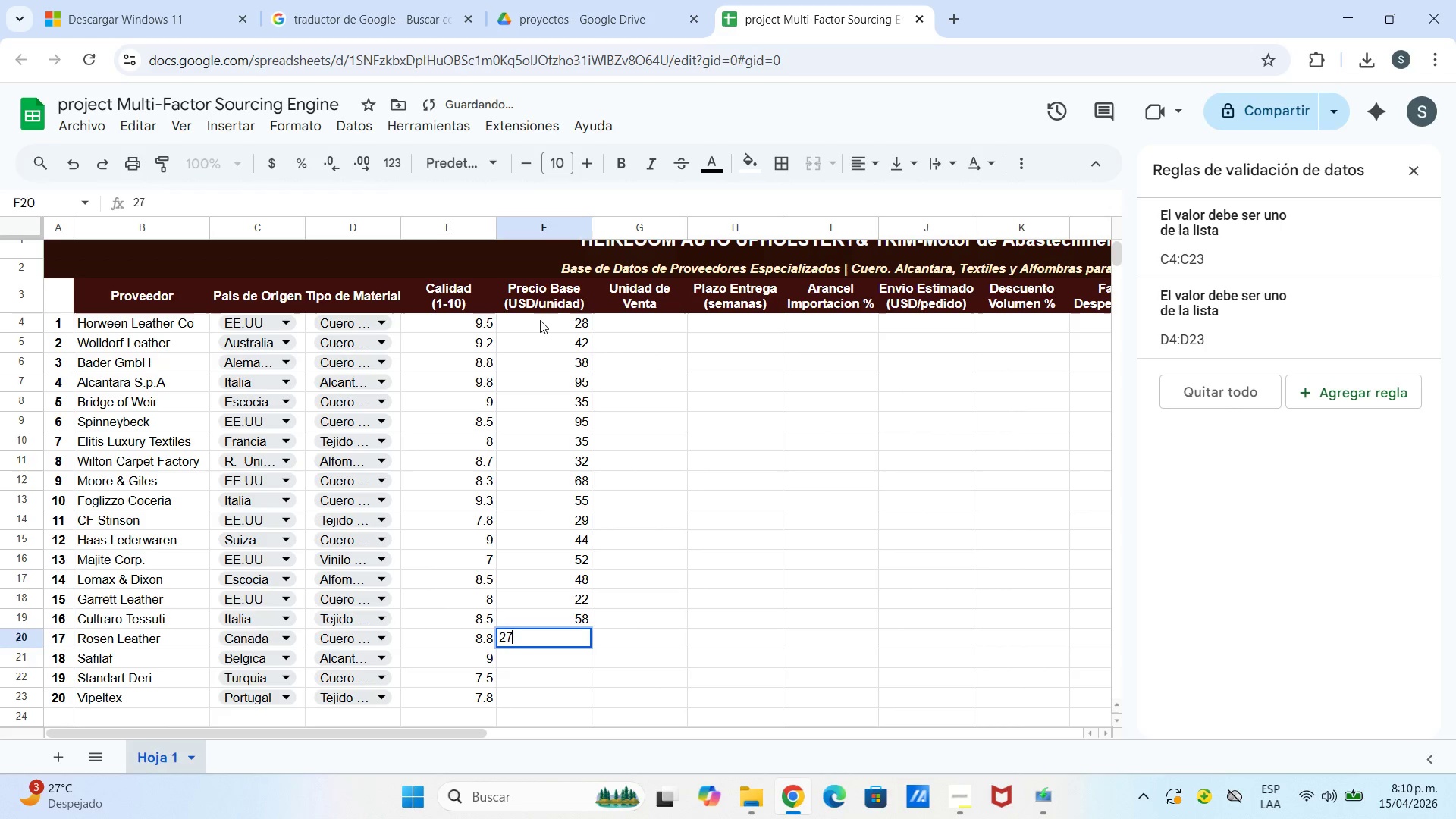 
key(Enter)
 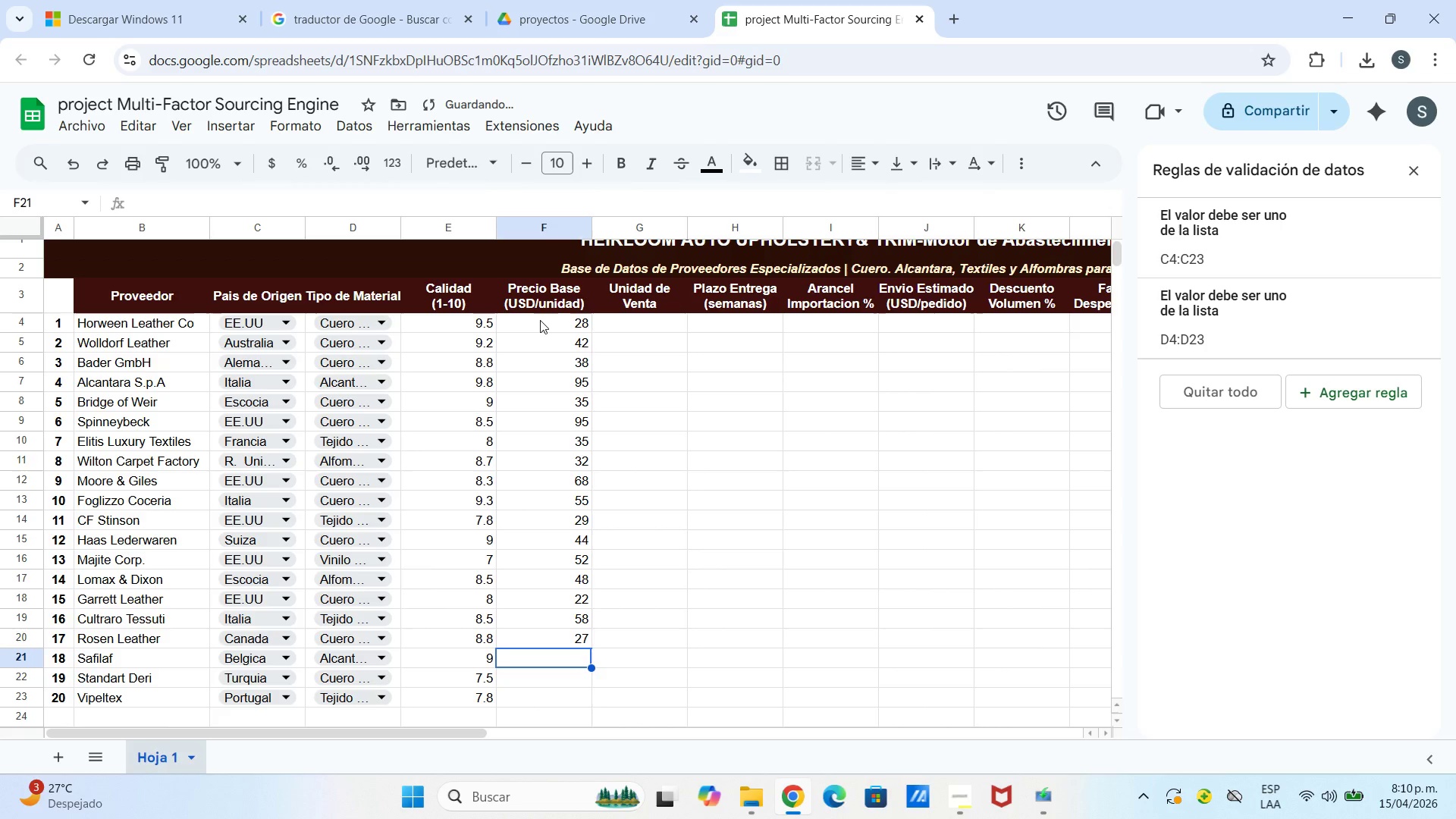 
type(72)
 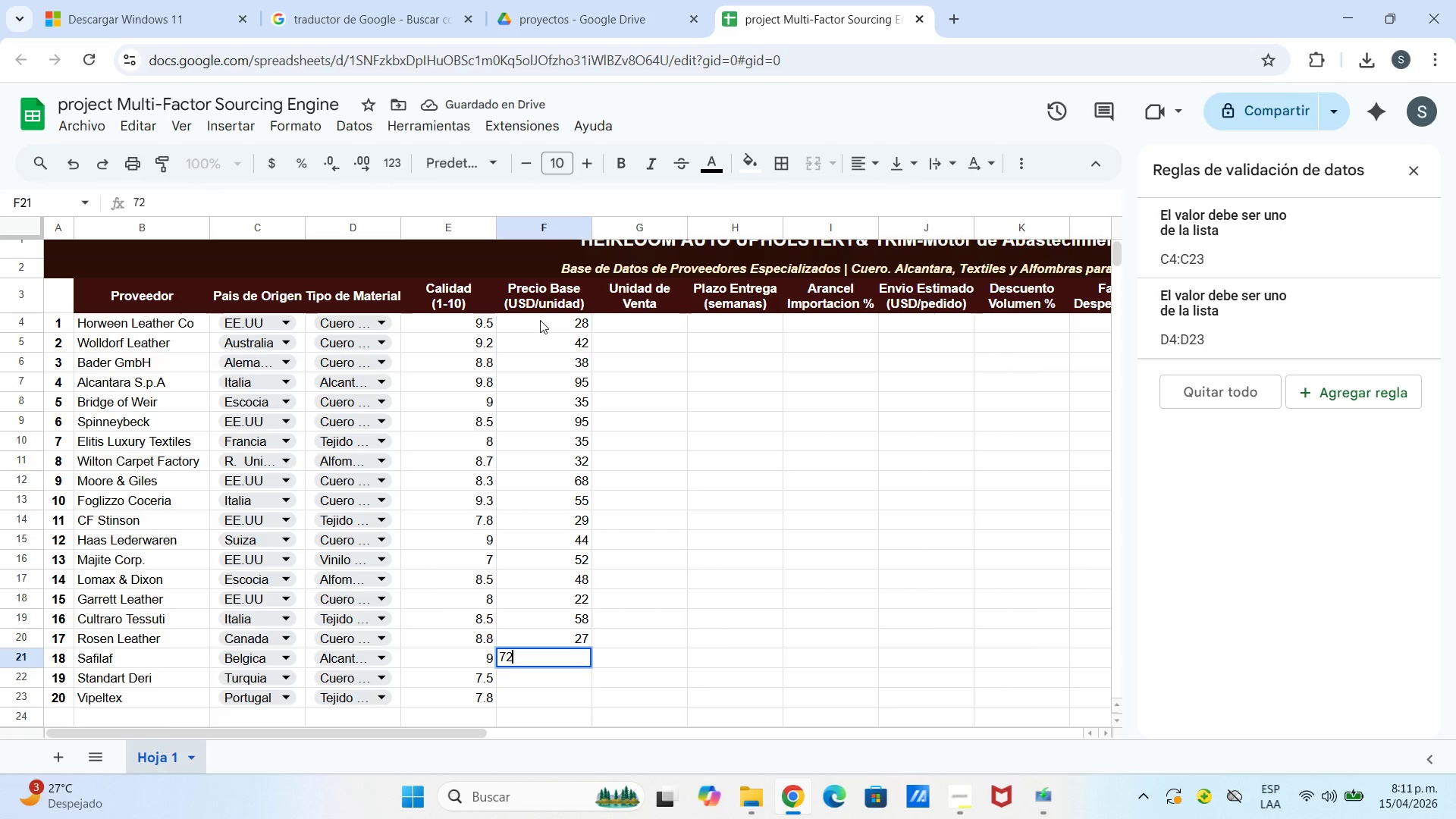 
key(Enter)
 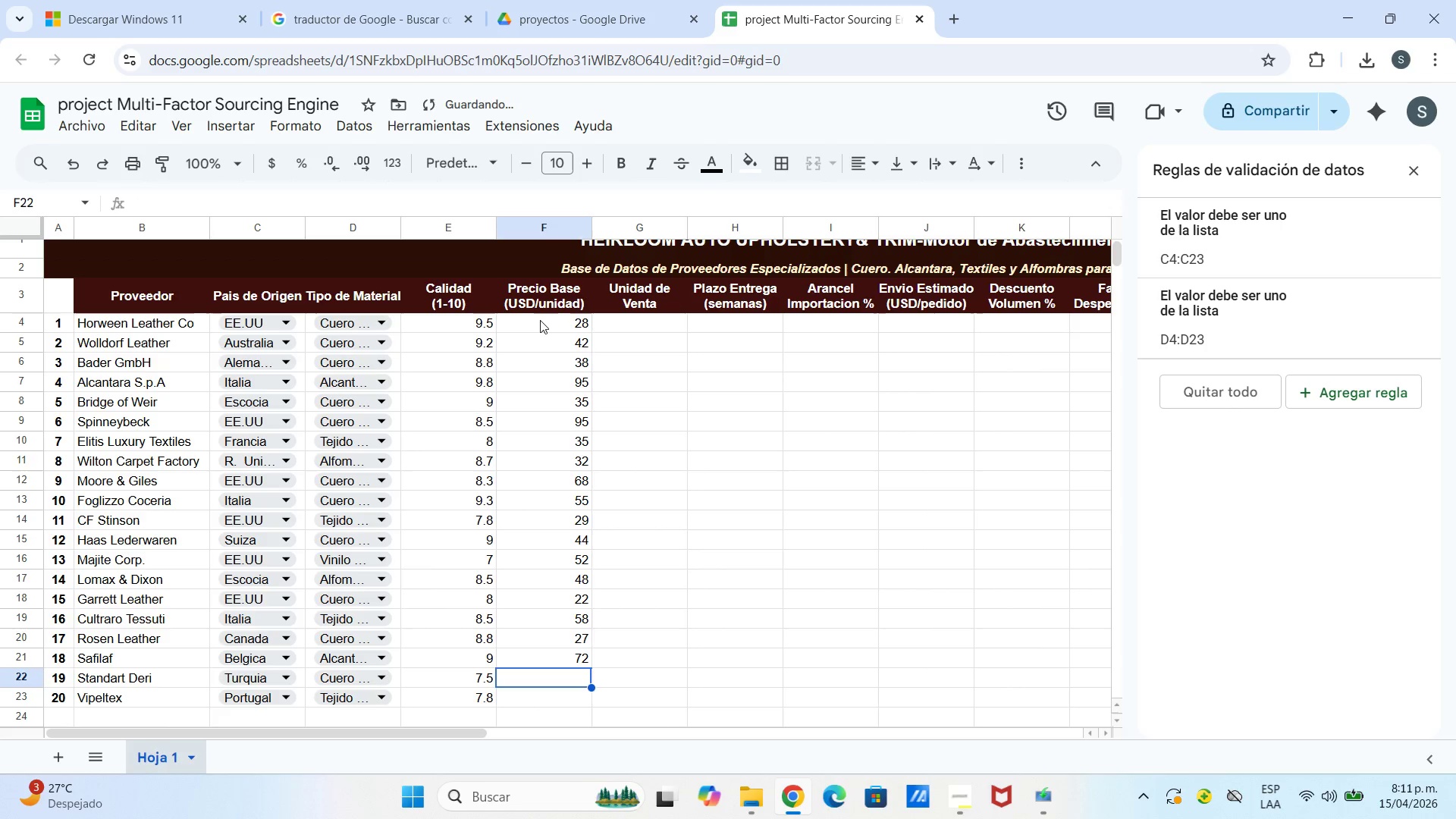 
type(34)
 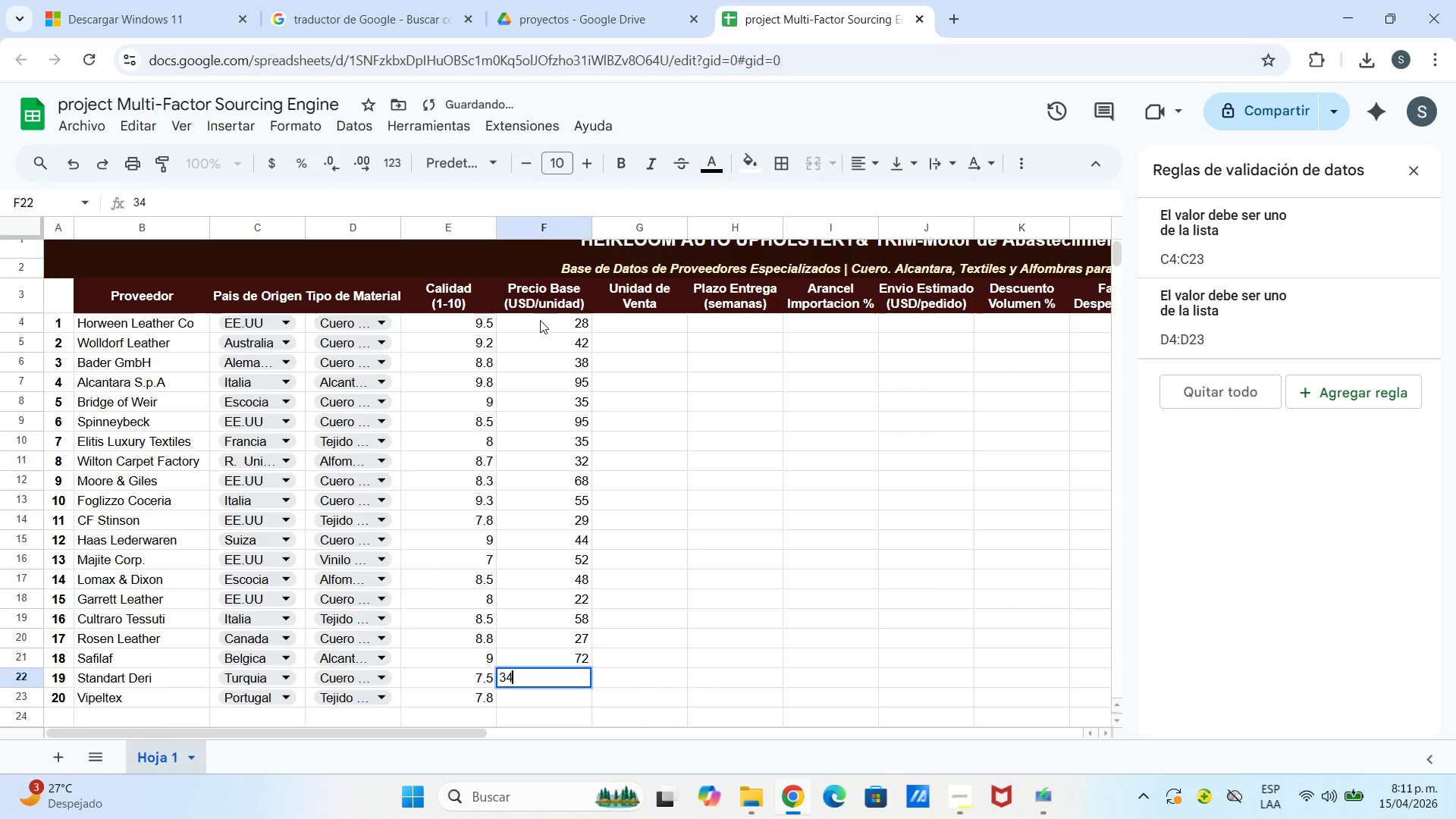 
key(Enter)
 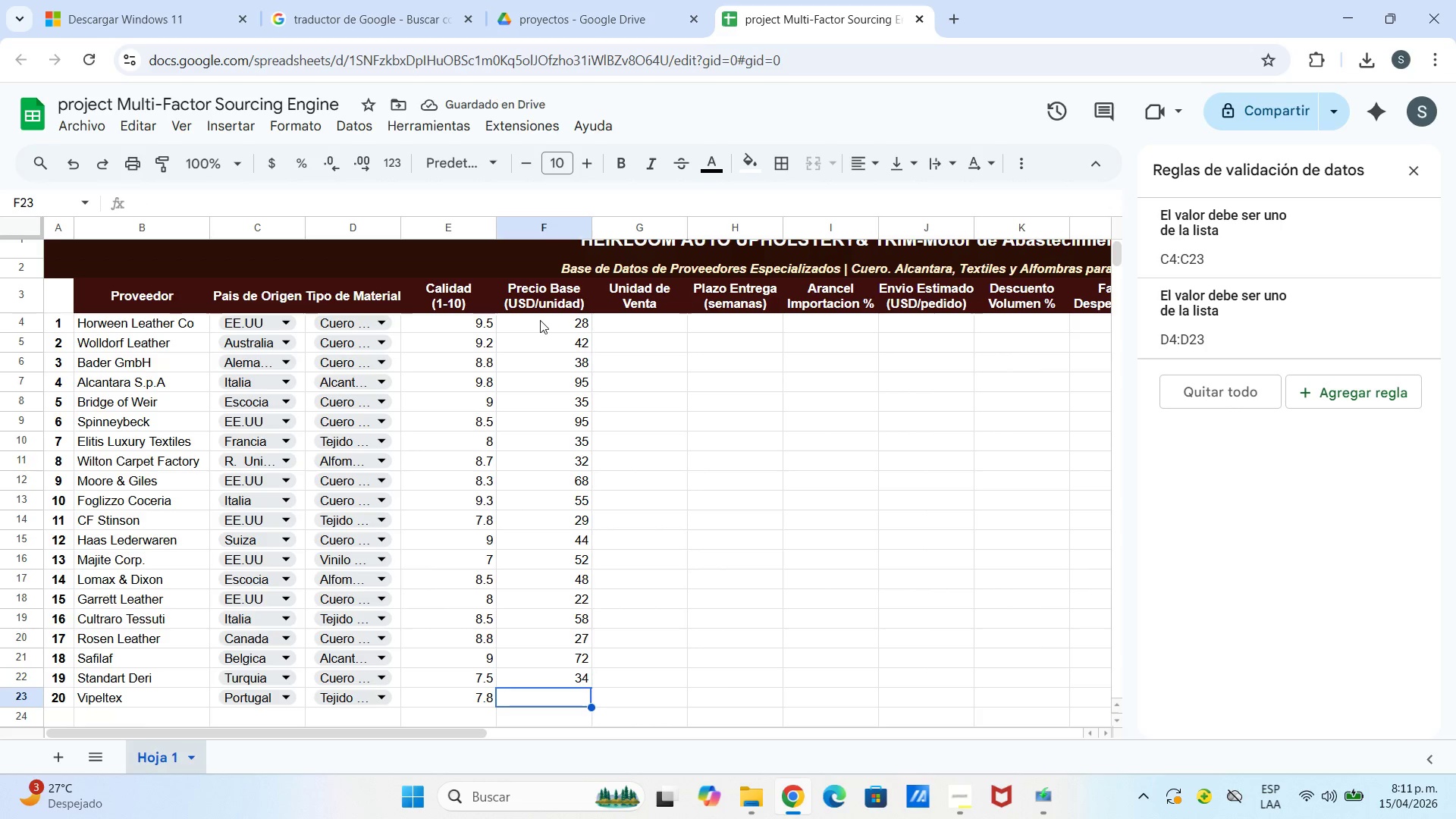 
type(88)
 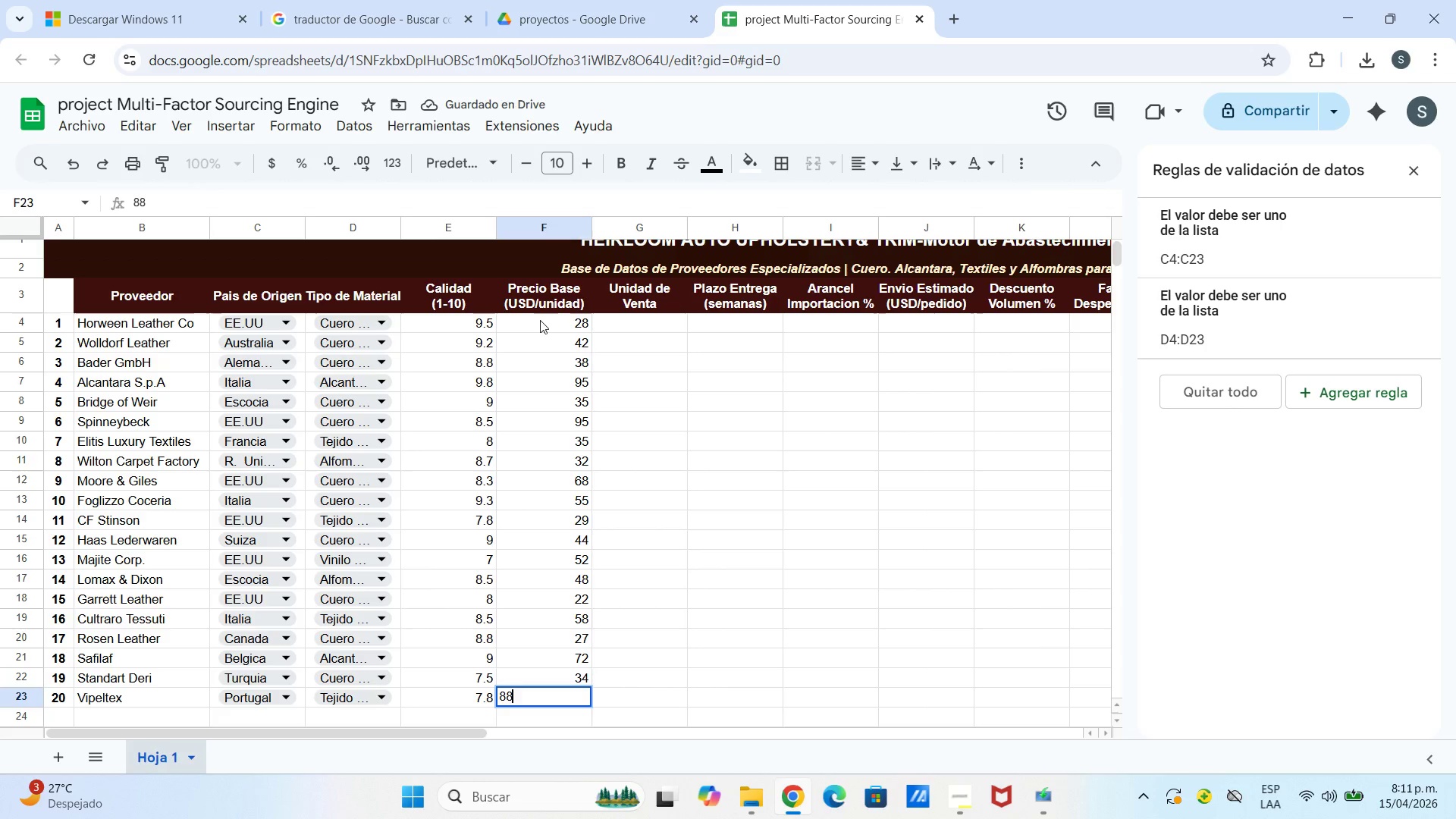 
key(Enter)
 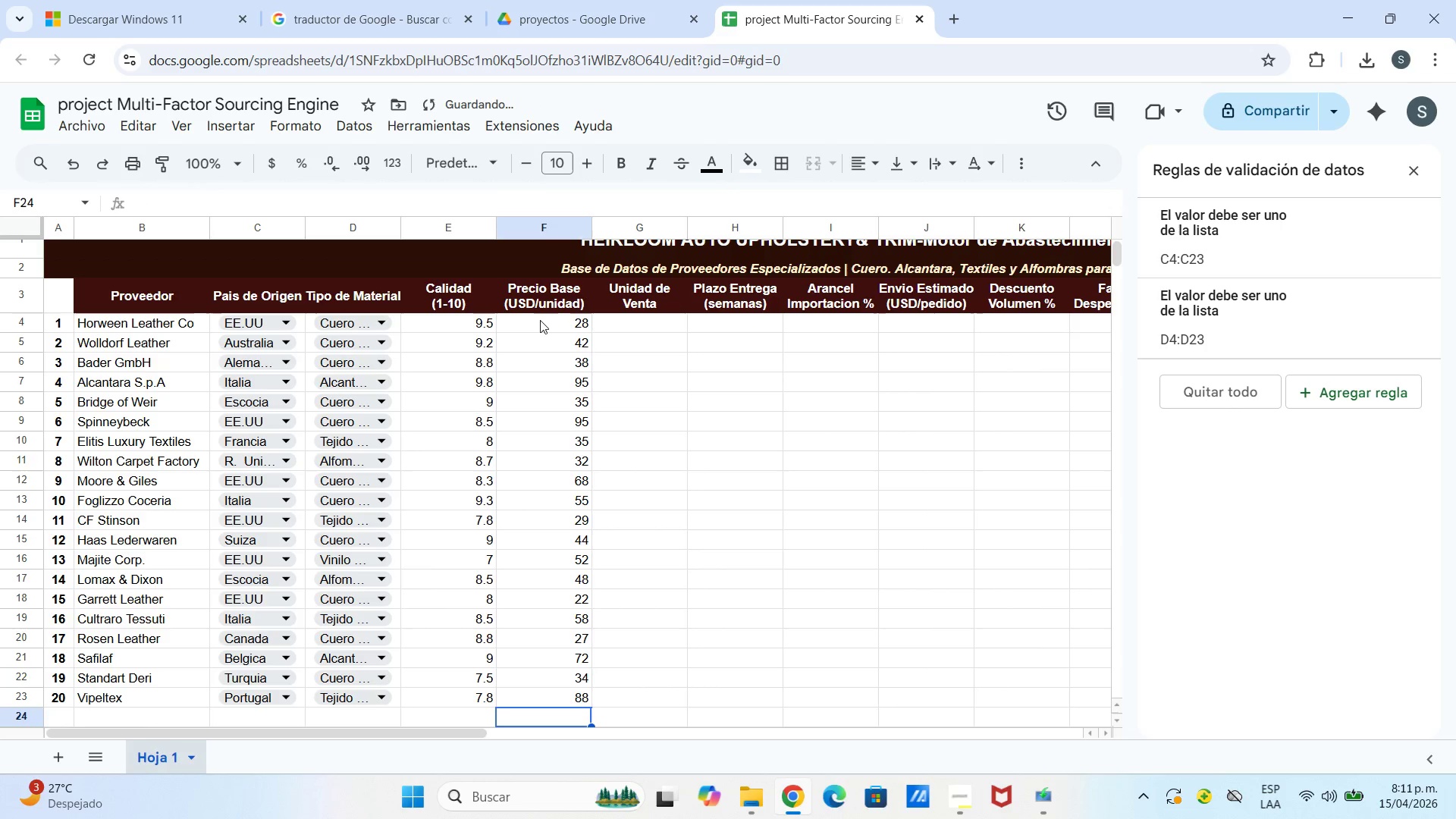 
type(19)
 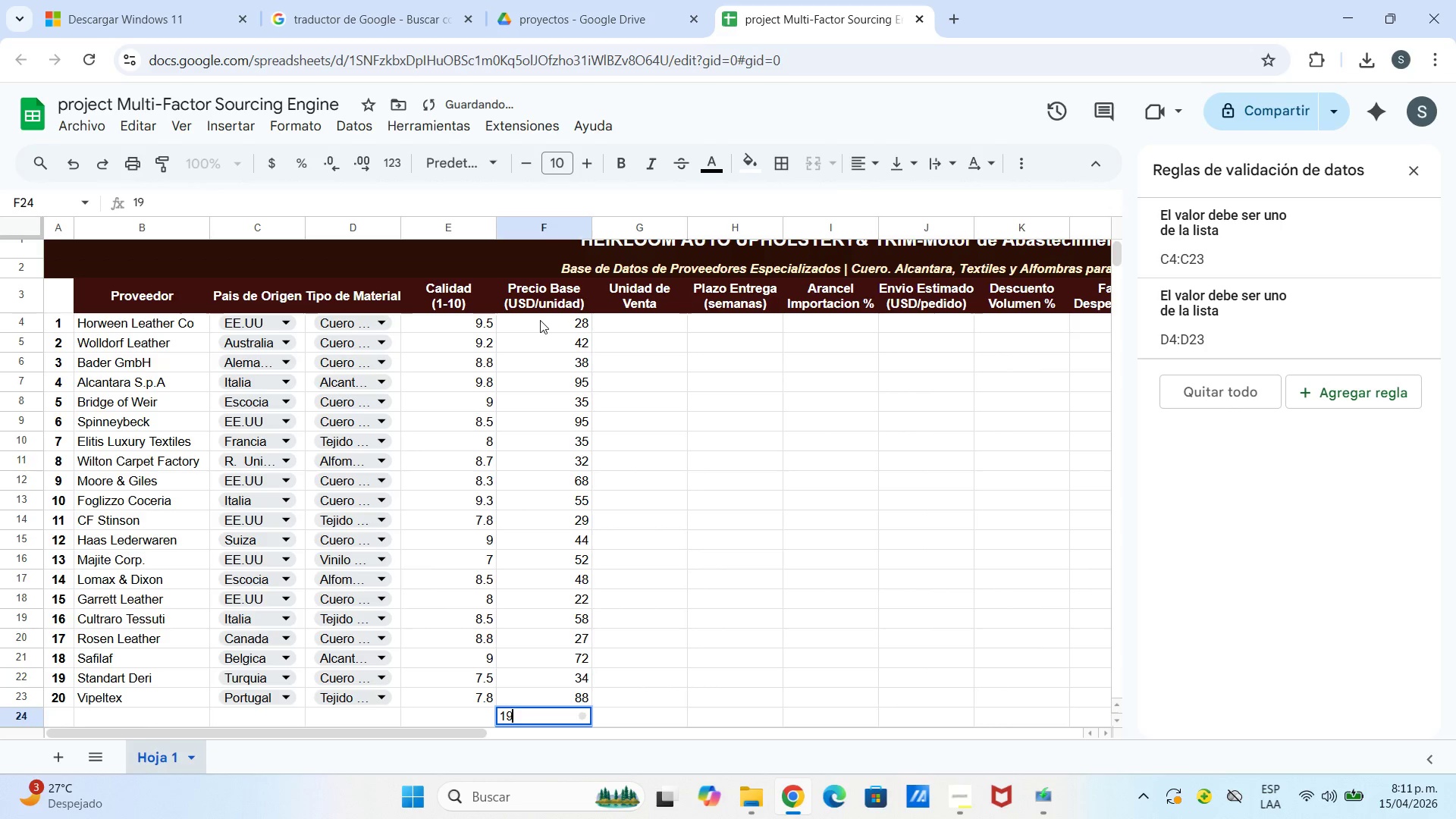 
key(Enter)
 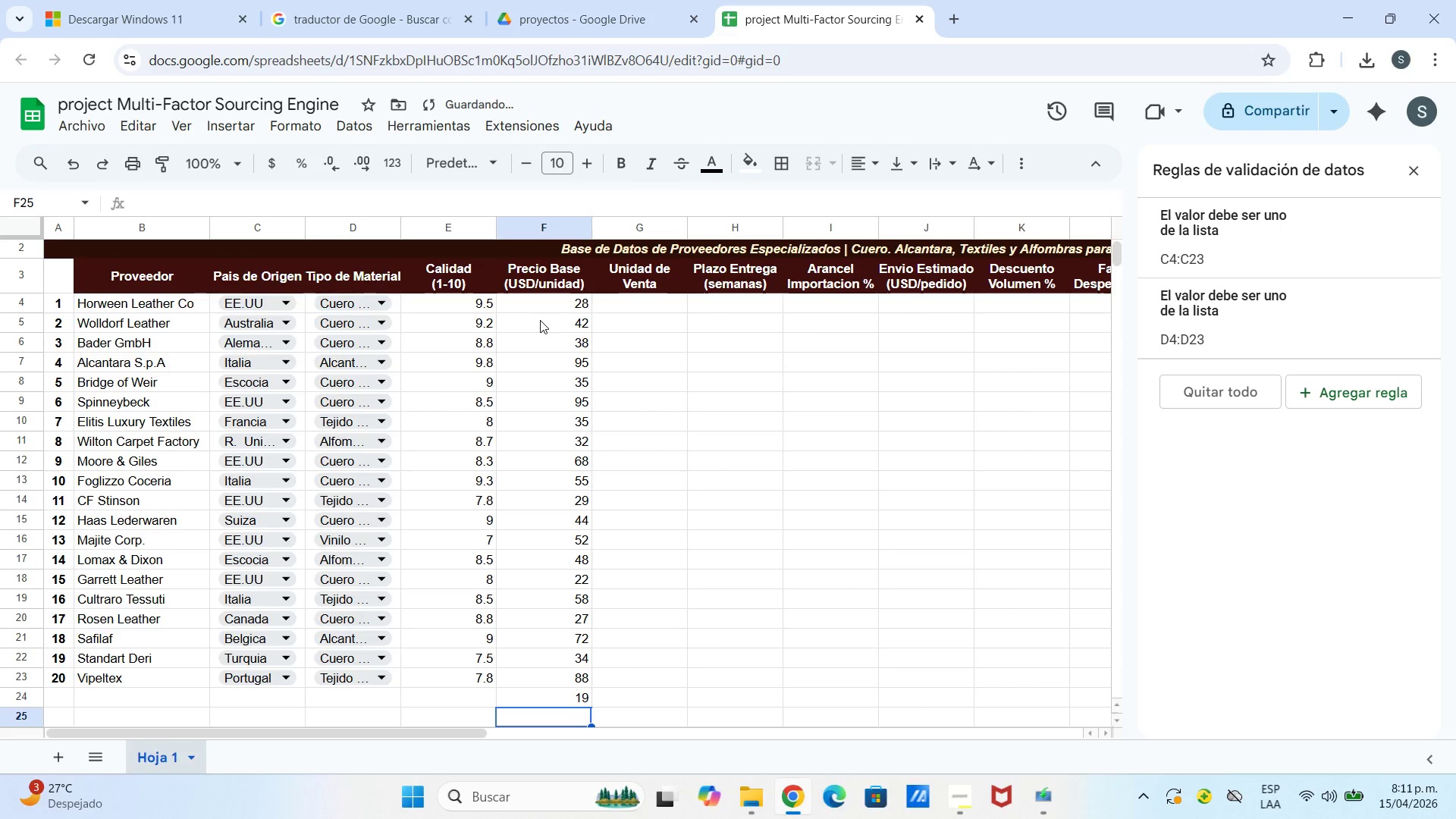 
type(48)
 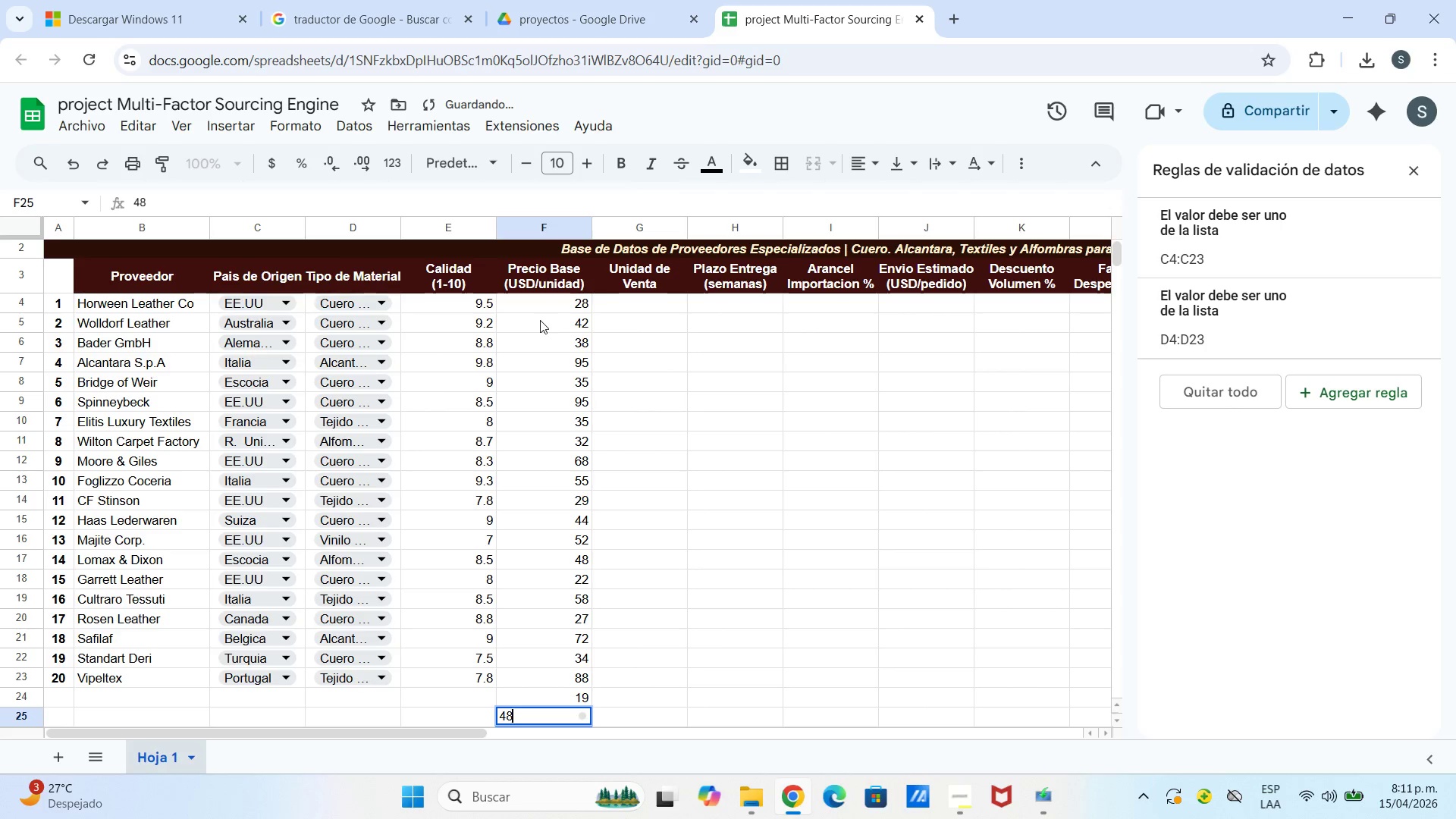 
key(Enter)
 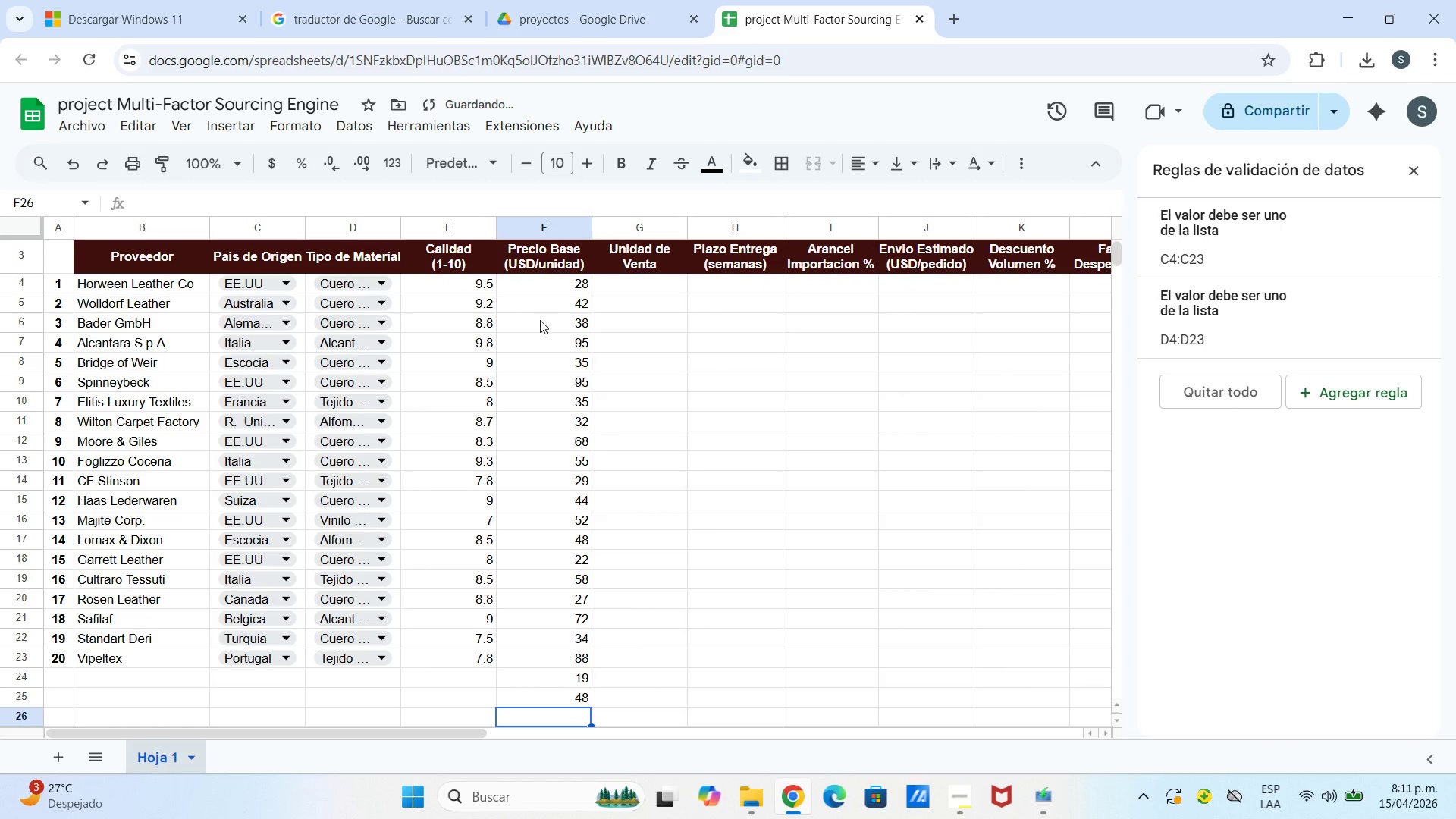 
key(Space)
 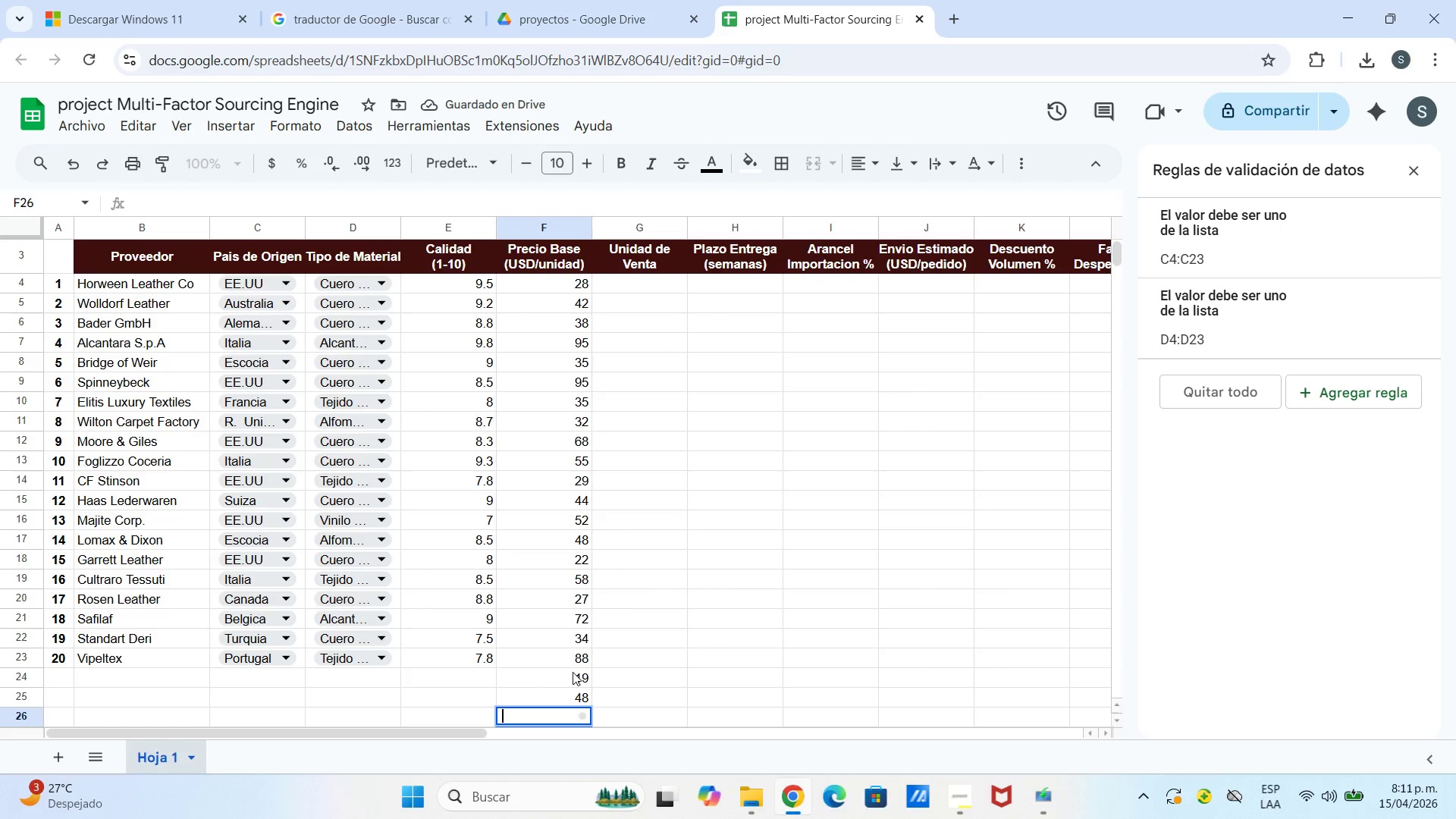 
wait(5.72)
 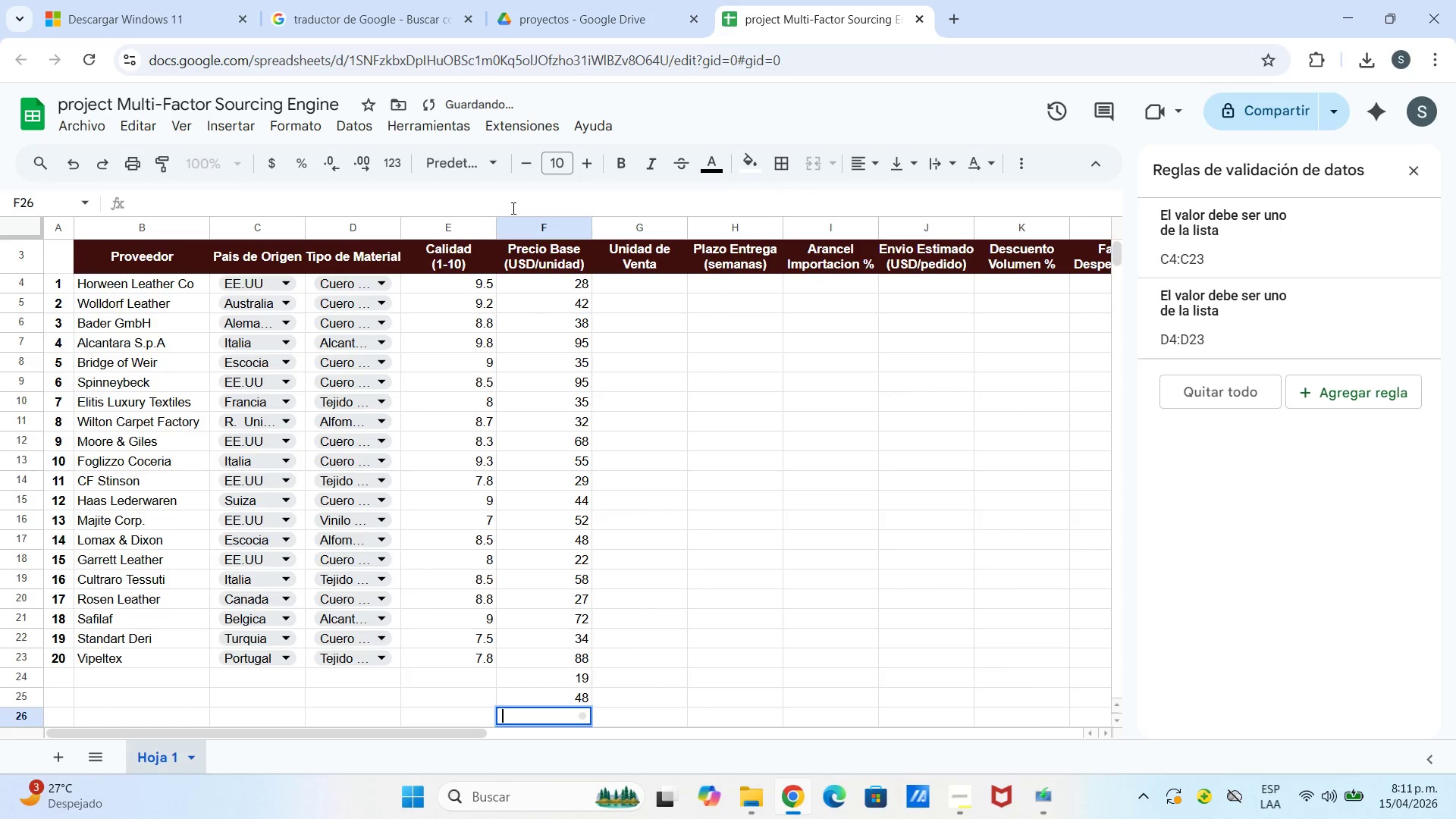 
left_click([584, 692])
 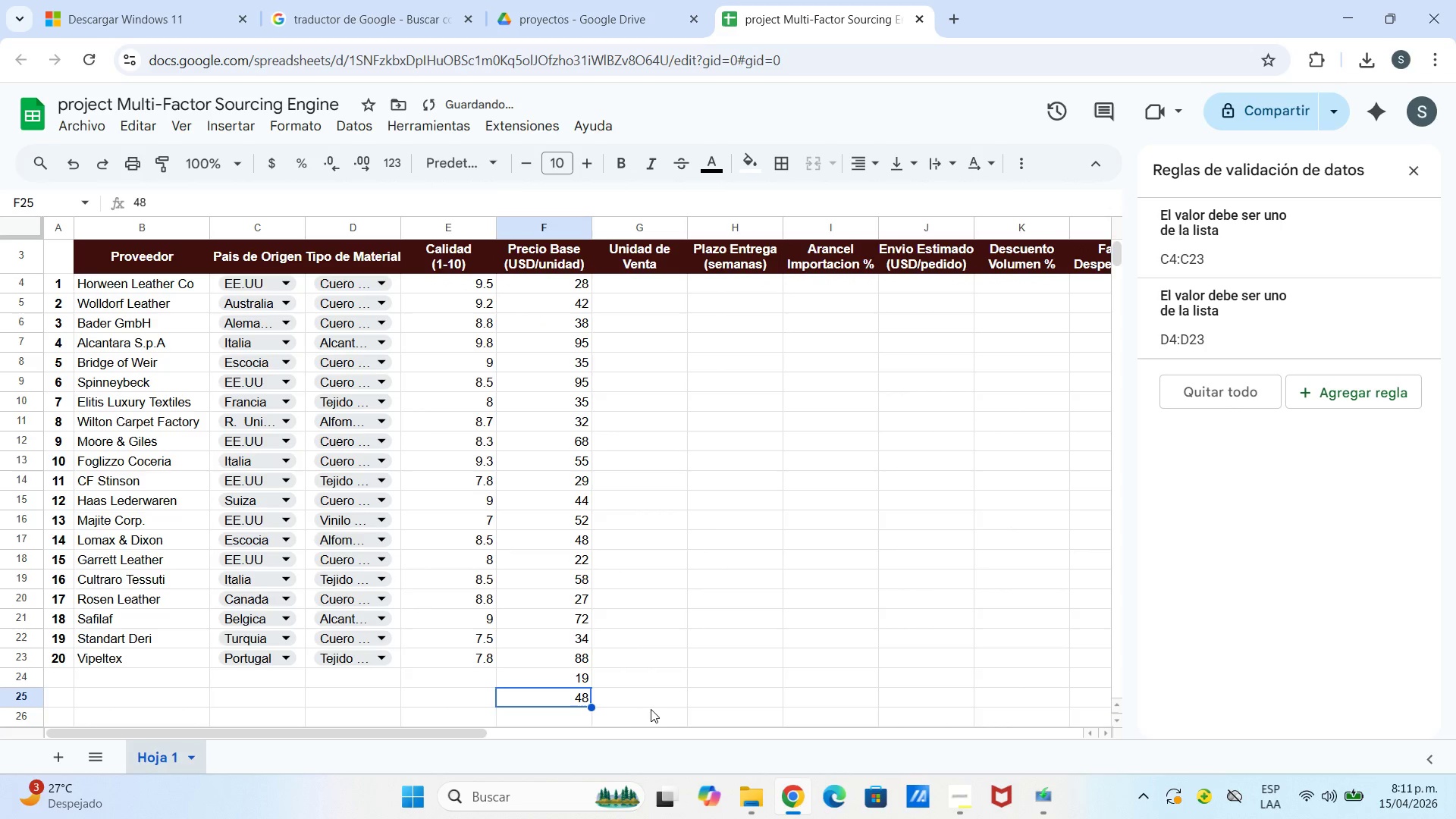 
key(Backspace)
 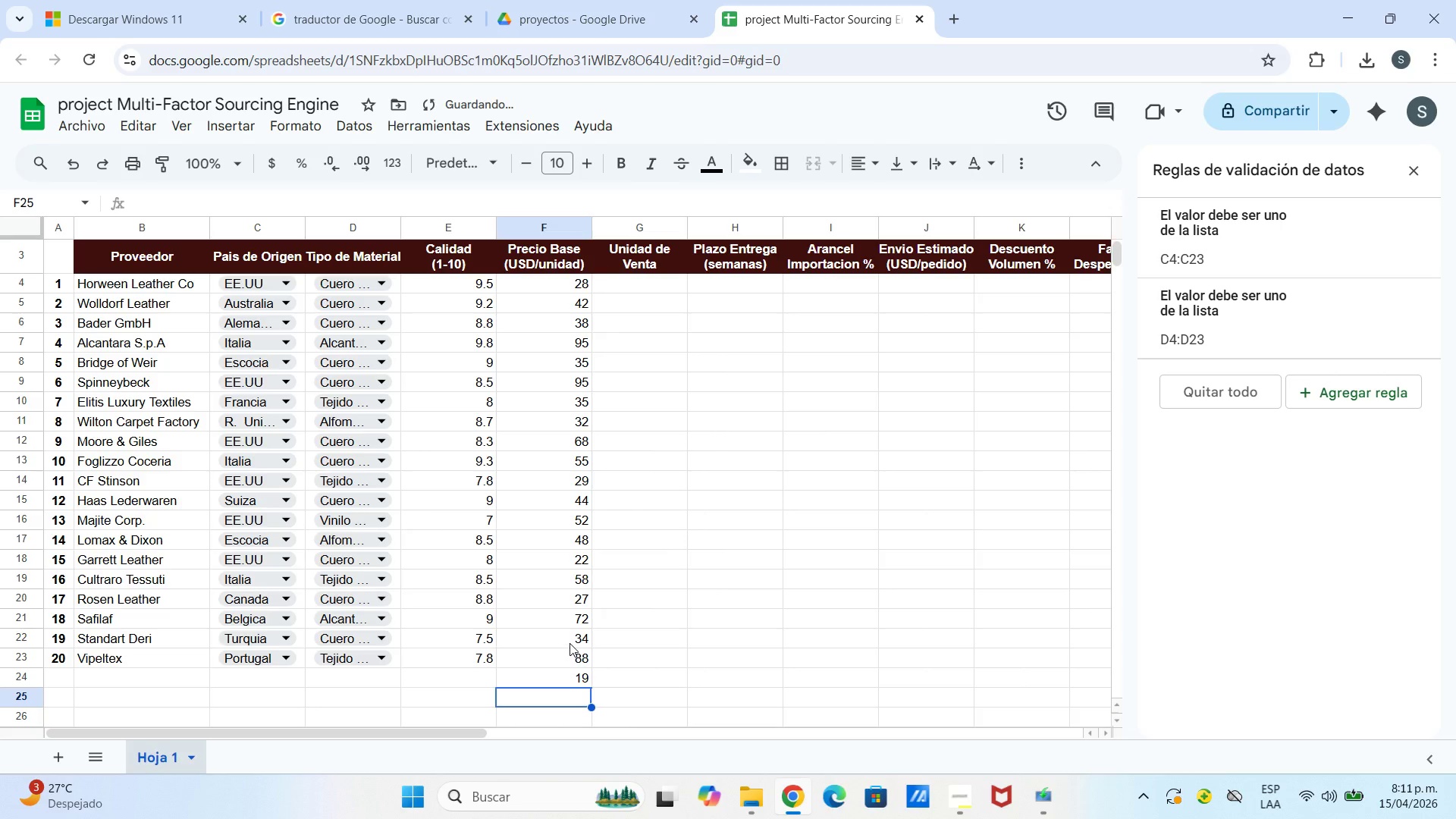 
left_click([570, 670])
 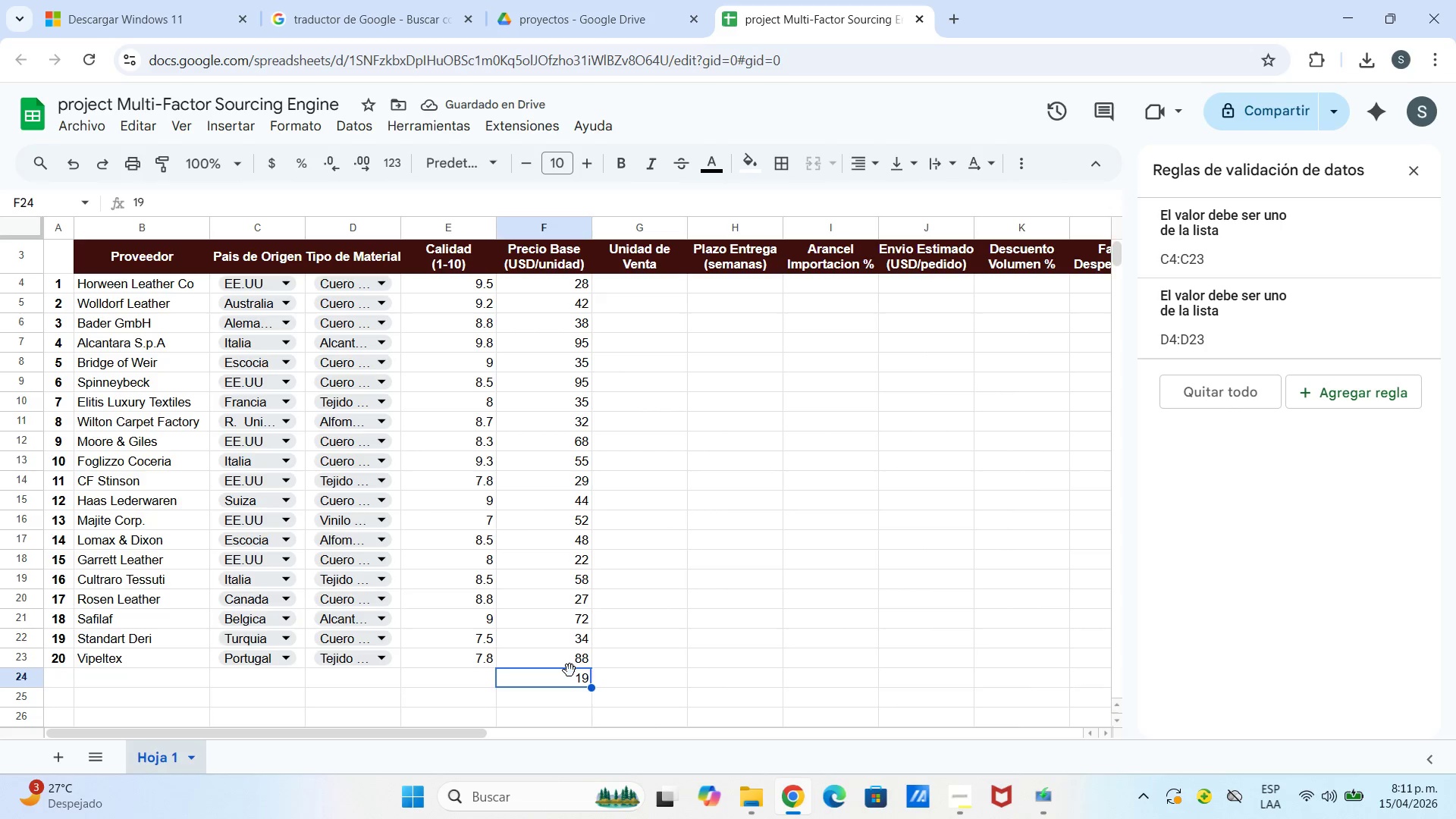 
key(Backspace)
 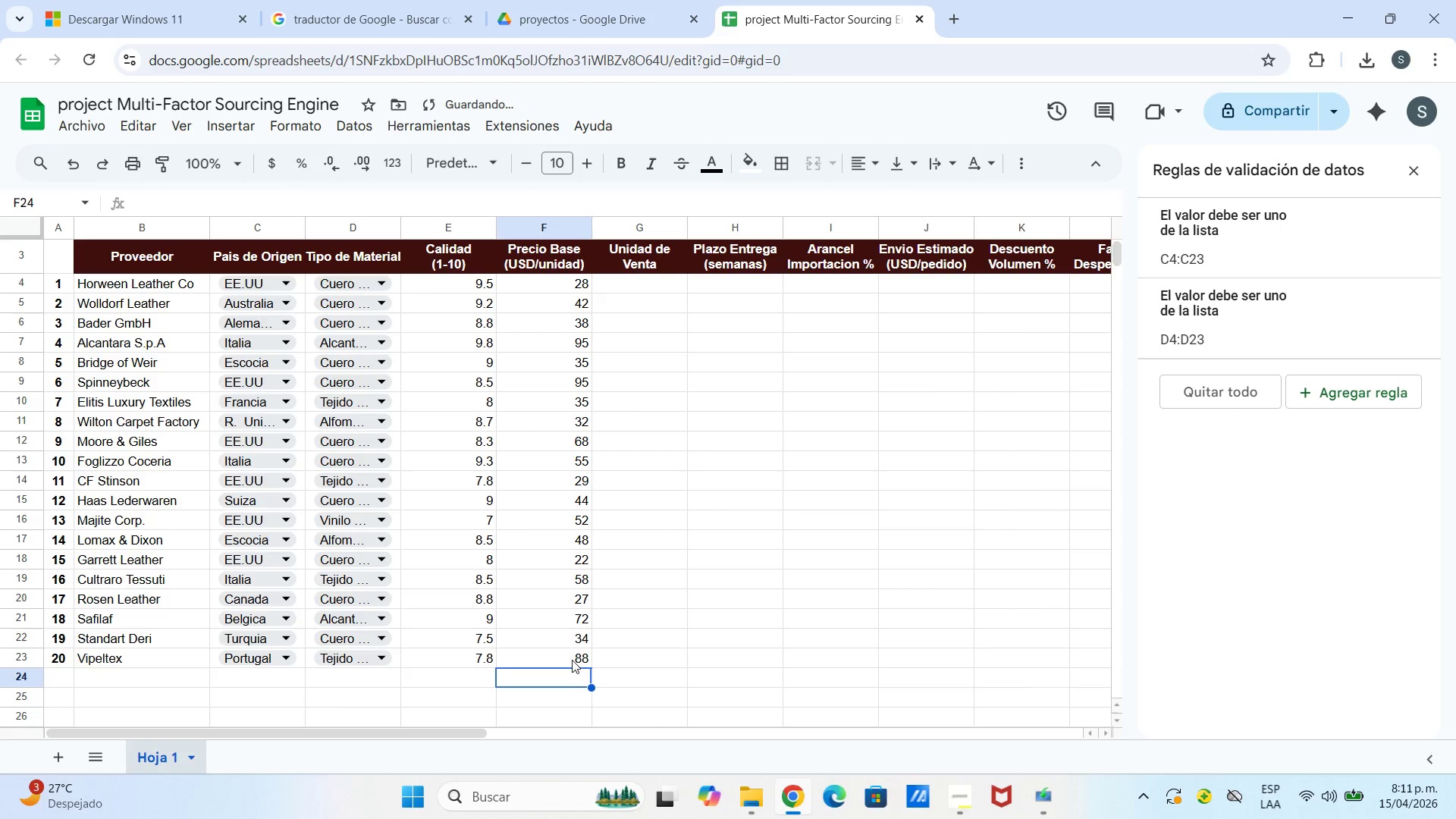 
left_click([570, 655])
 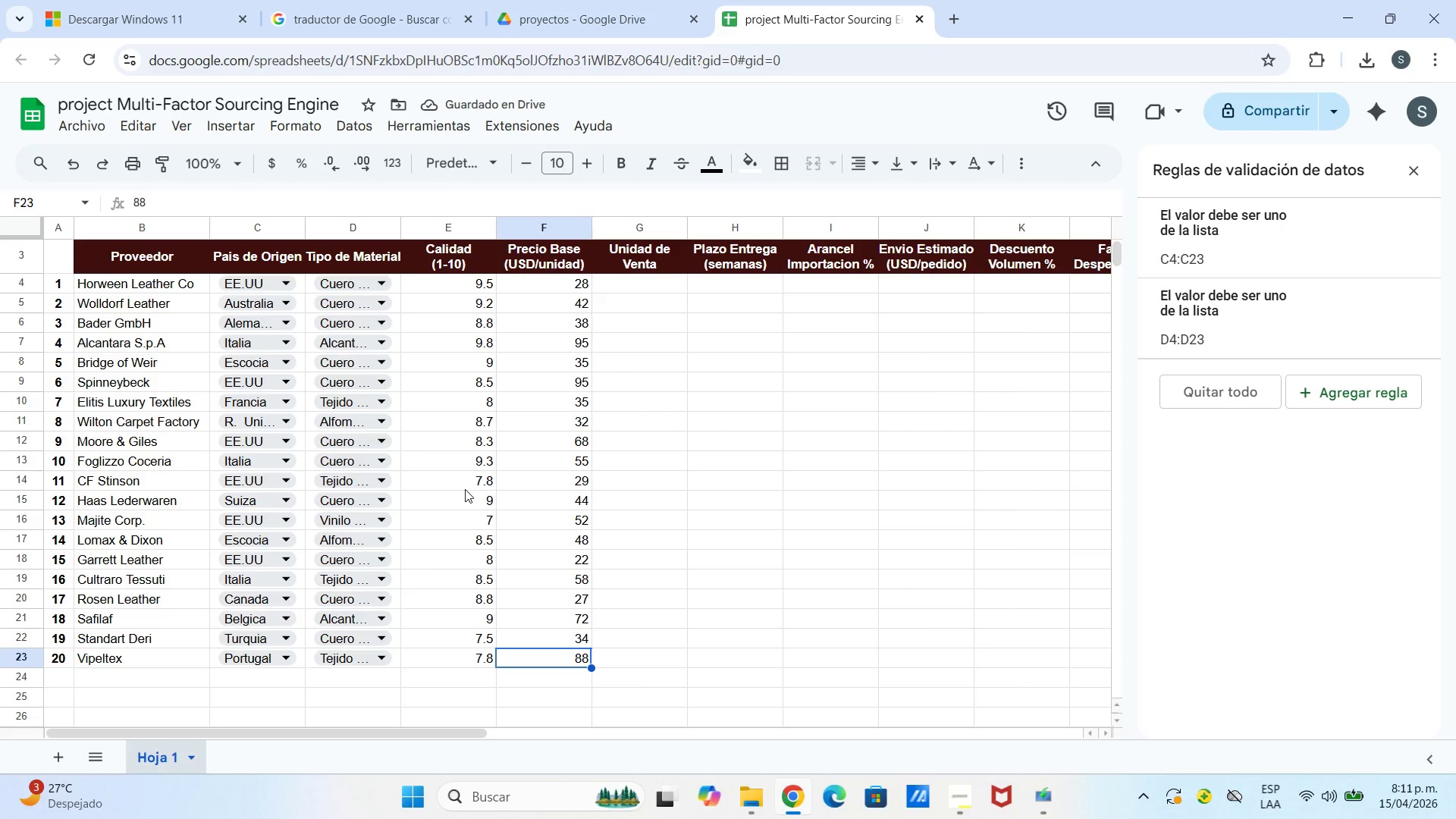 
wait(9.53)
 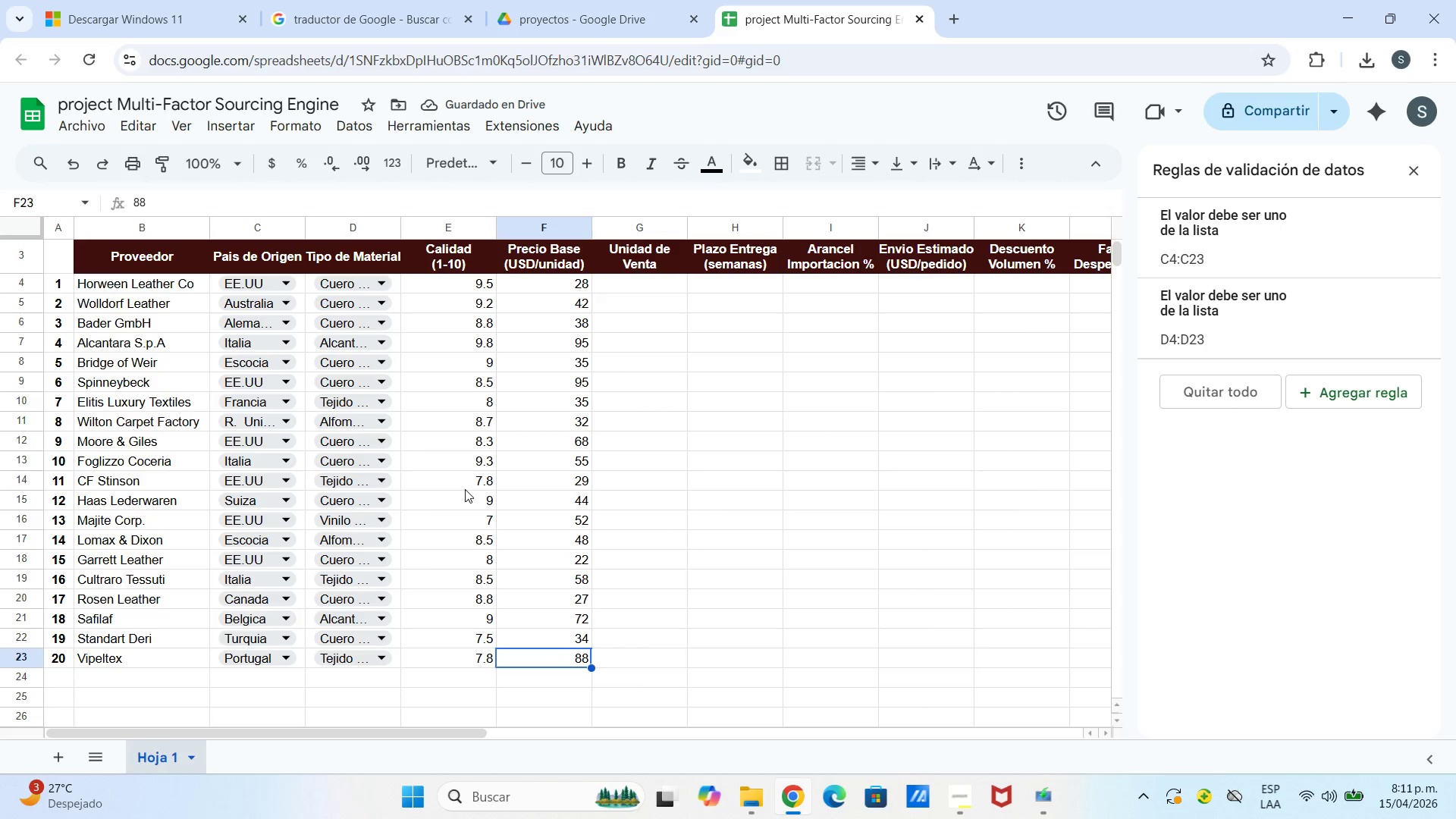 
left_click([19, 617])
 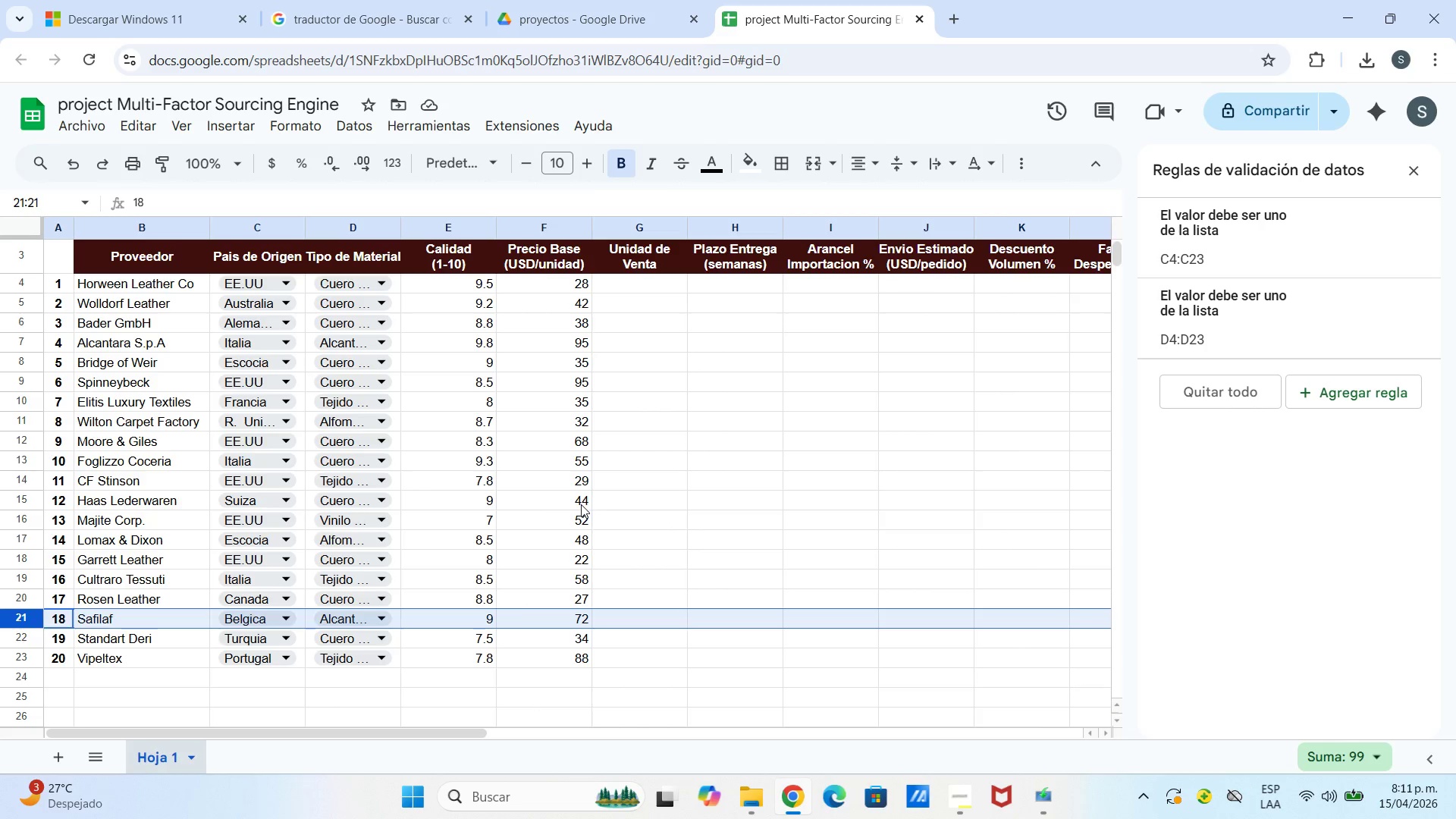 
scroll: coordinate [581, 412], scroll_direction: up, amount: 3.0
 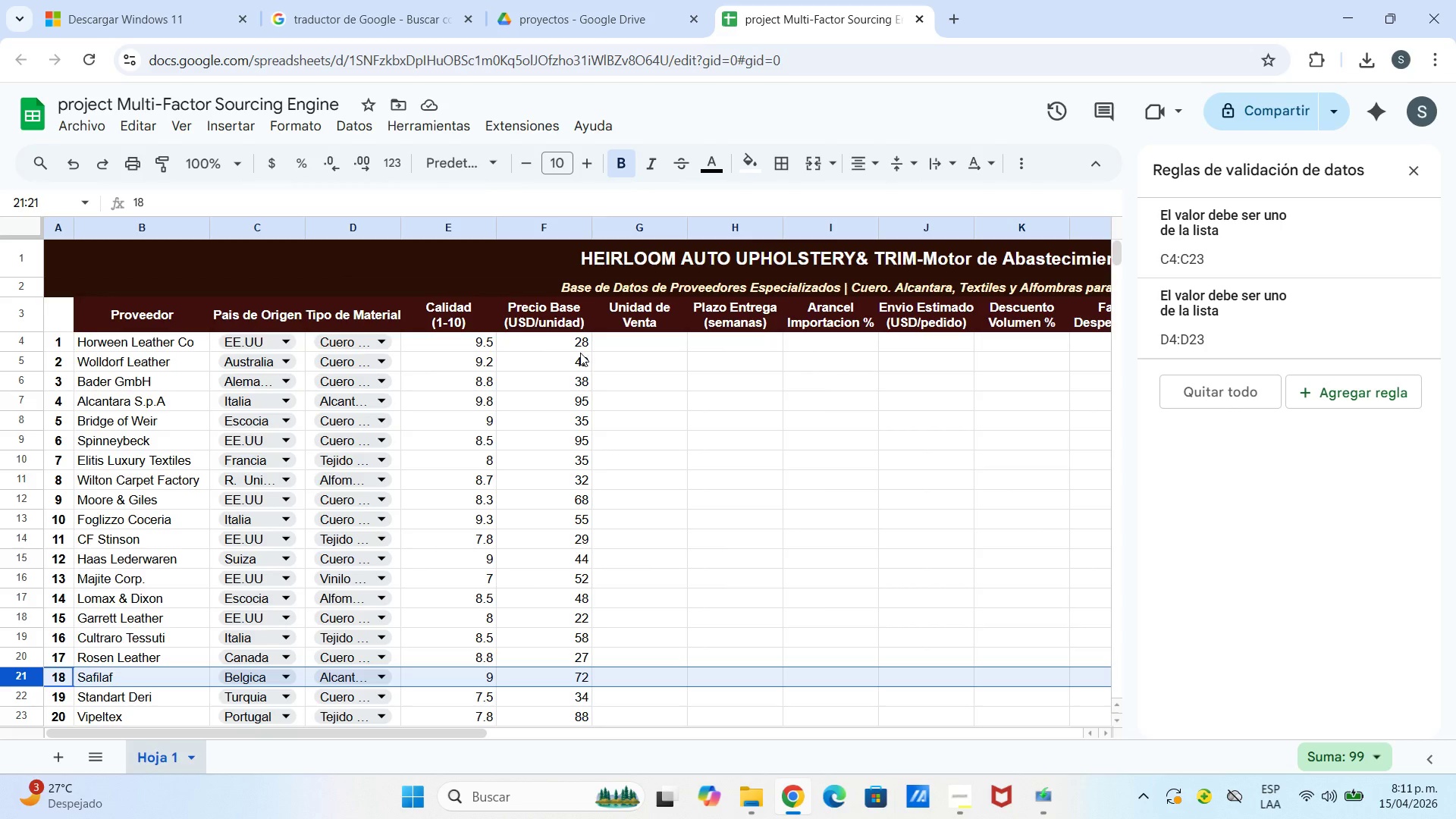 
wait(5.29)
 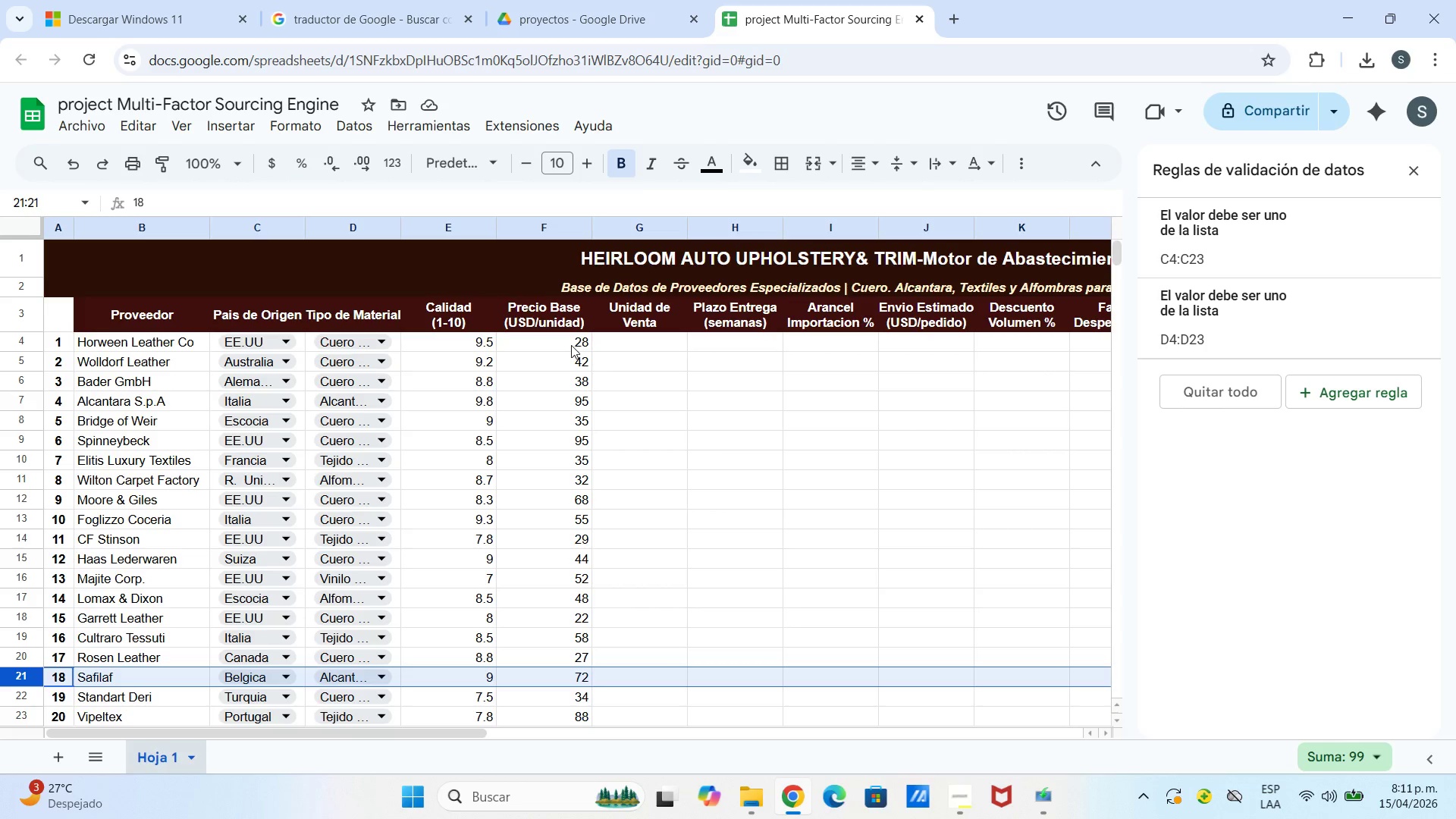 
left_click([579, 405])
 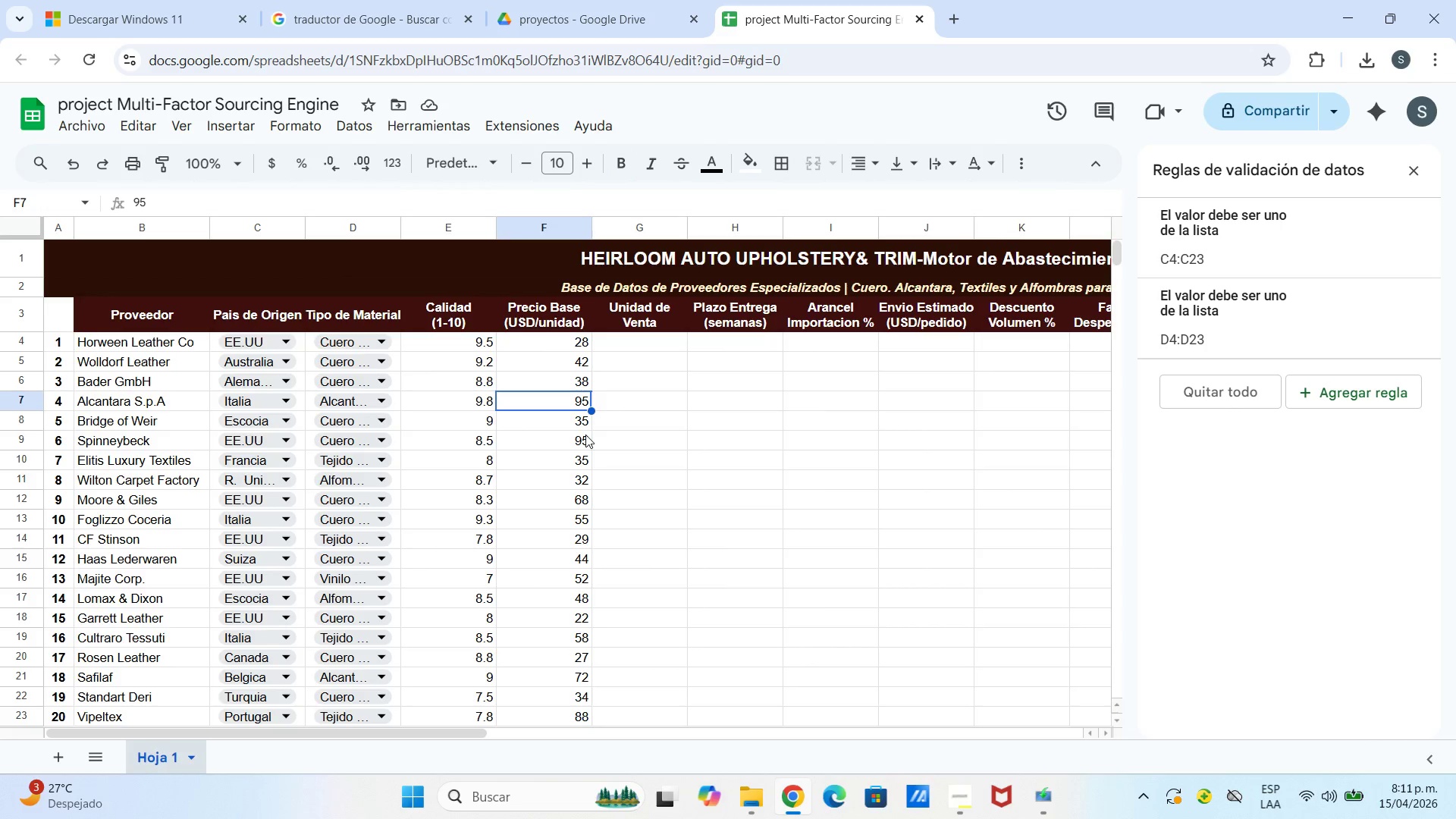 
left_click([579, 426])
 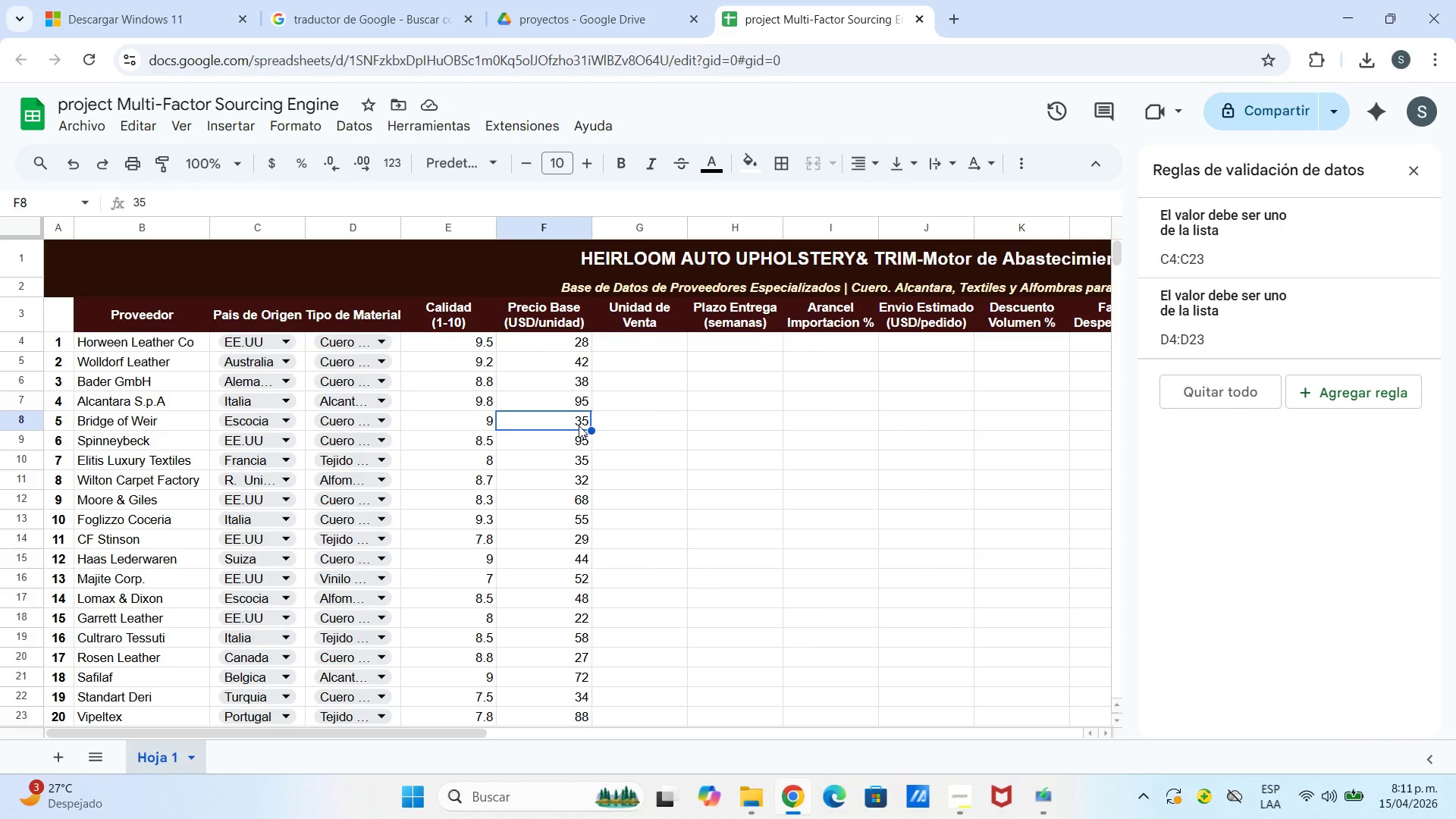 
left_click([585, 438])
 